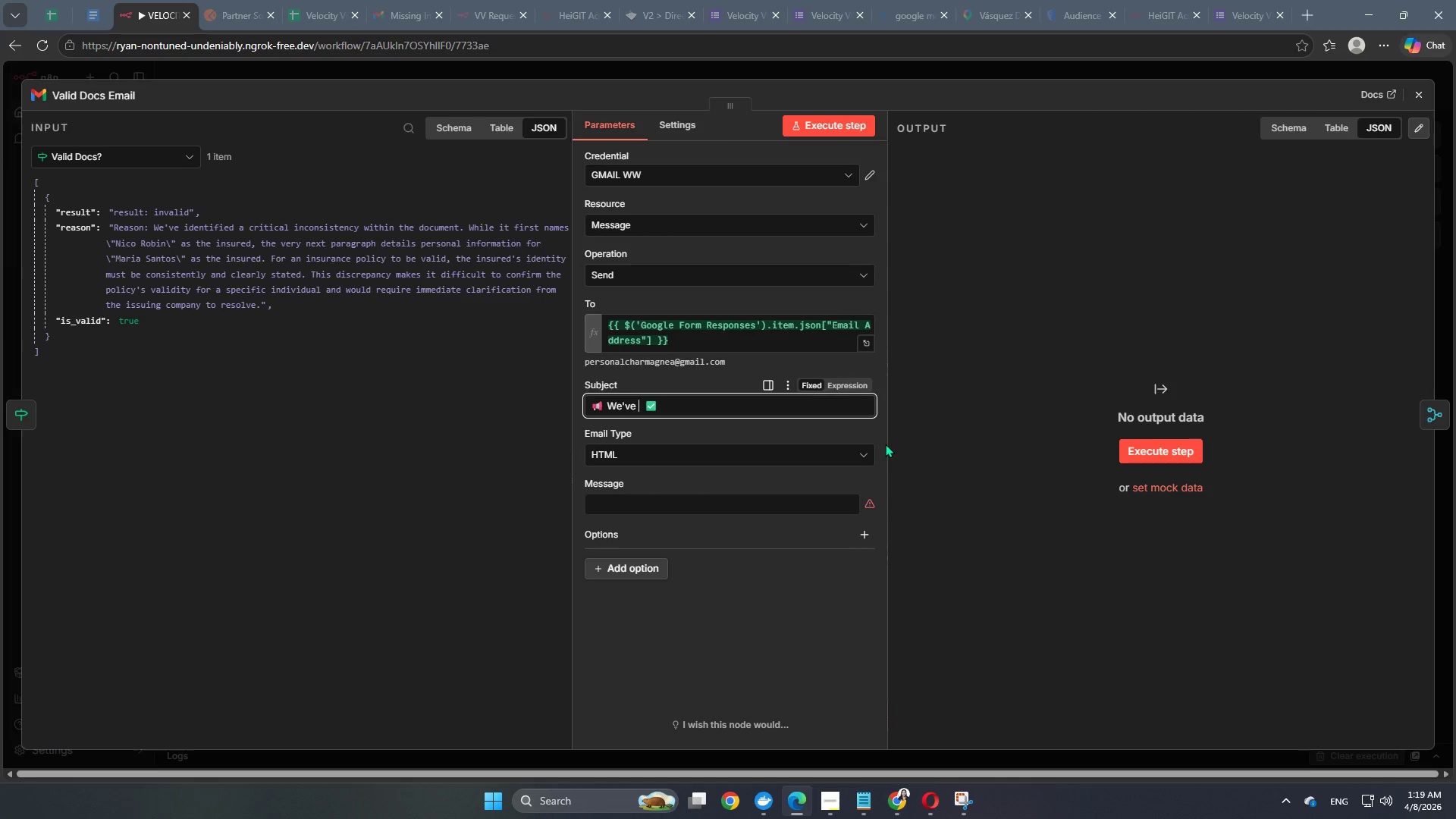 
hold_key(key=Backspace, duration=0.33)
 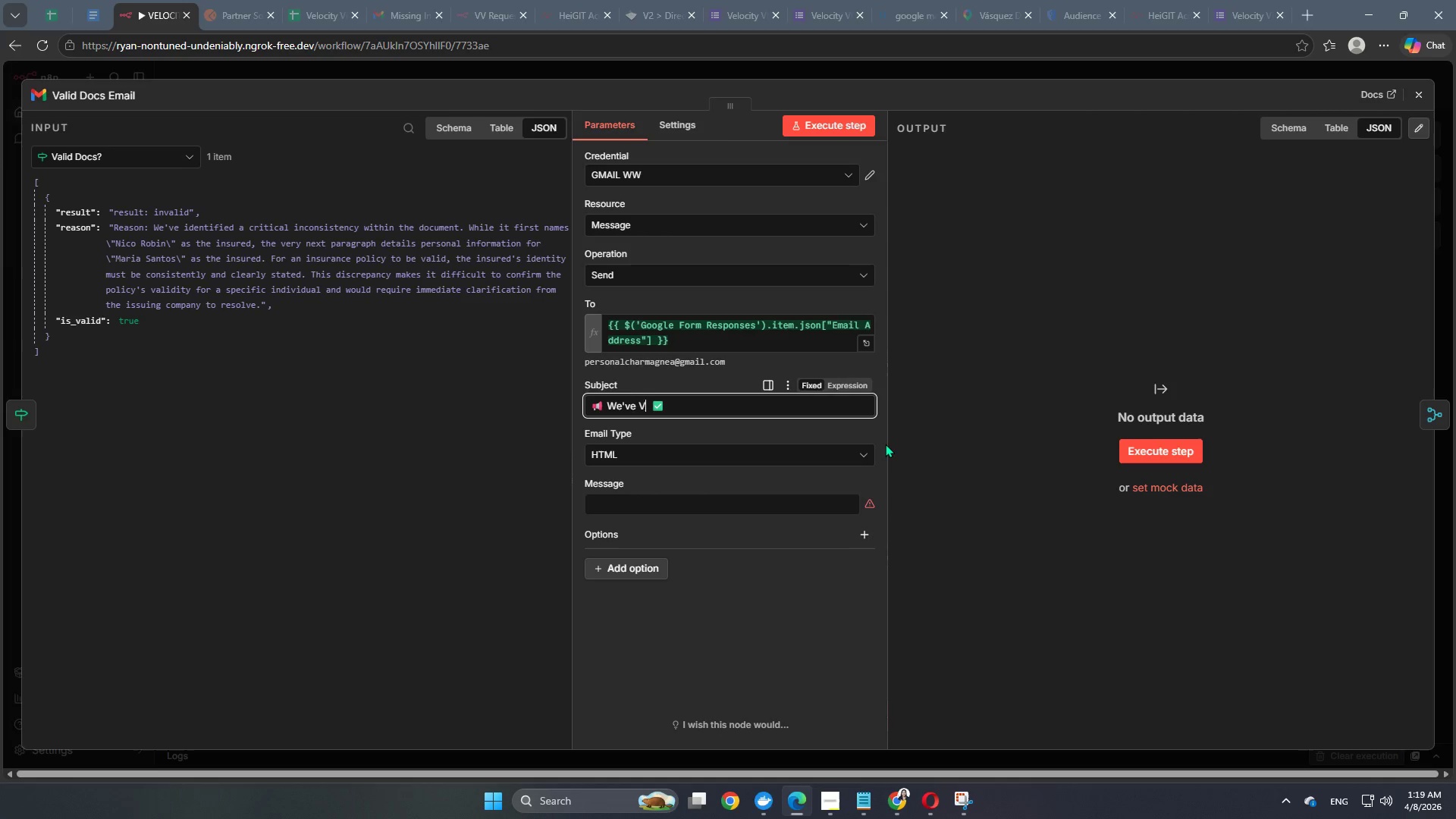 
key(Backspace)
key(Backspace)
key(Backspace)
key(Backspace)
key(Backspace)
key(Backspace)
key(Backspace)
key(Backspace)
type(Your Insurance Documentation Has Already Been Validated)
 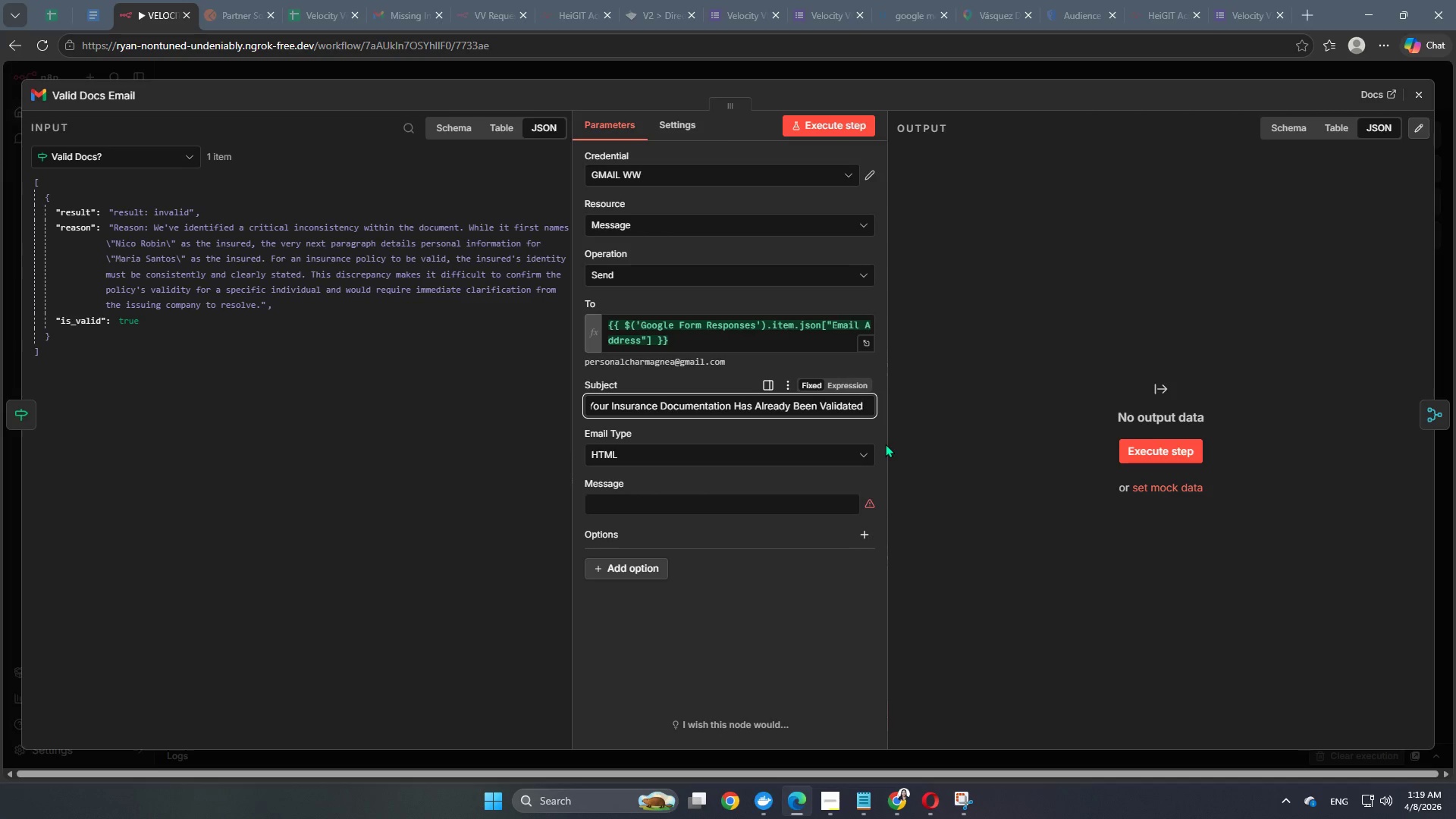 
left_click([689, 412])
 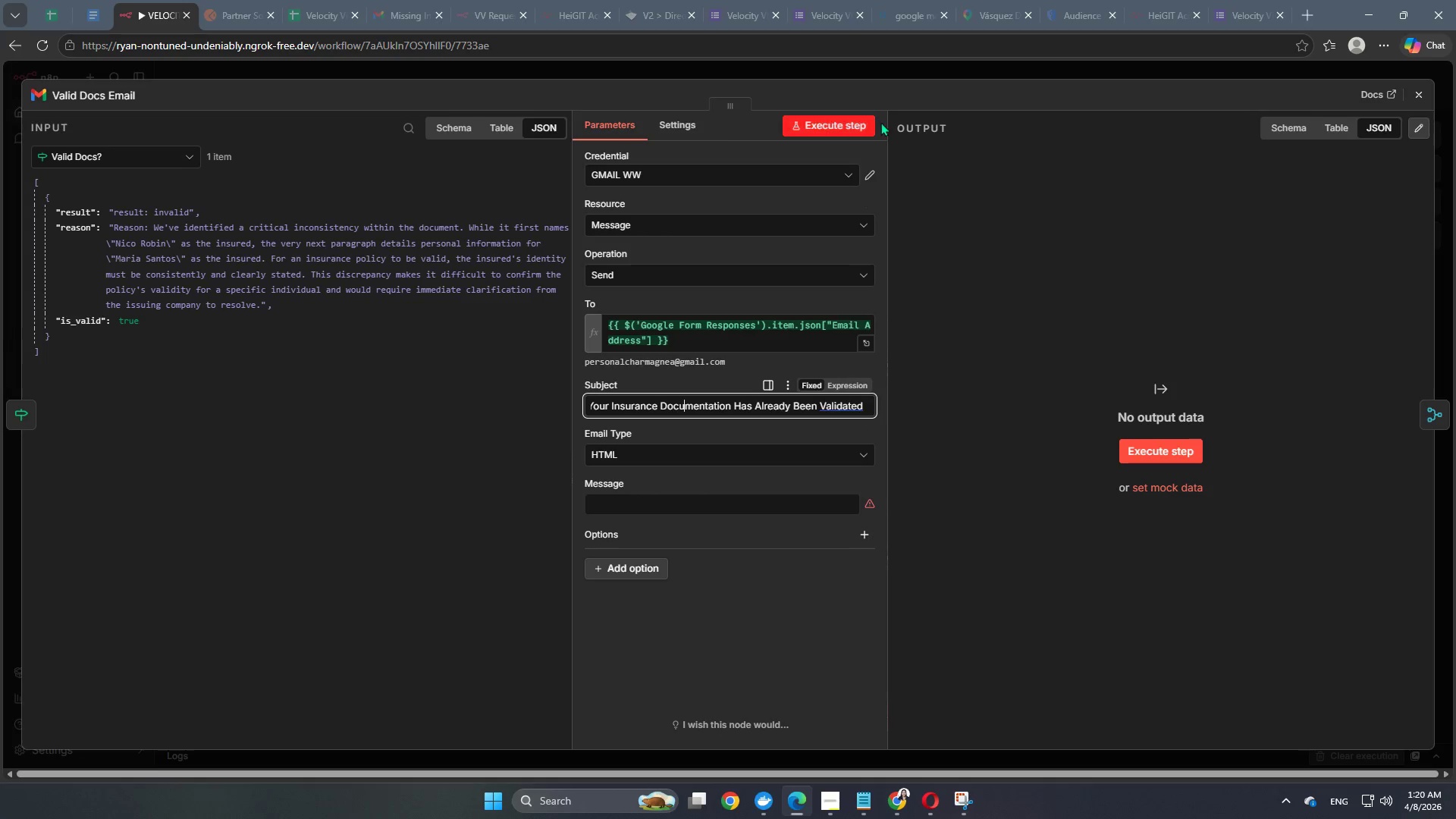 
left_click([890, 75])
 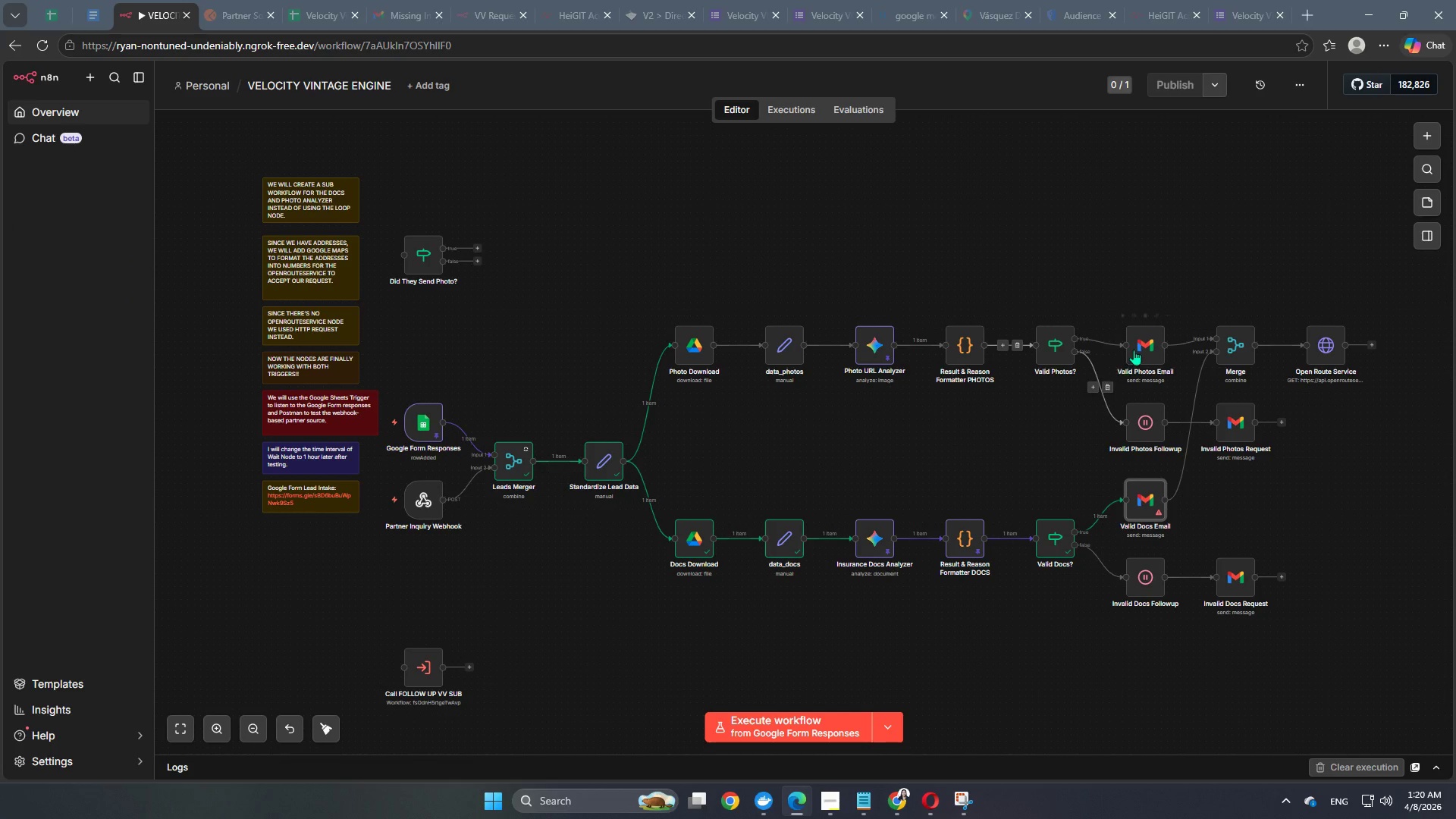 
double_click([1139, 350])
 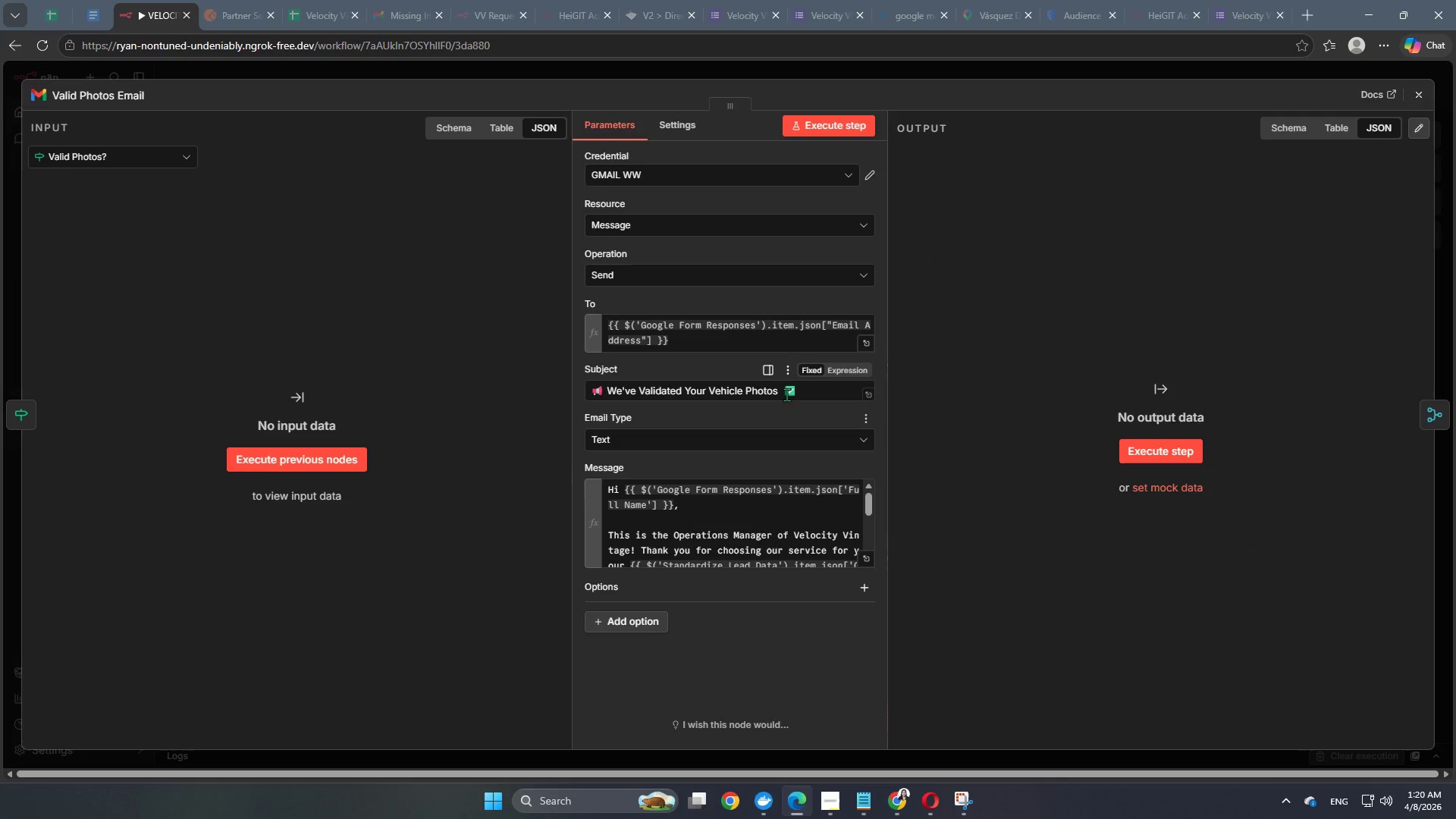 
left_click_drag(start_coordinate=[778, 393], to_coordinate=[609, 394])
 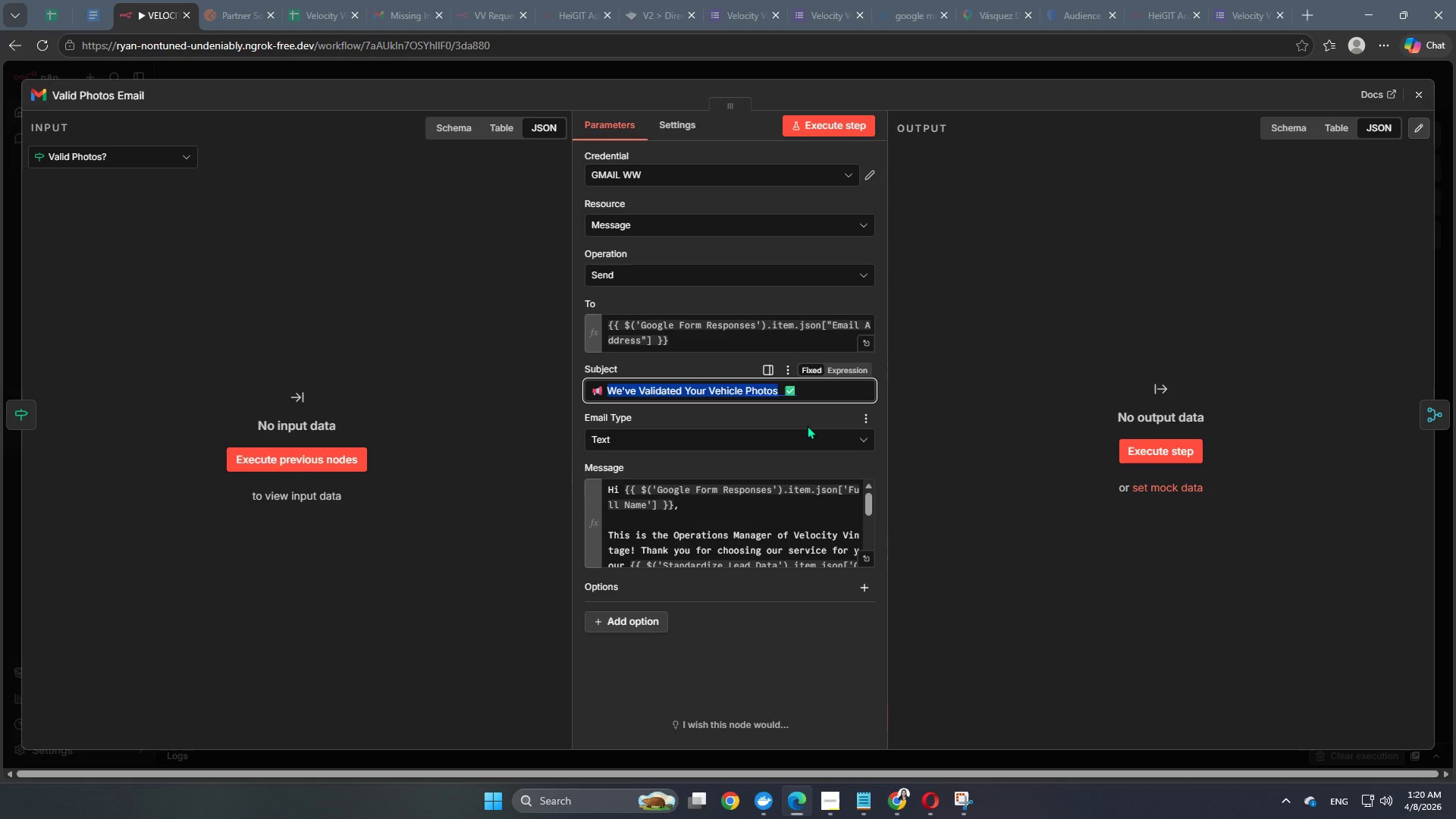 
type(Your Vehicle Photos Has Already Been Validated)
 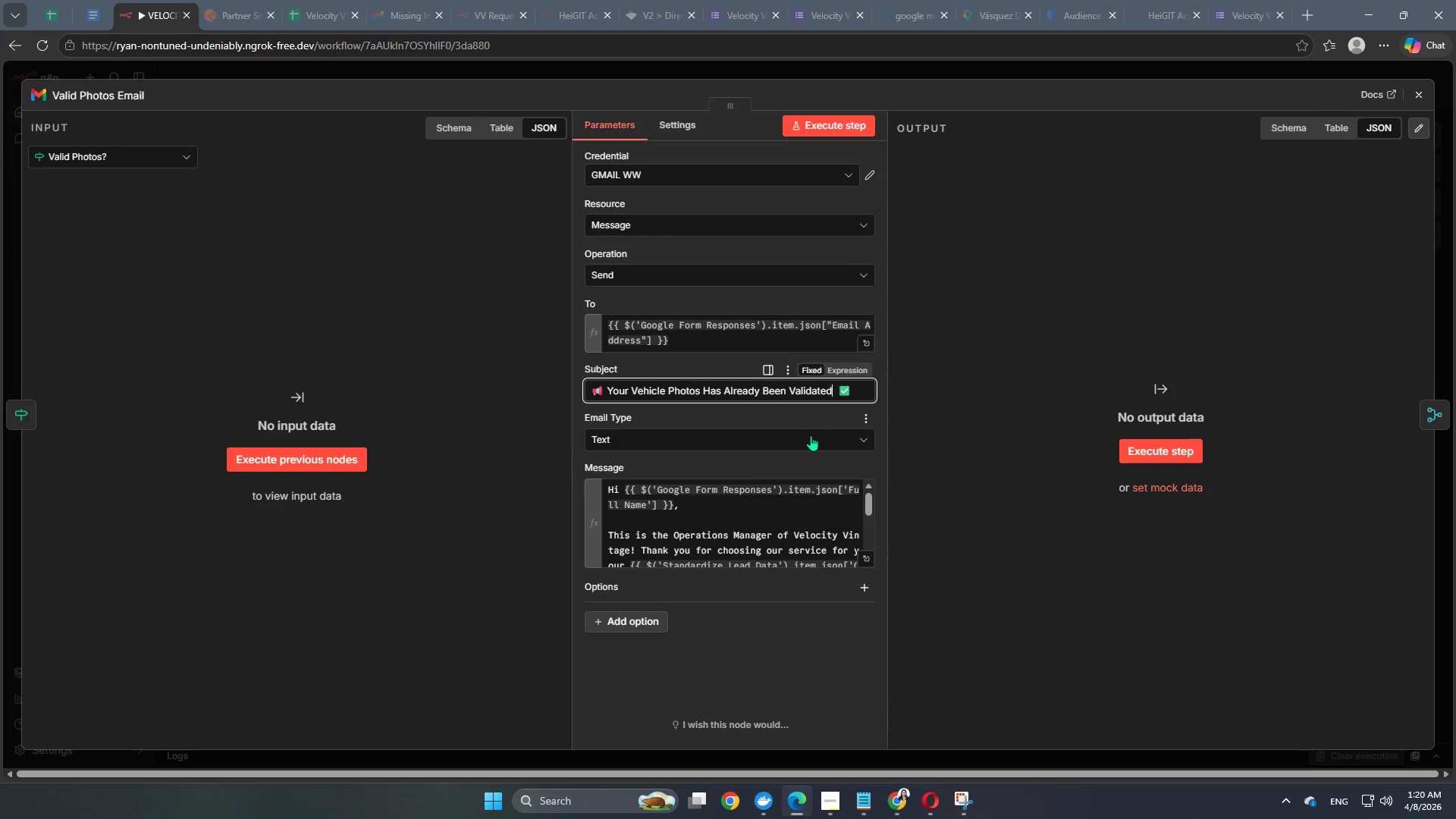 
left_click([733, 553])
 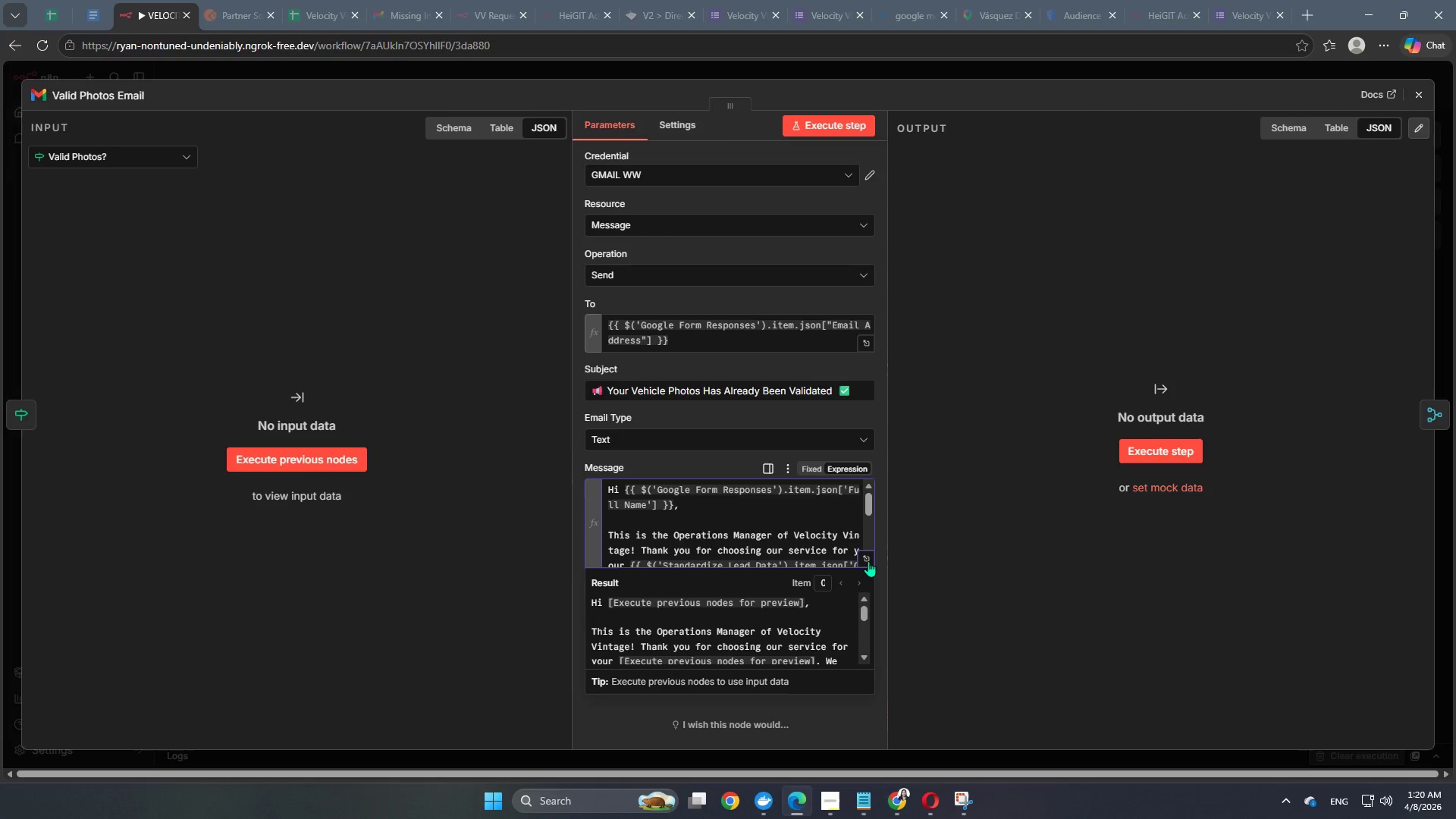 
left_click([868, 562])
 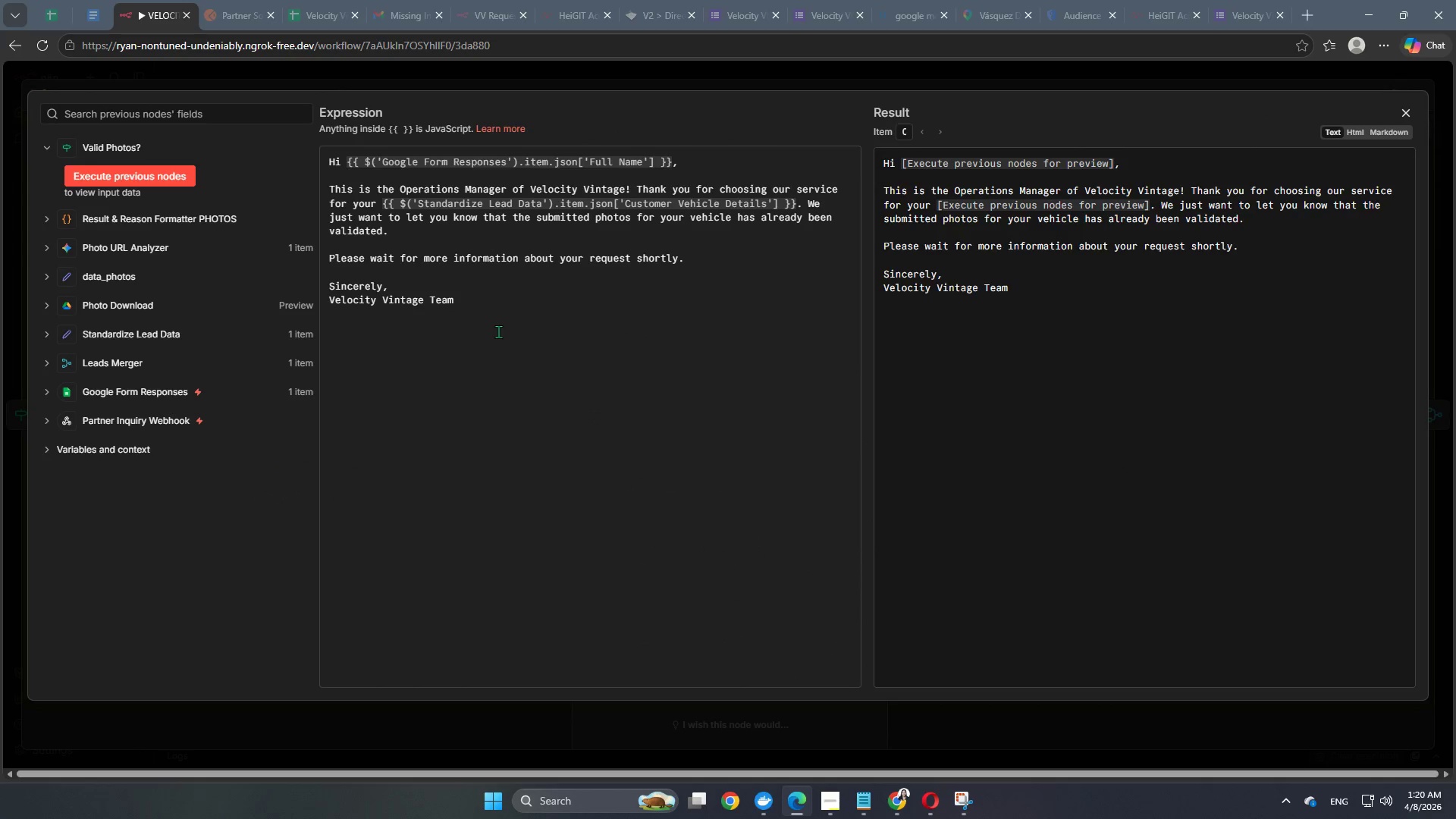 
left_click_drag(start_coordinate=[498, 315], to_coordinate=[284, 155])
 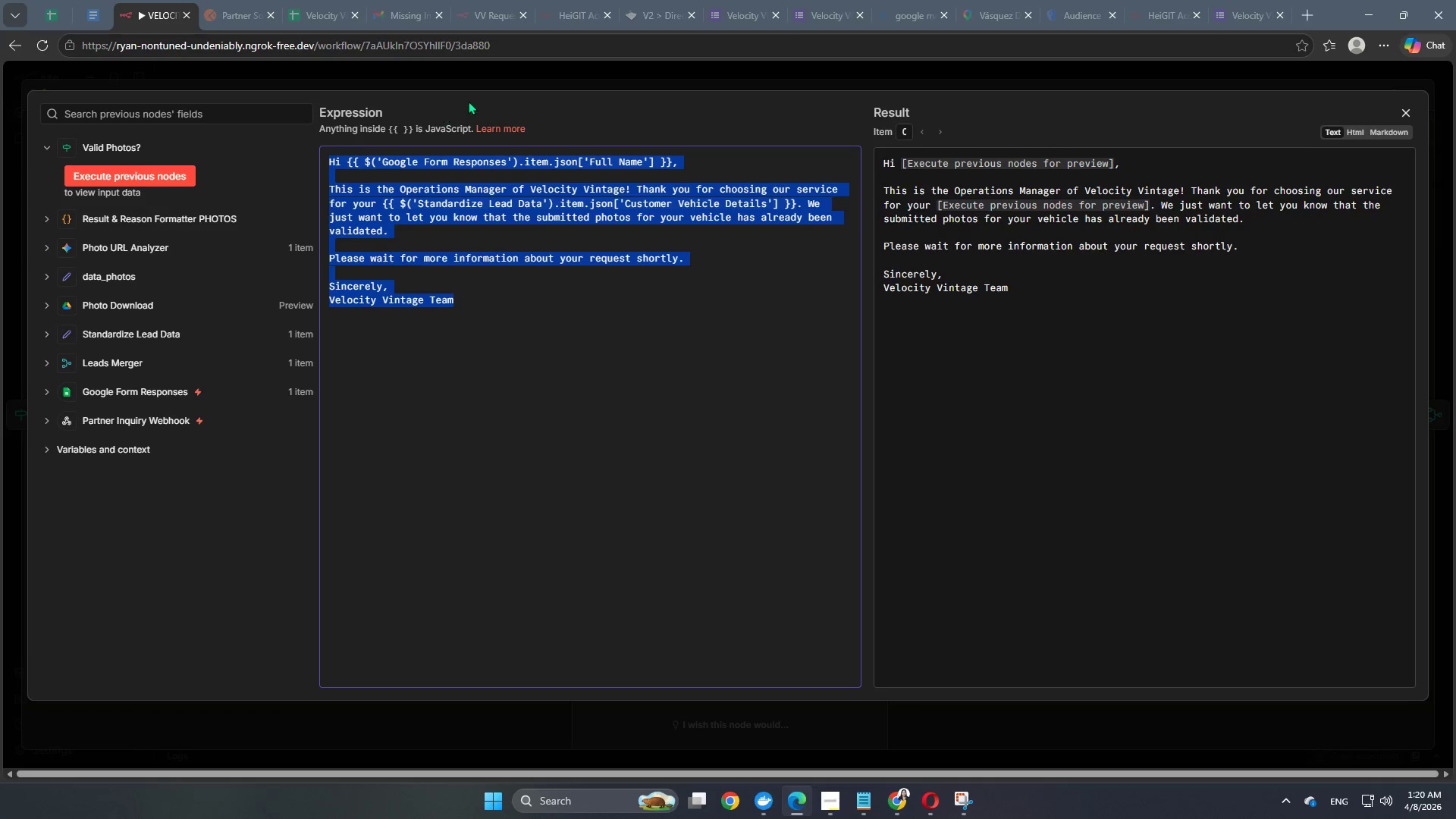 
key(Control+ControlLeft)
 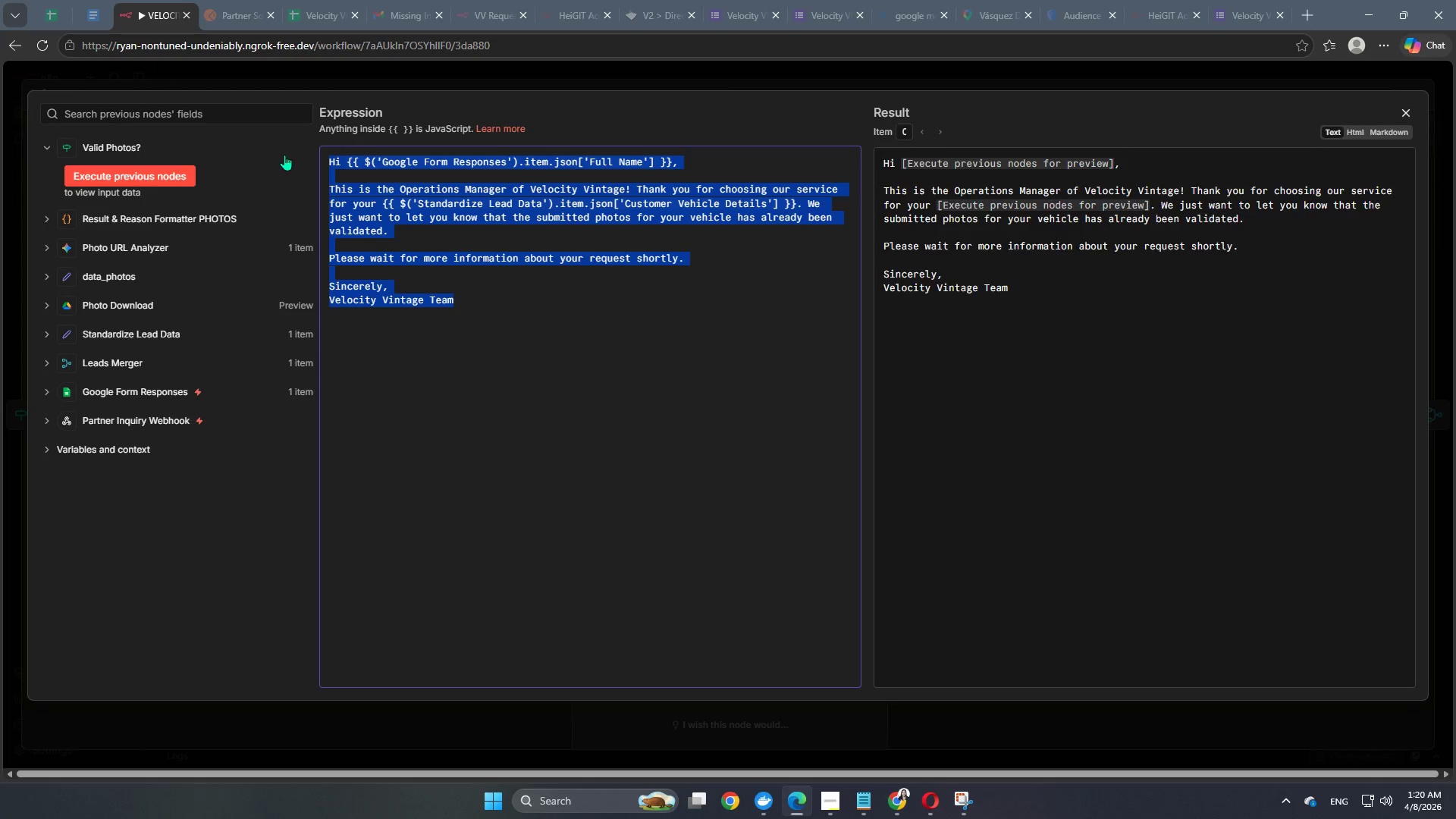 
key(Control+C)
 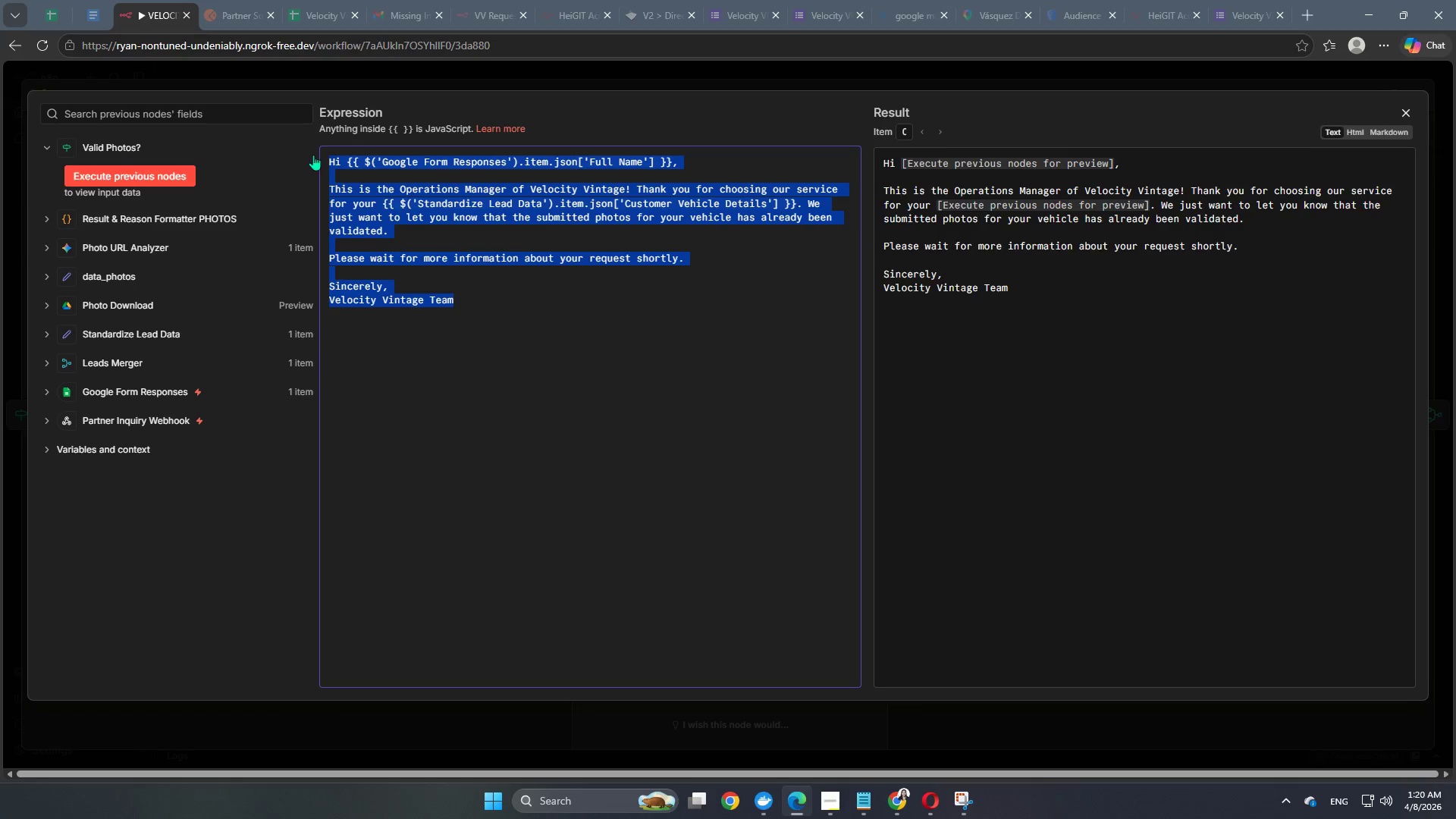 
key(Control+ControlLeft)
 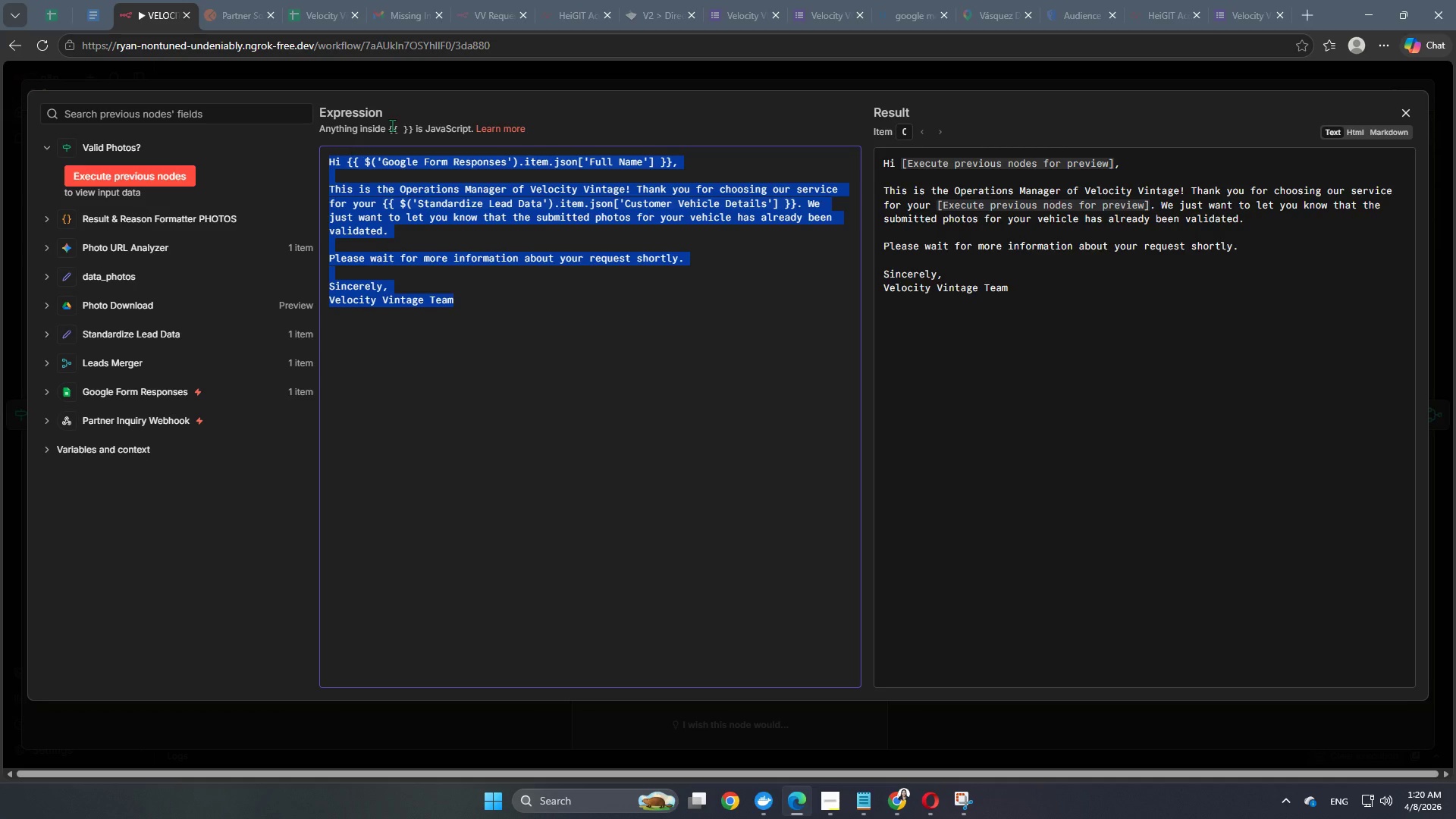 
key(Control+C)
 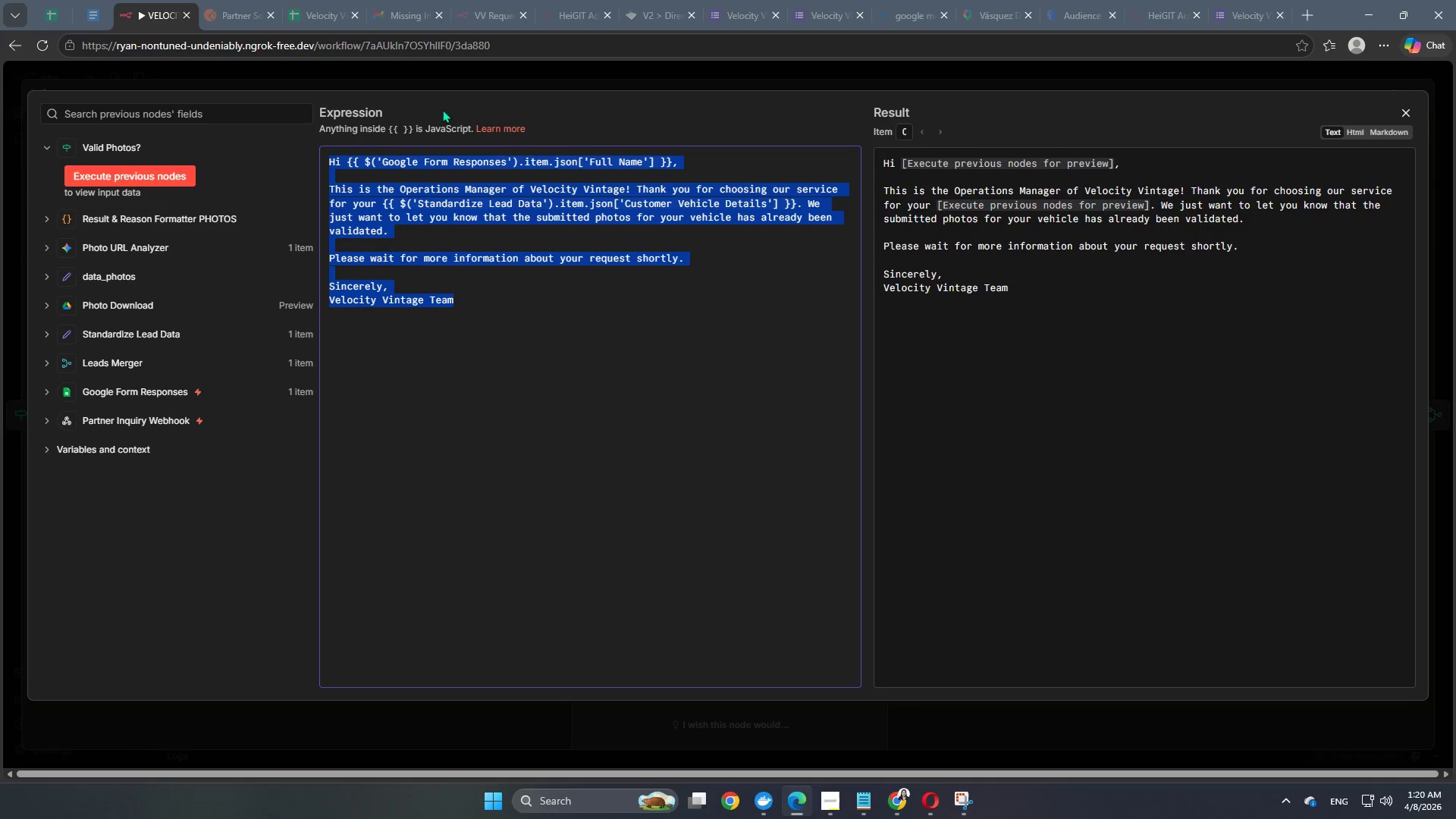 
key(Control+ControlLeft)
 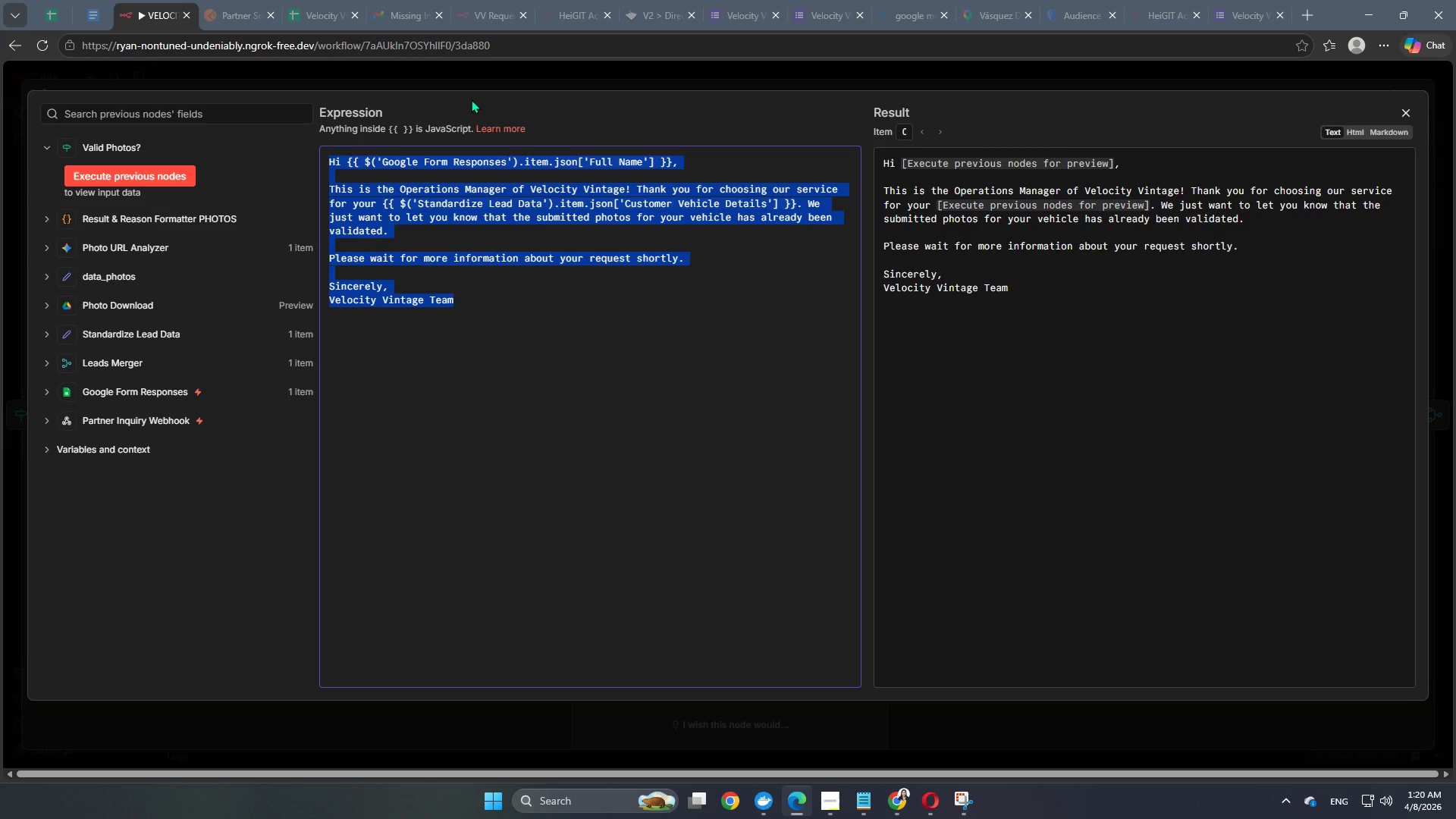 
key(Control+C)
 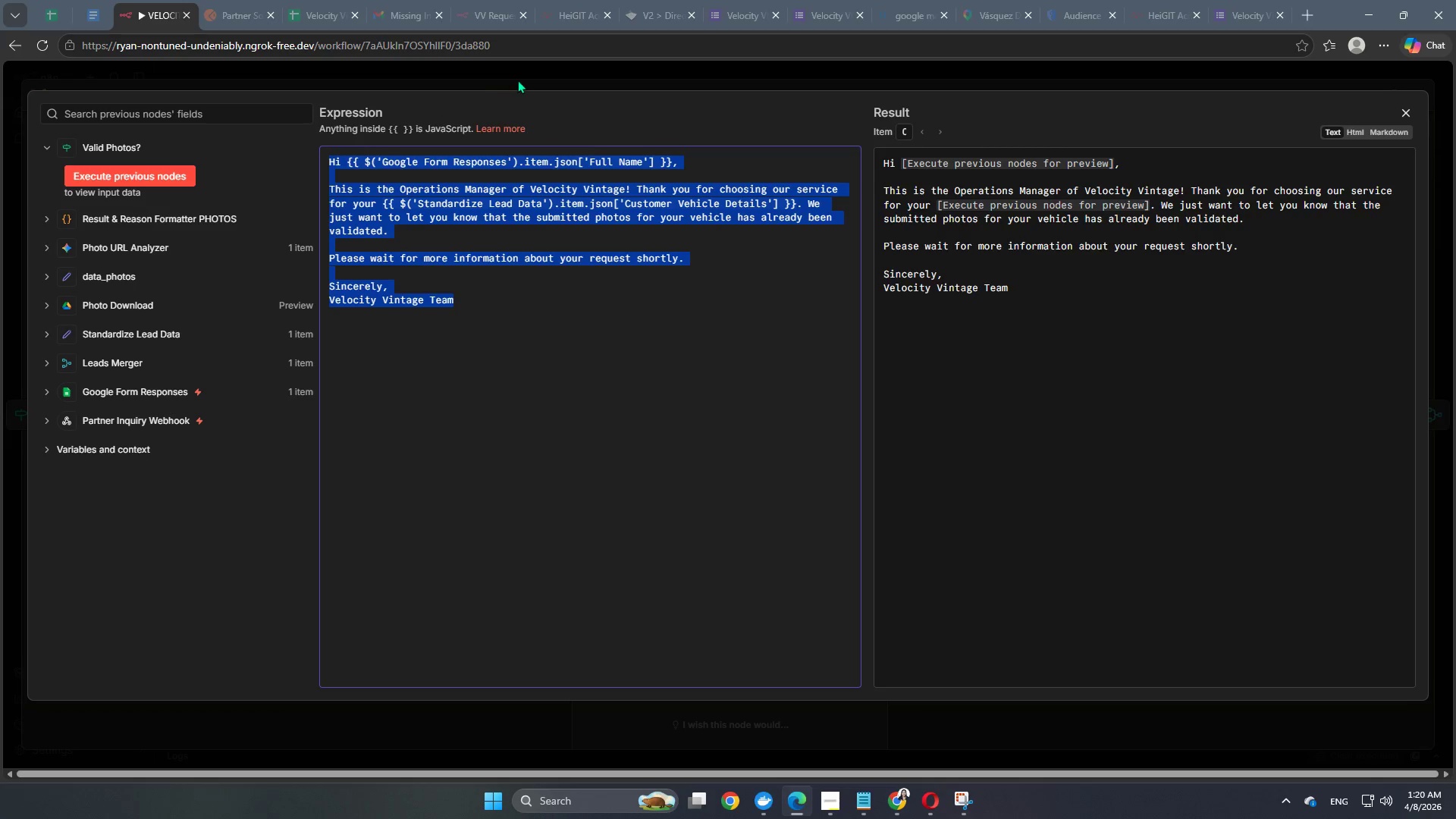 
left_click([517, 80])
 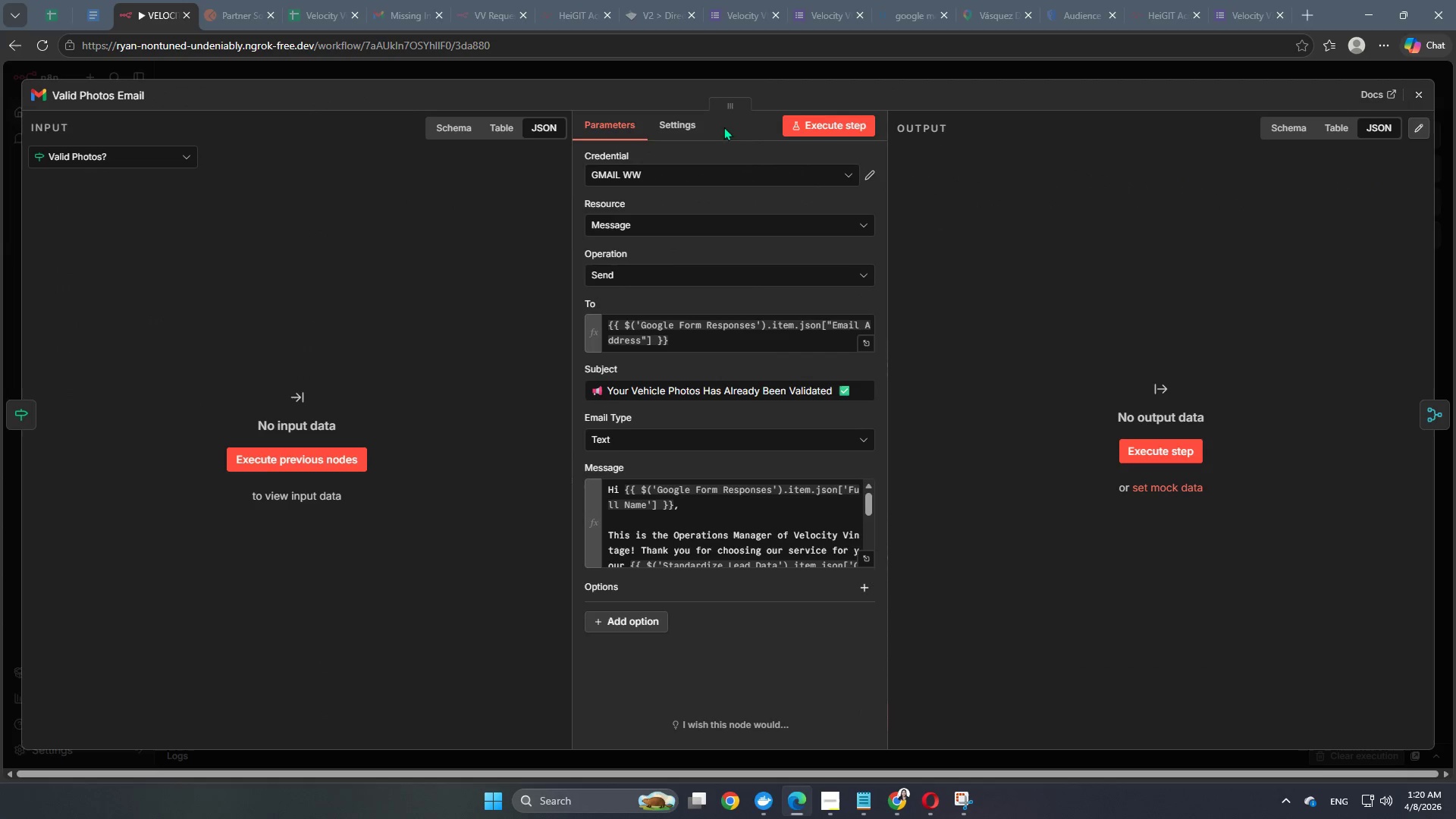 
left_click([777, 71])
 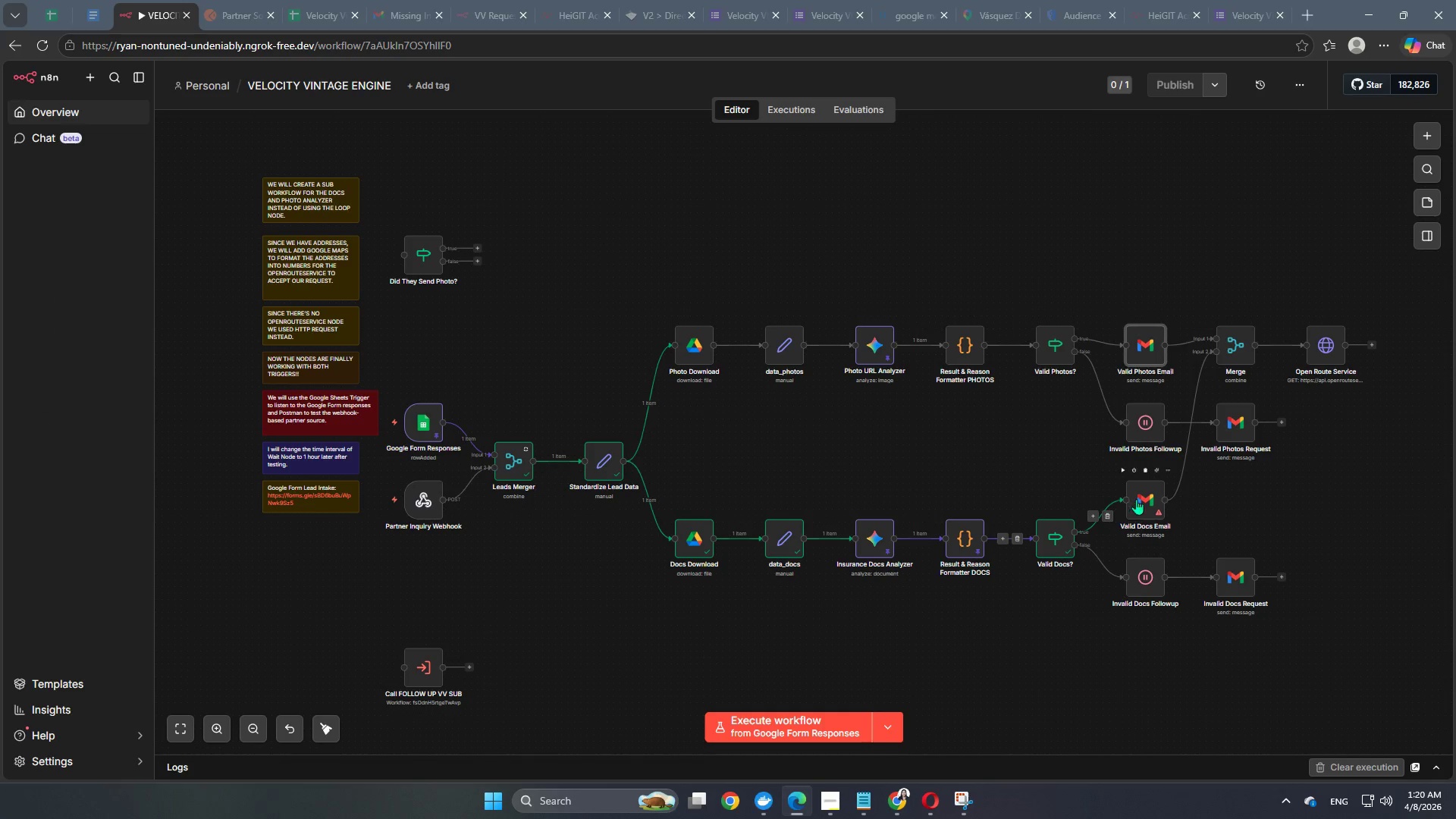 
double_click([1141, 500])
 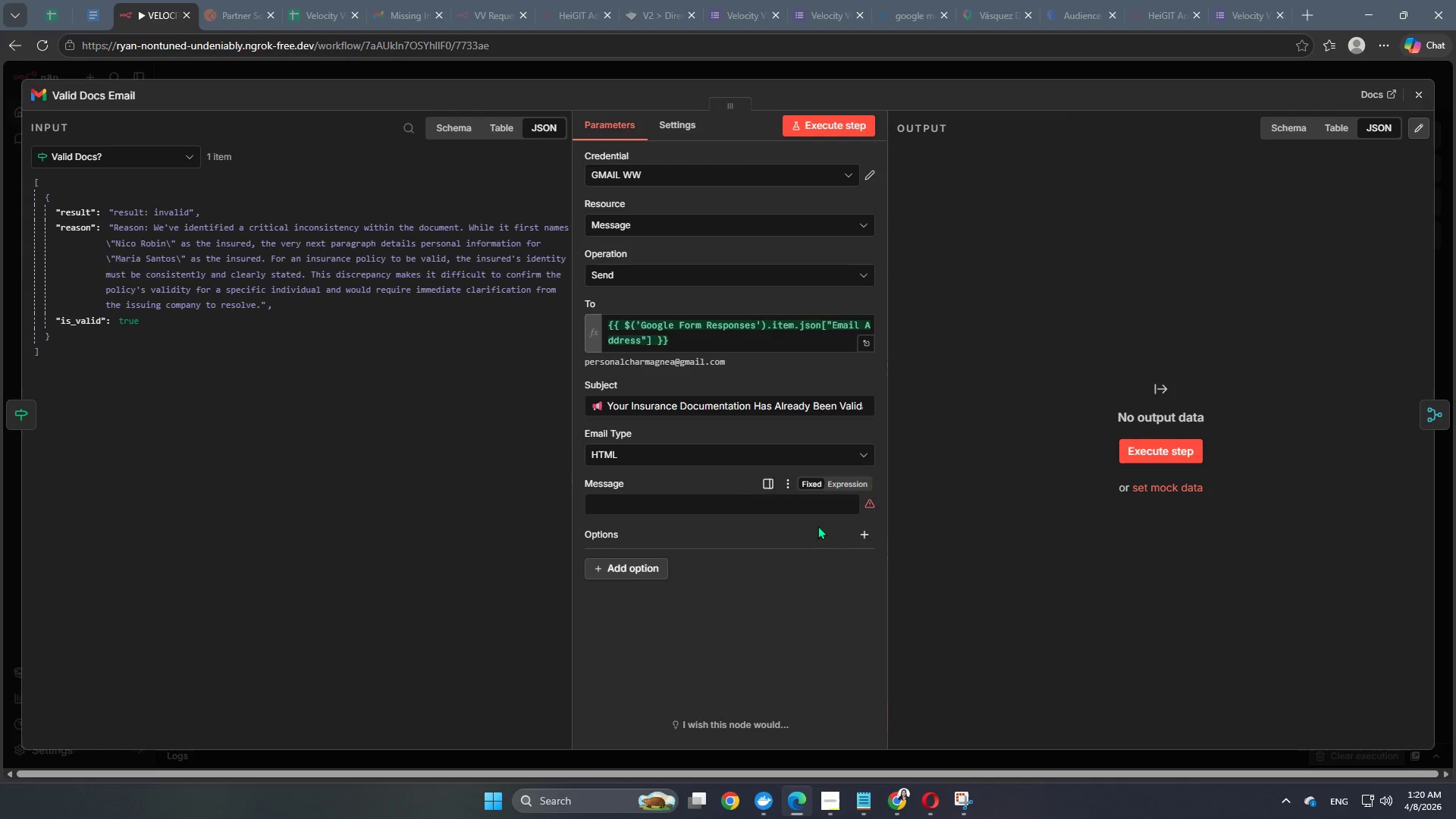 
left_click([855, 488])
 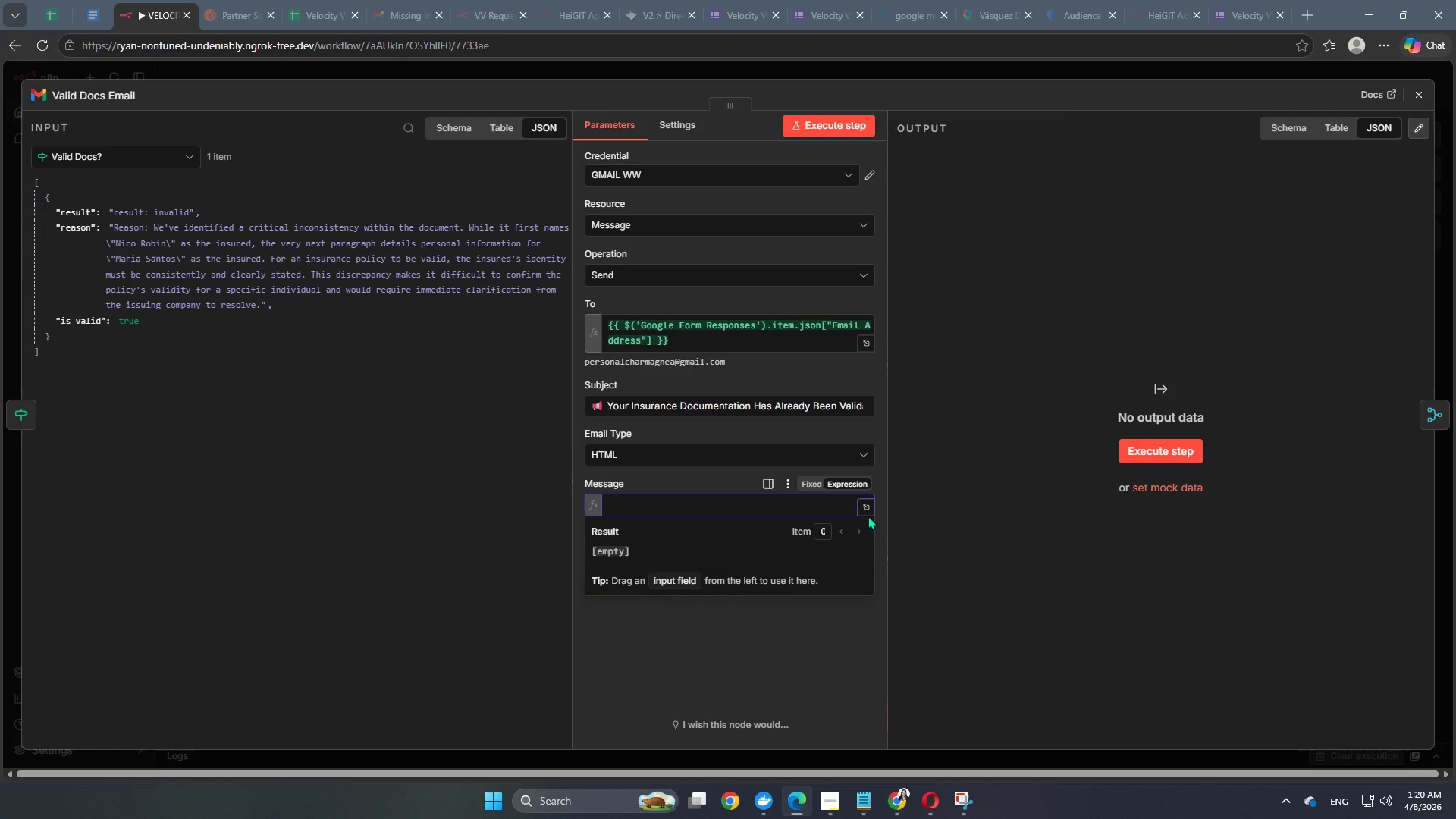 
left_click([868, 508])
 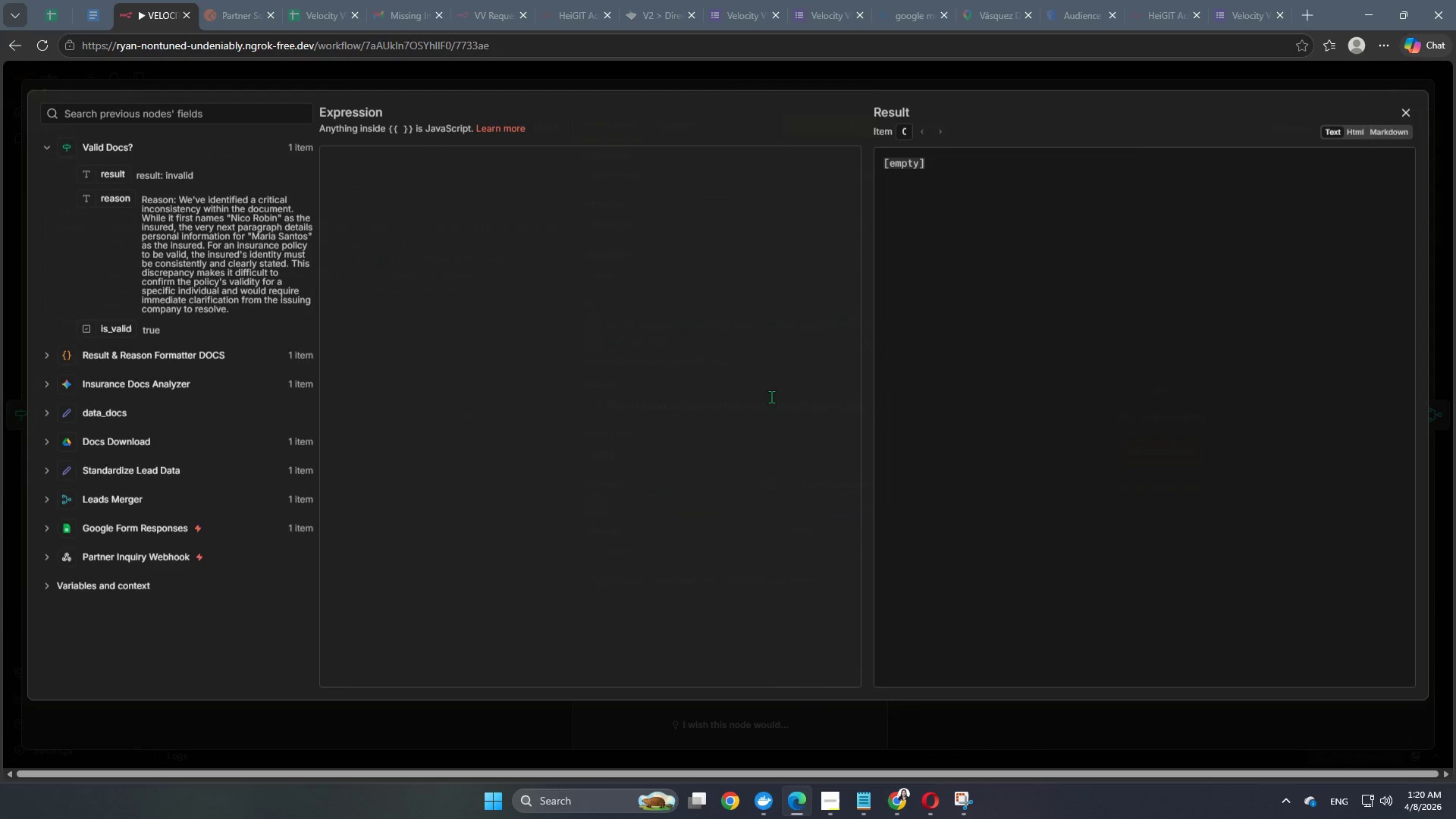 
left_click([632, 235])
 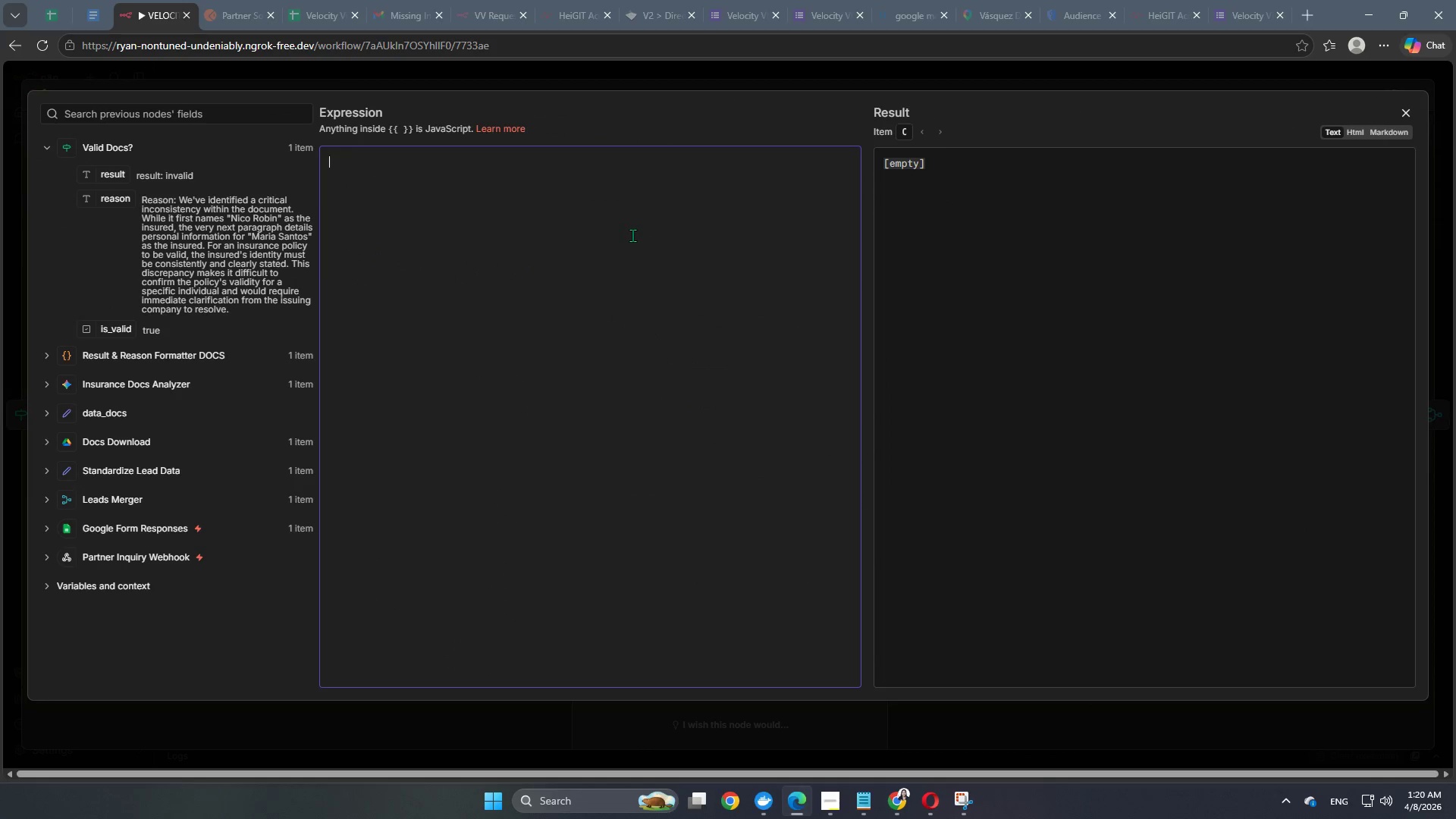 
key(Control+V)
 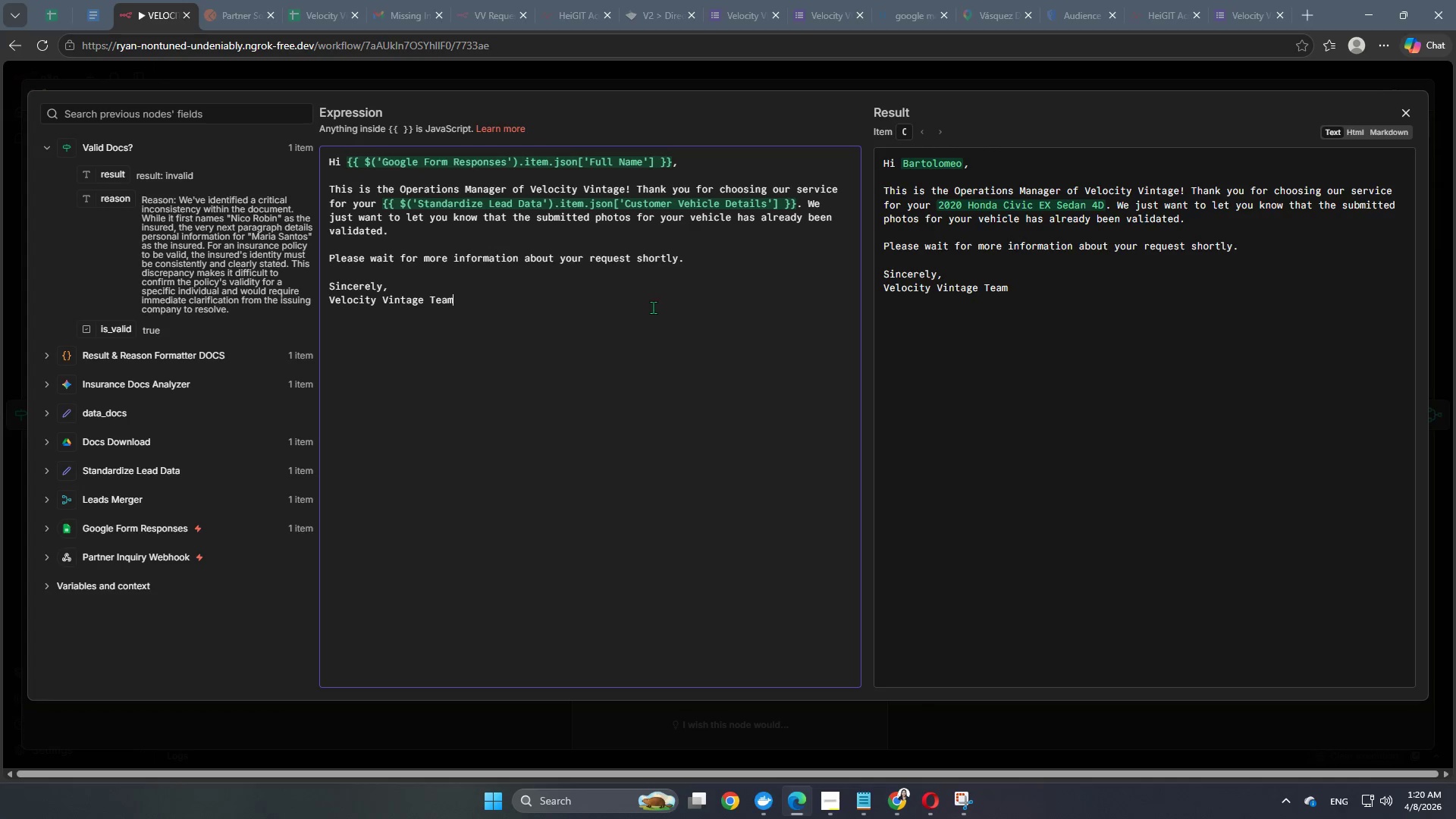 
left_click([653, 307])
 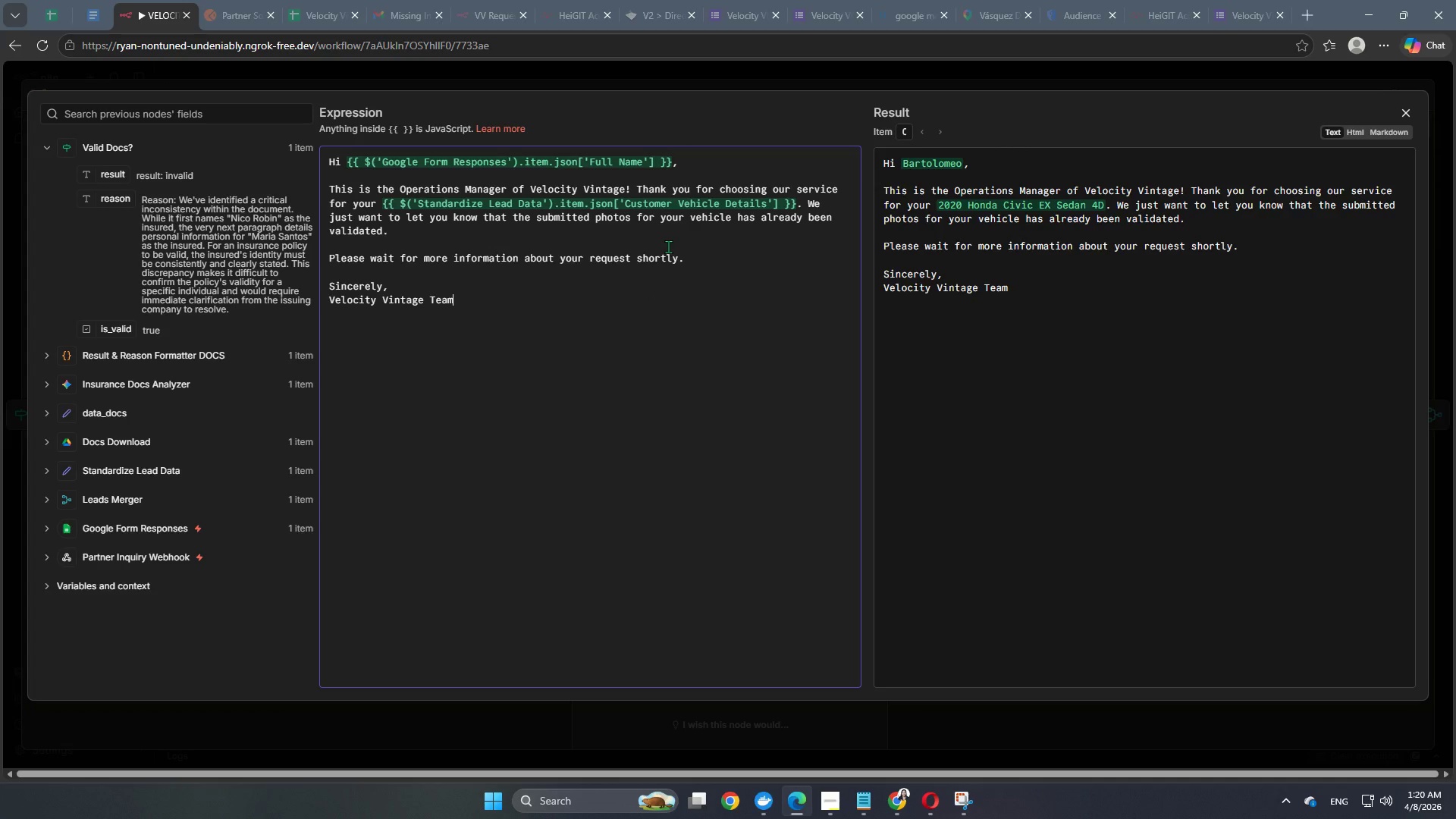 
wait(8.8)
 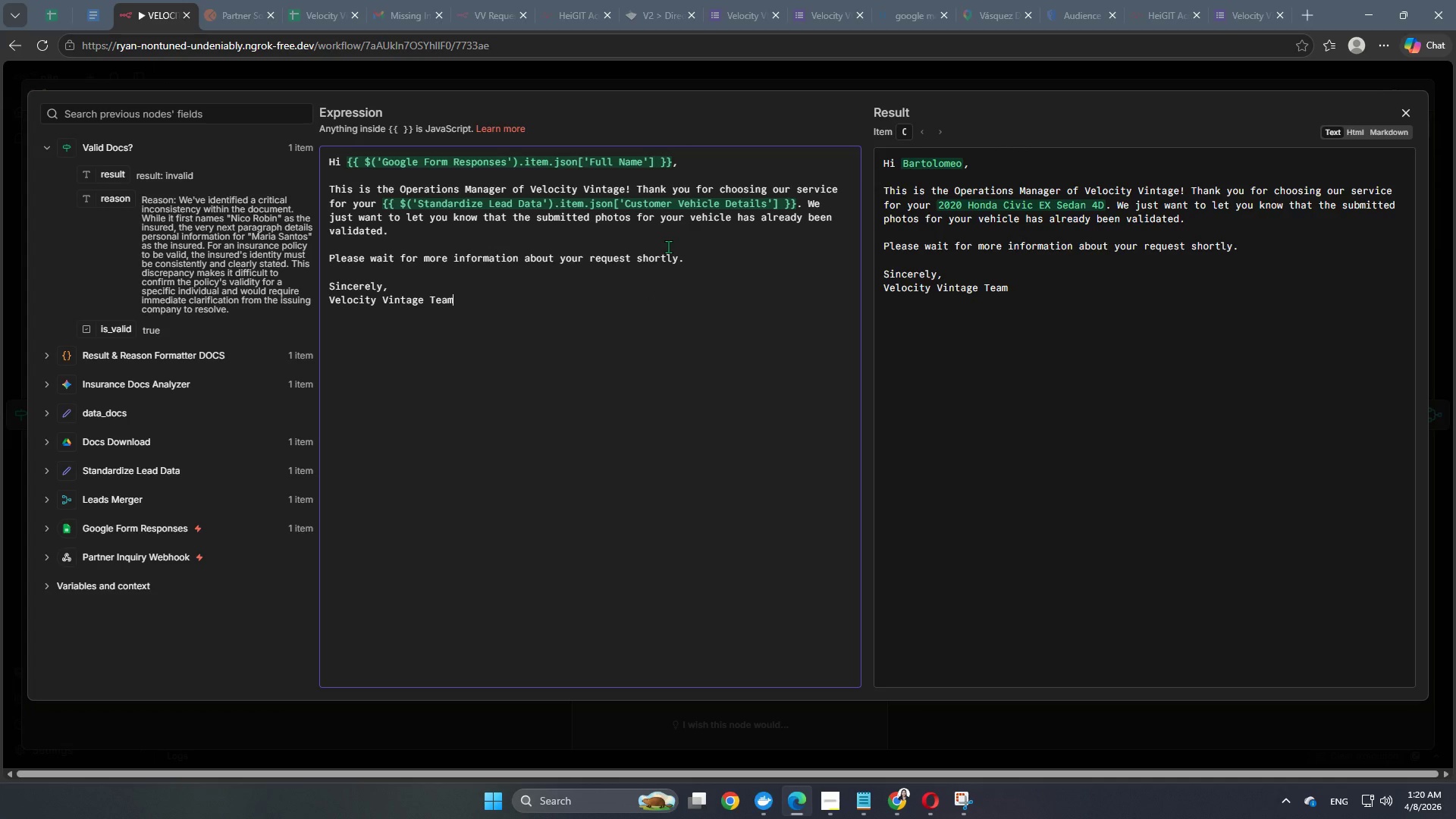 
left_click_drag(start_coordinate=[630, 220], to_coordinate=[595, 218])
 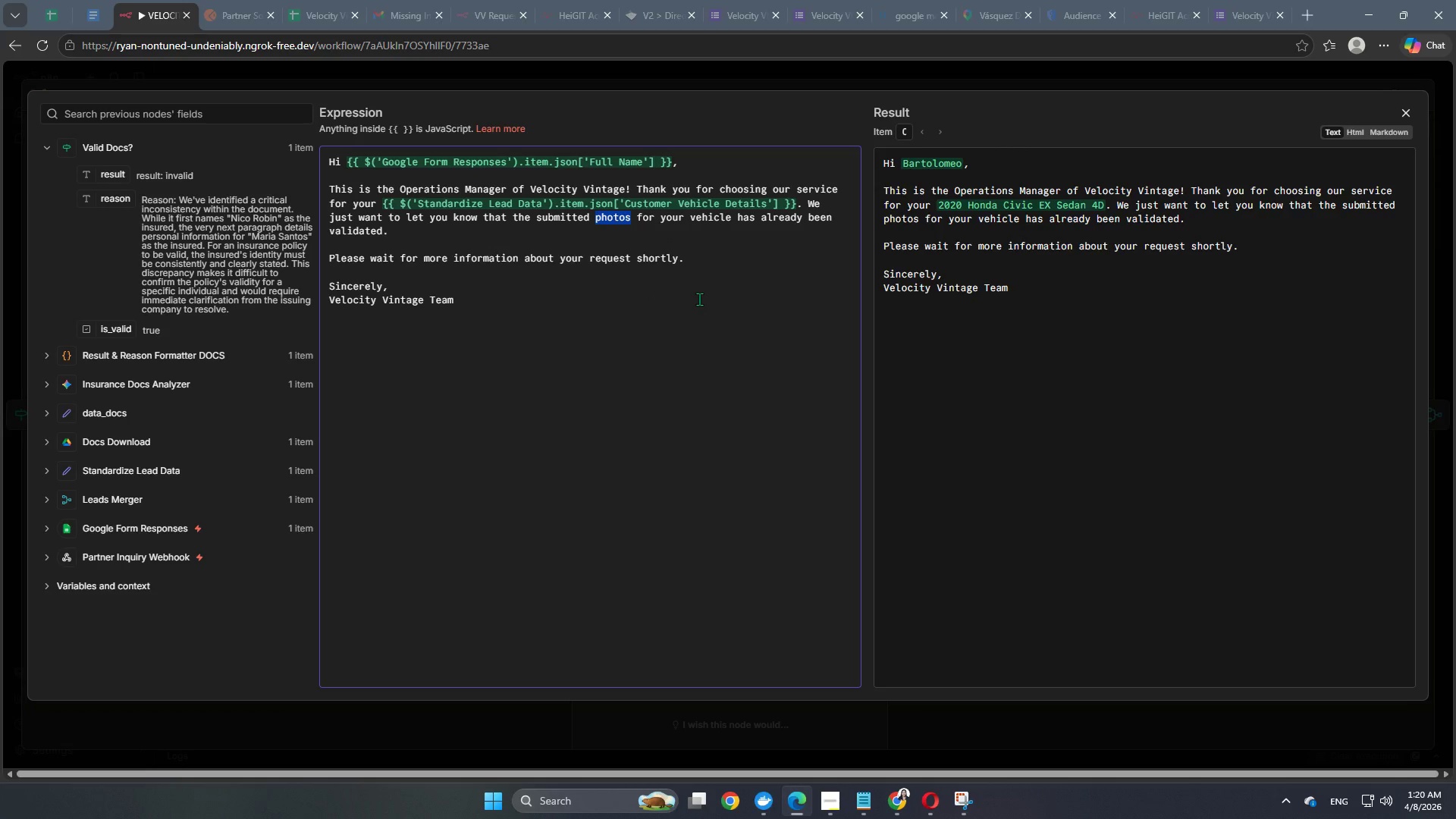 
type(documentation of your insurance)
 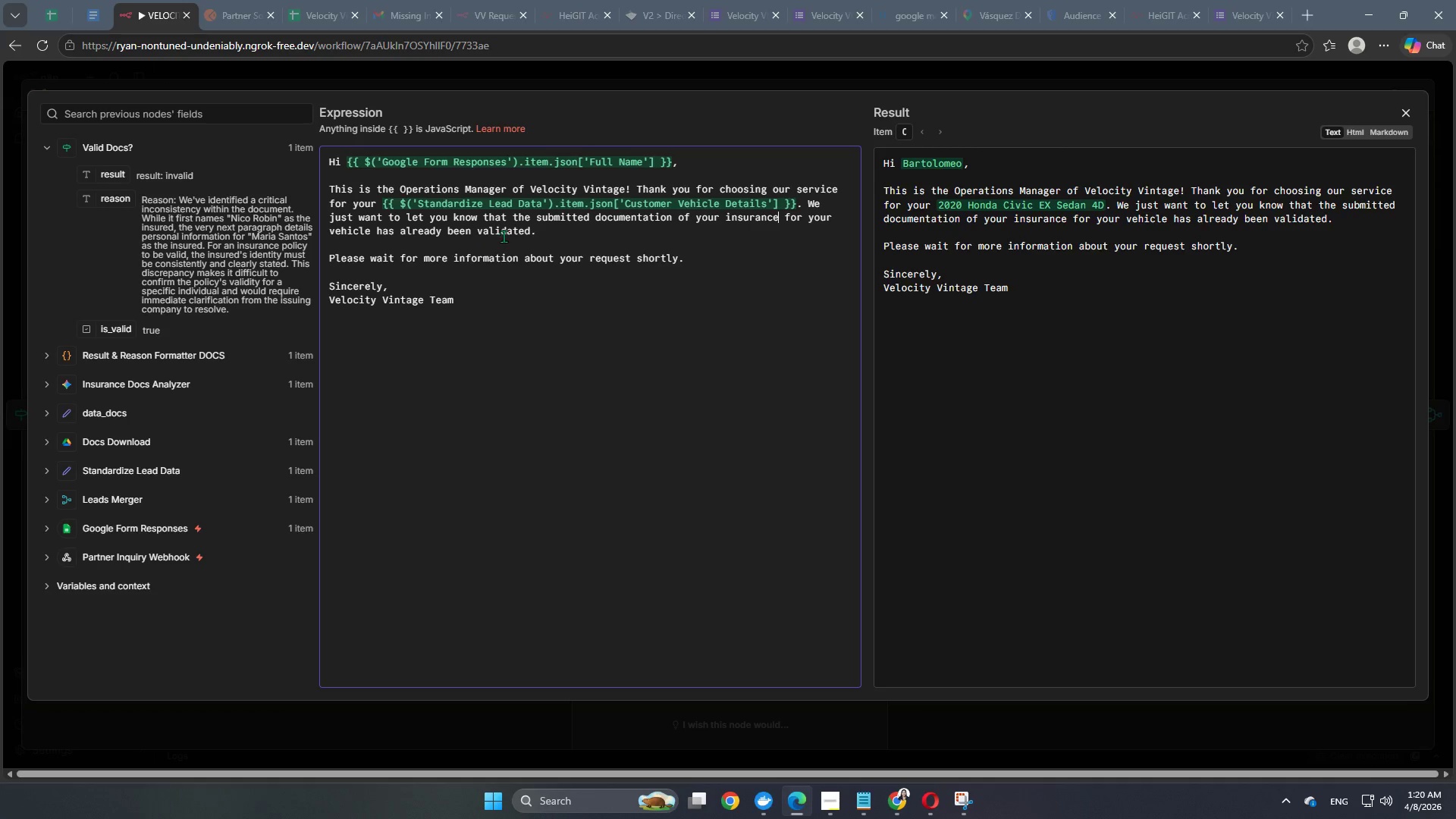 
wait(8.58)
 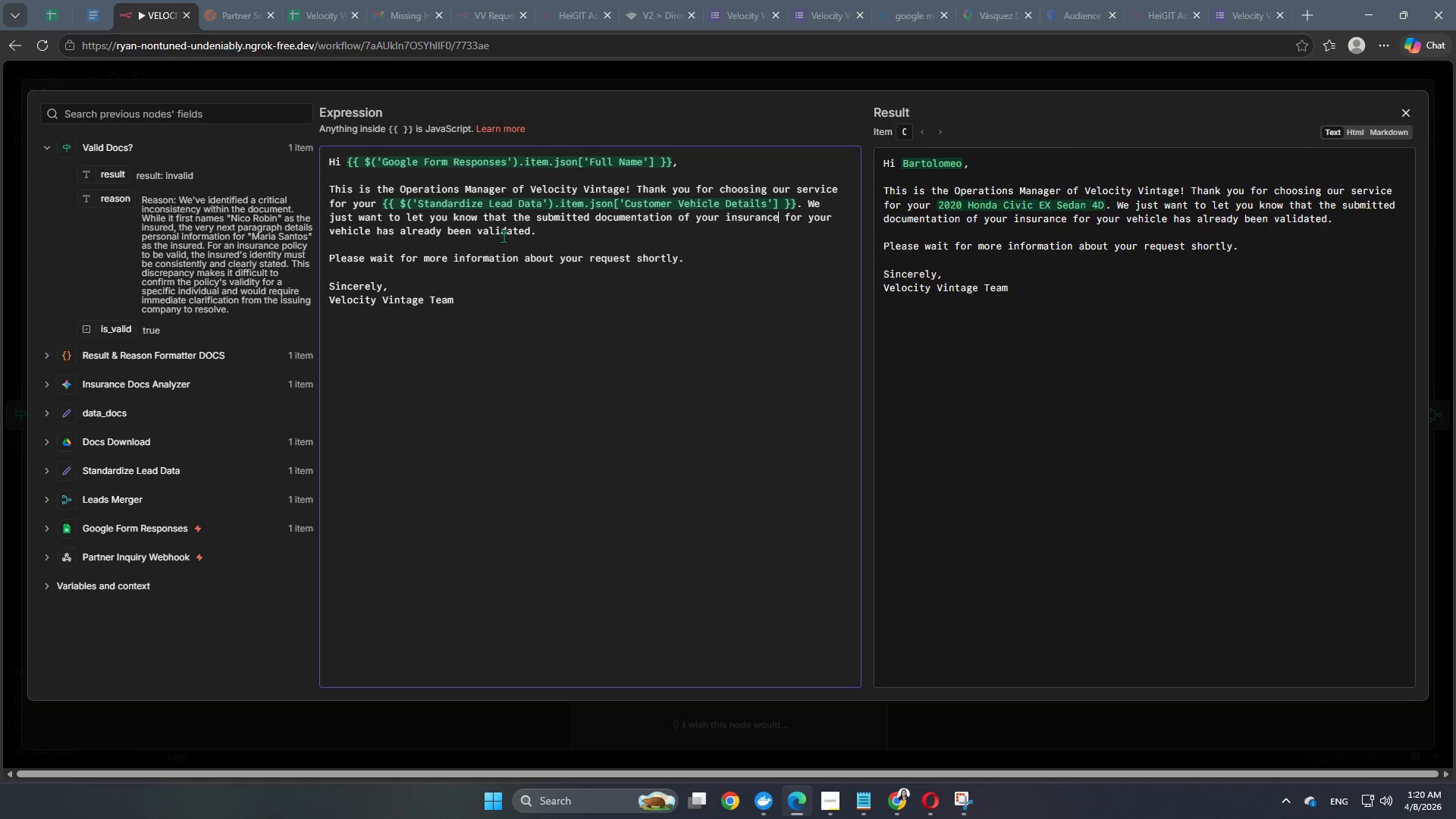 
left_click_drag(start_coordinate=[691, 220], to_coordinate=[676, 221])
 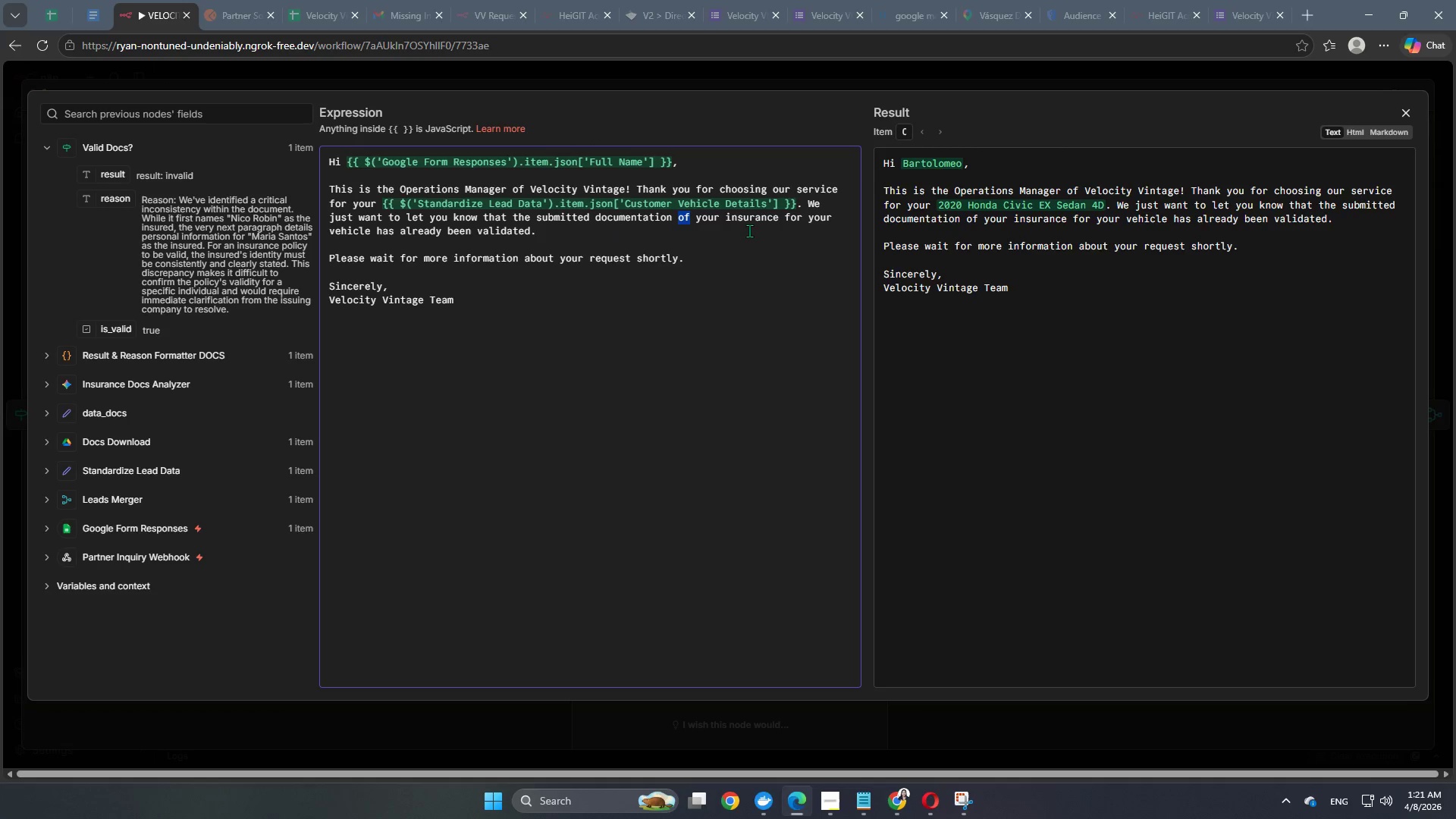 
left_click([749, 231])
 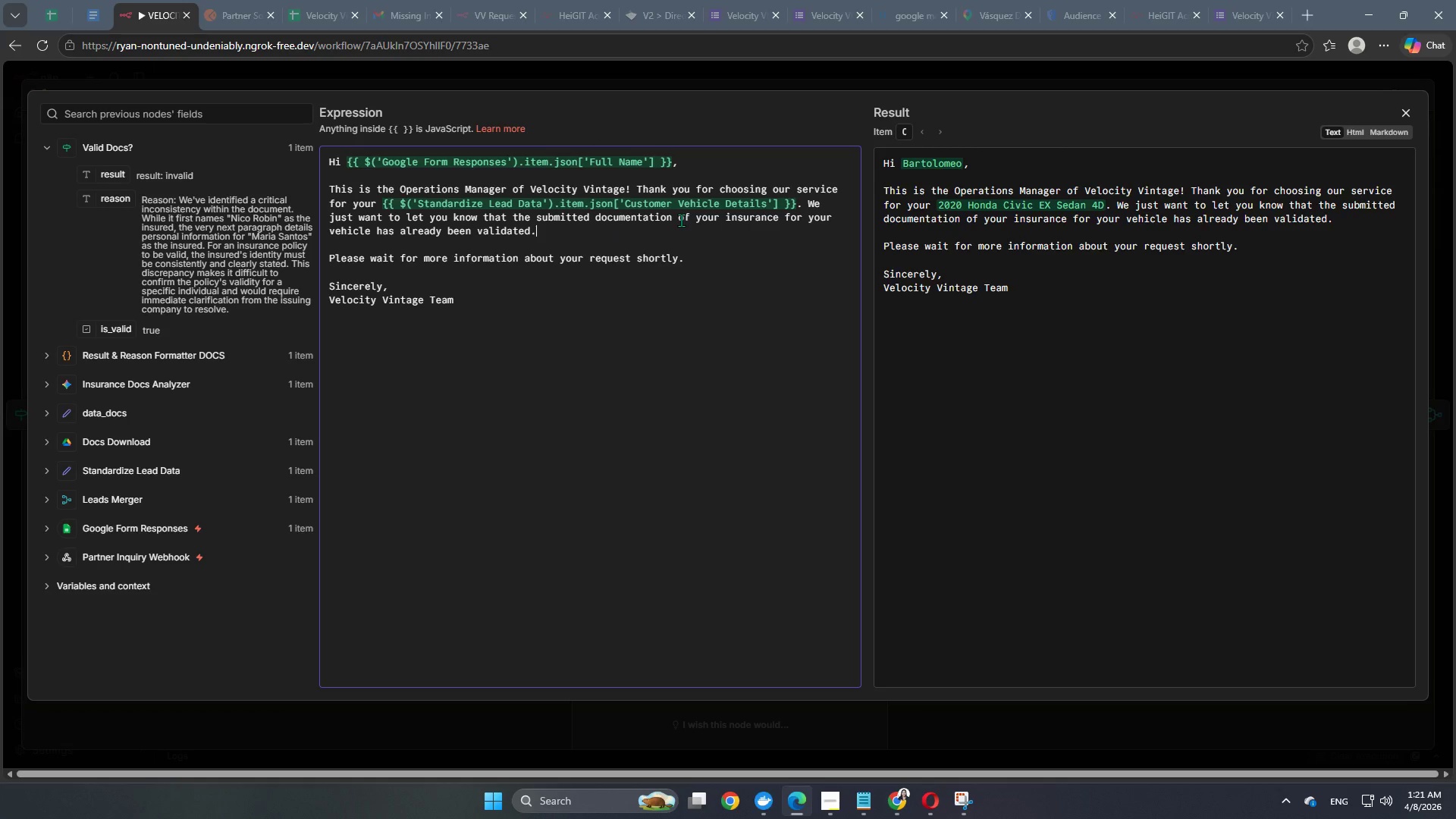 
left_click_drag(start_coordinate=[678, 218], to_coordinate=[784, 221])
 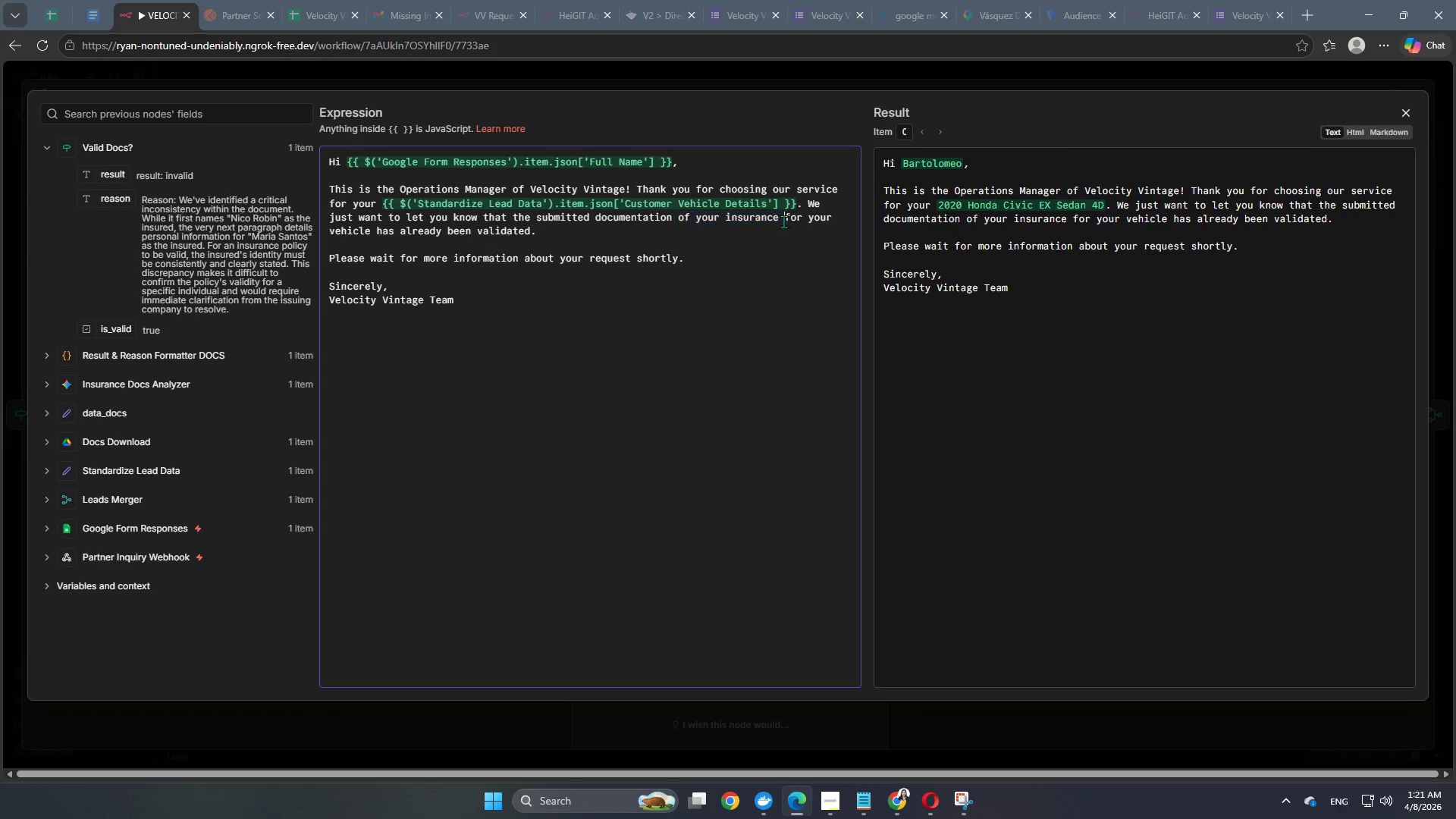 
left_click([784, 221])
 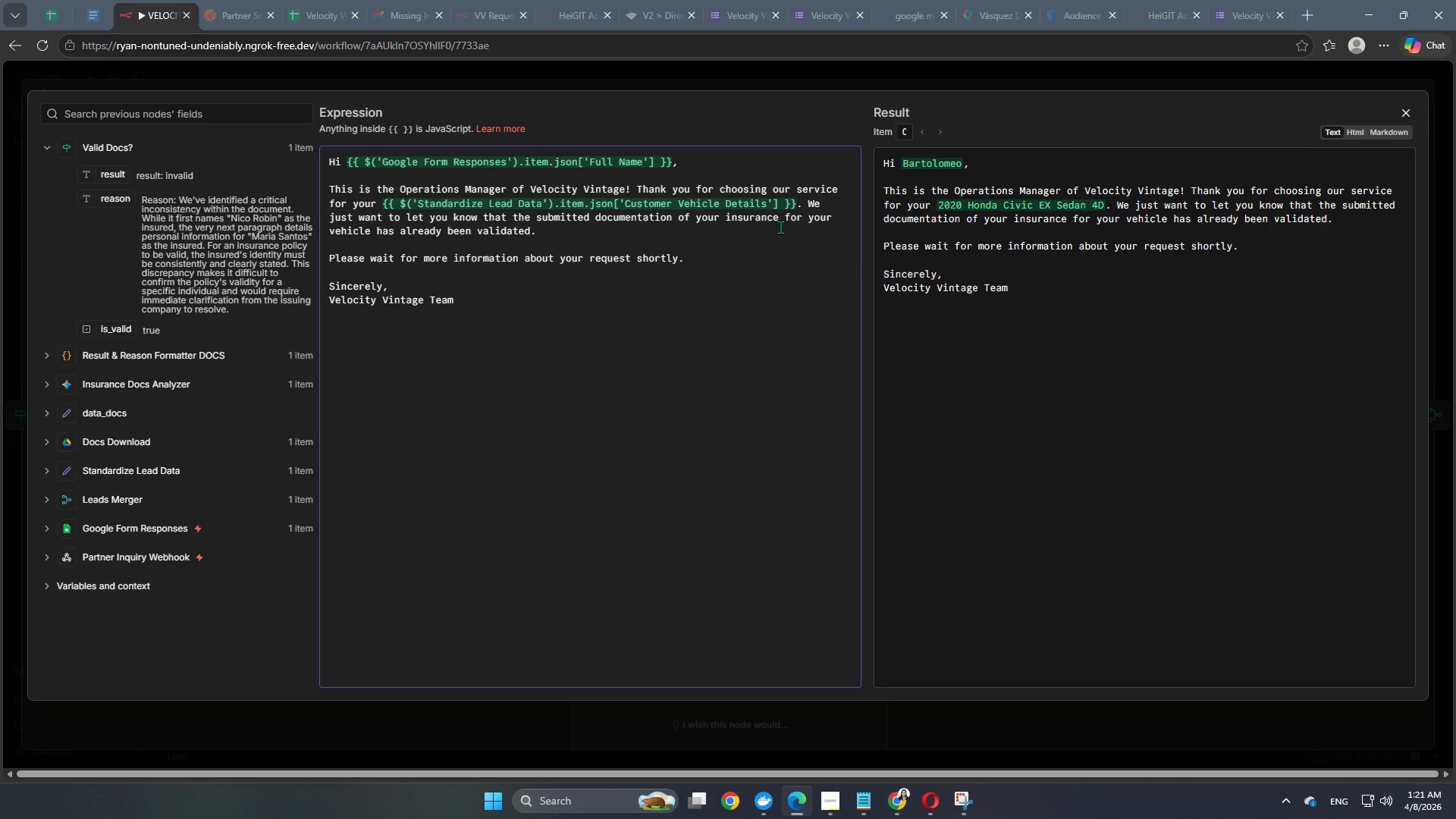 
left_click_drag(start_coordinate=[780, 221], to_coordinate=[686, 223])
 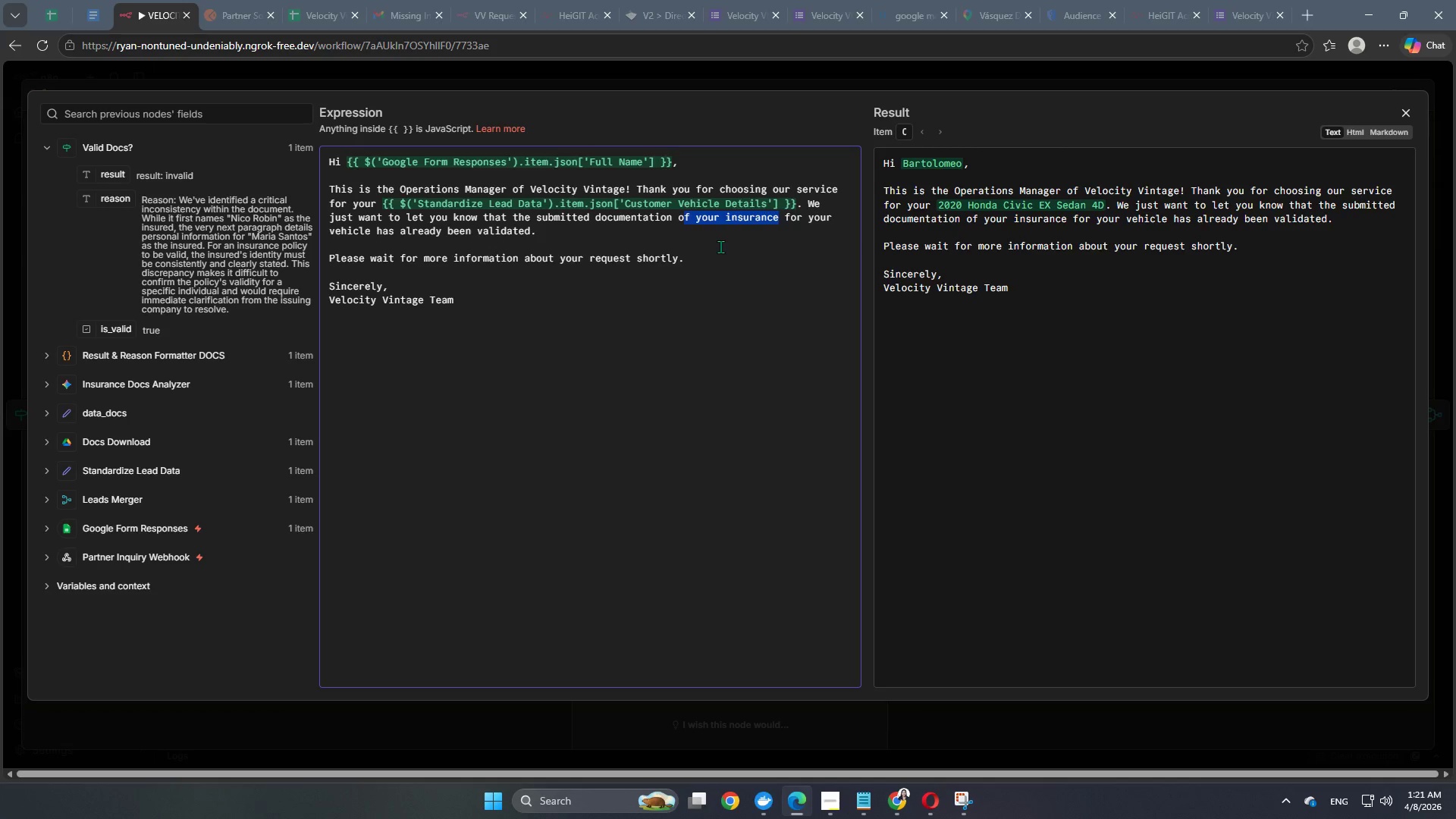 
key(Backspace)
 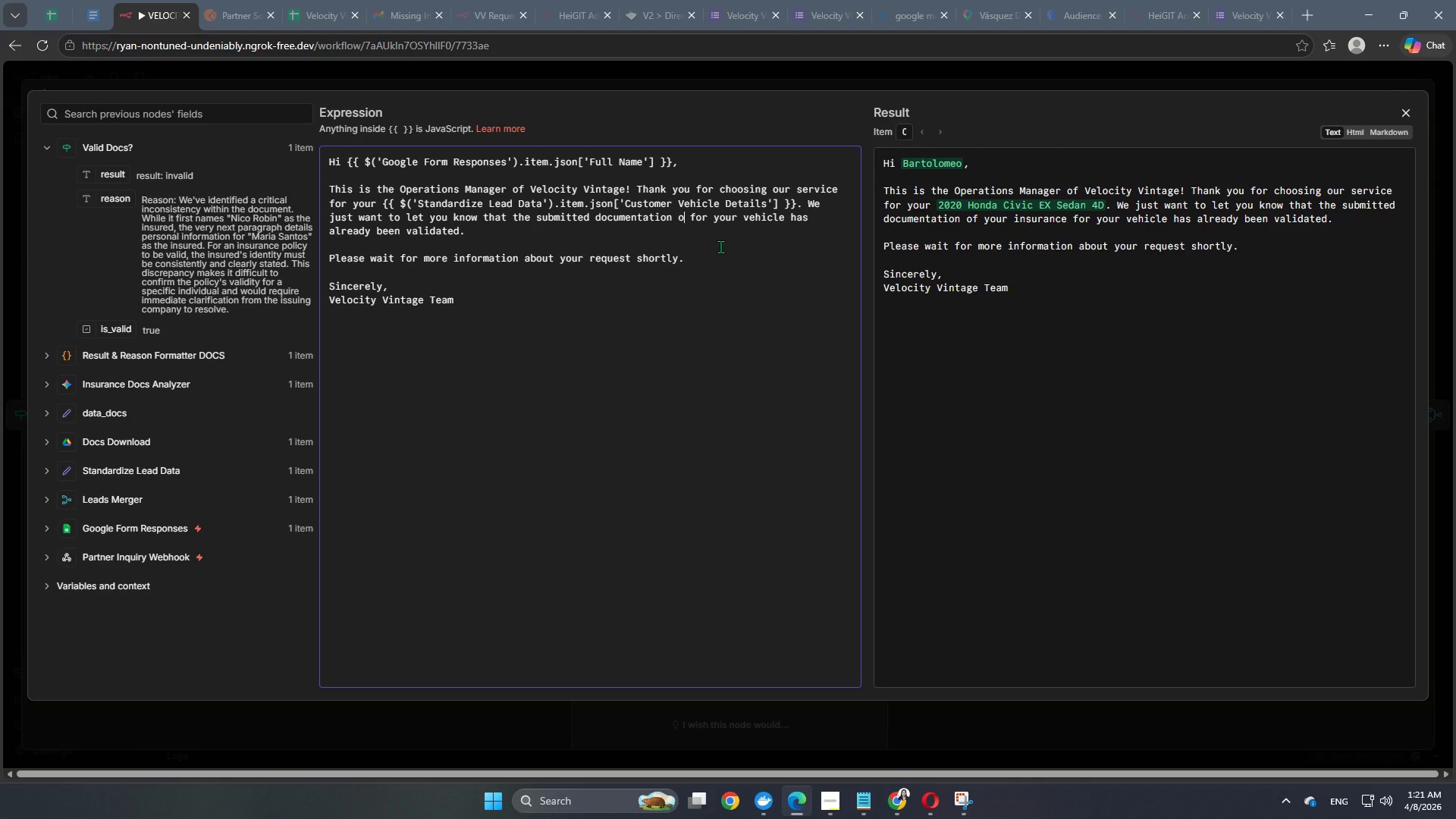 
key(Backspace)
 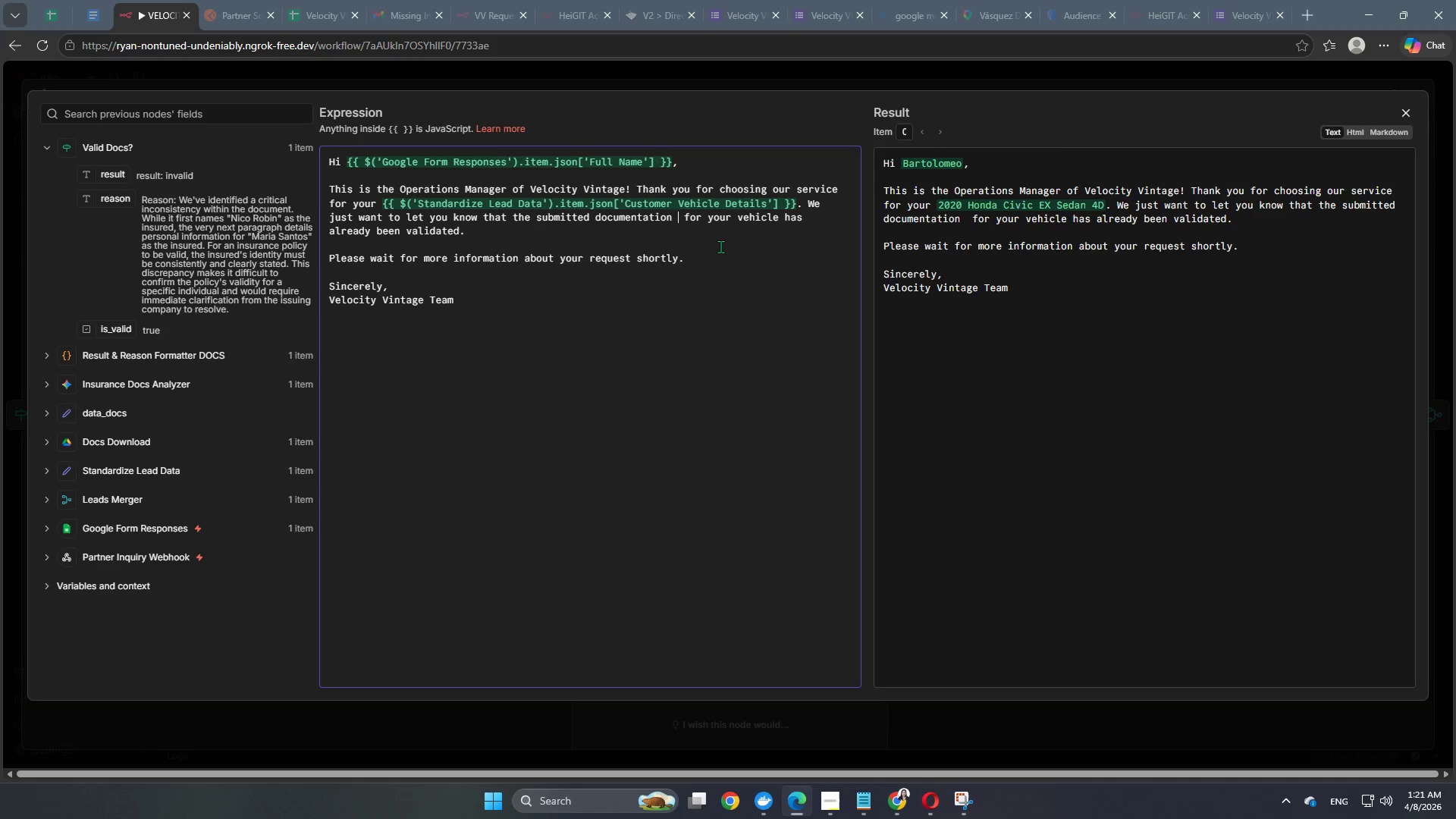 
key(Backspace)
 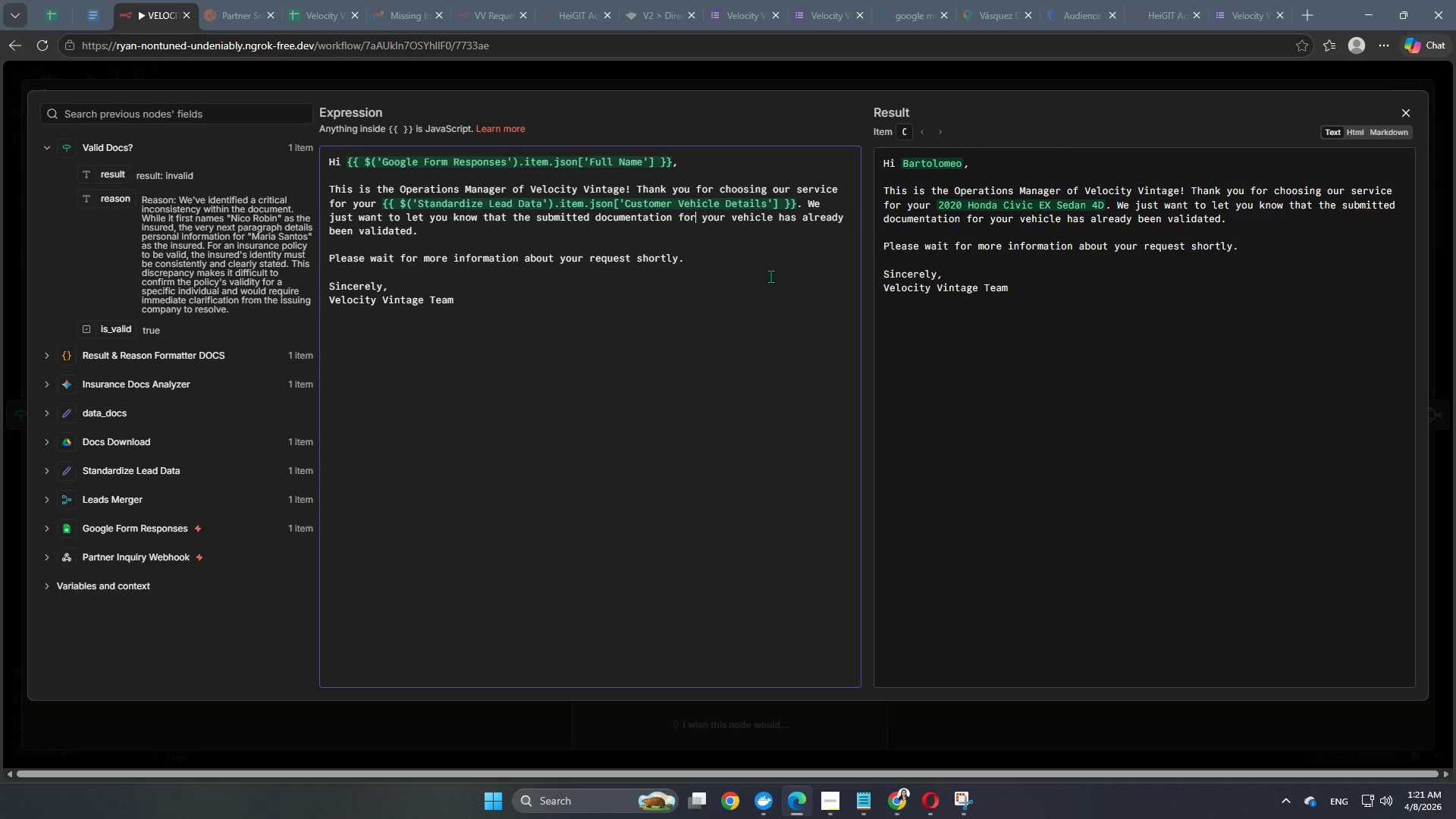 
type( the insurance of)
 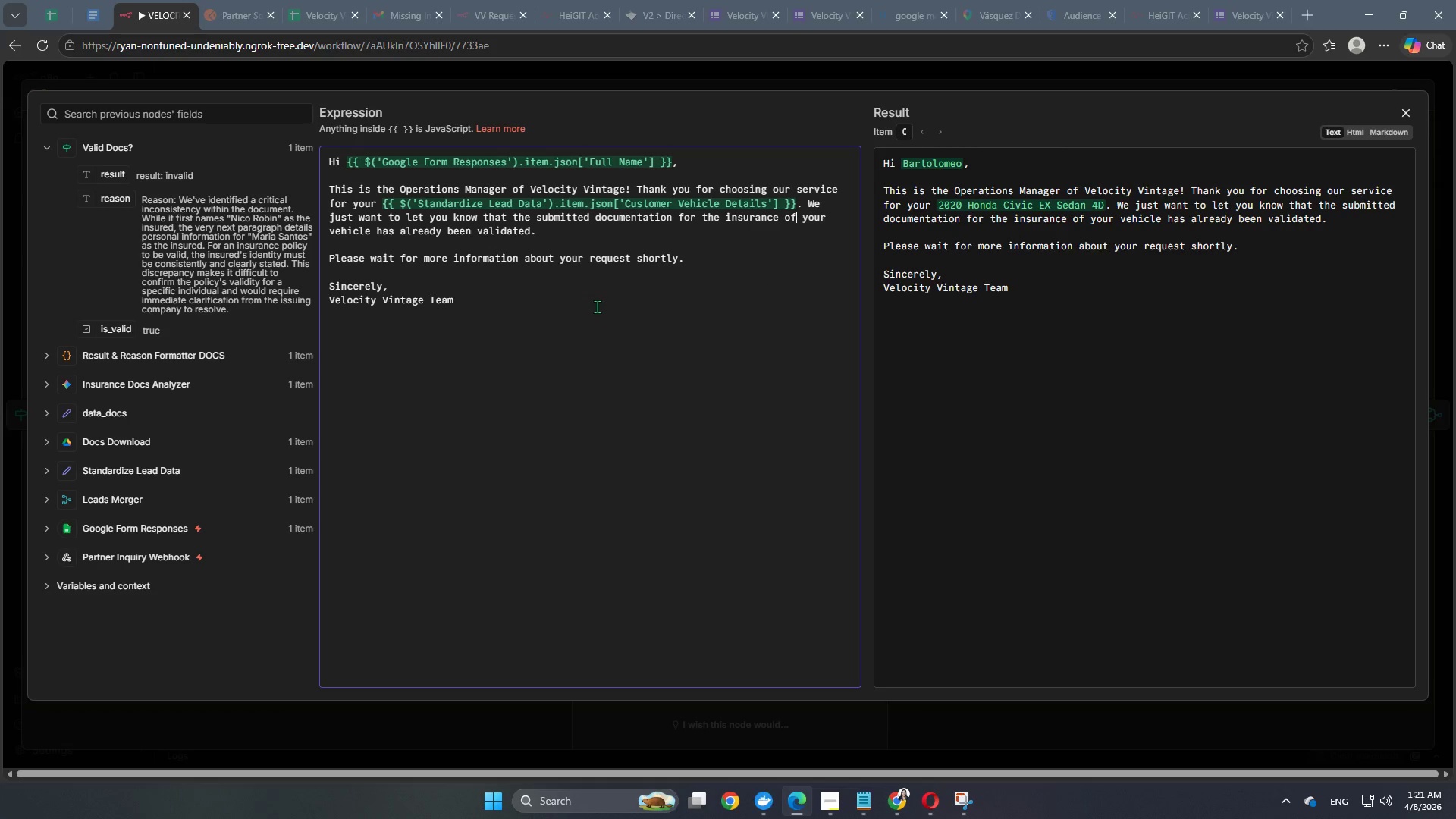 
wait(5.98)
 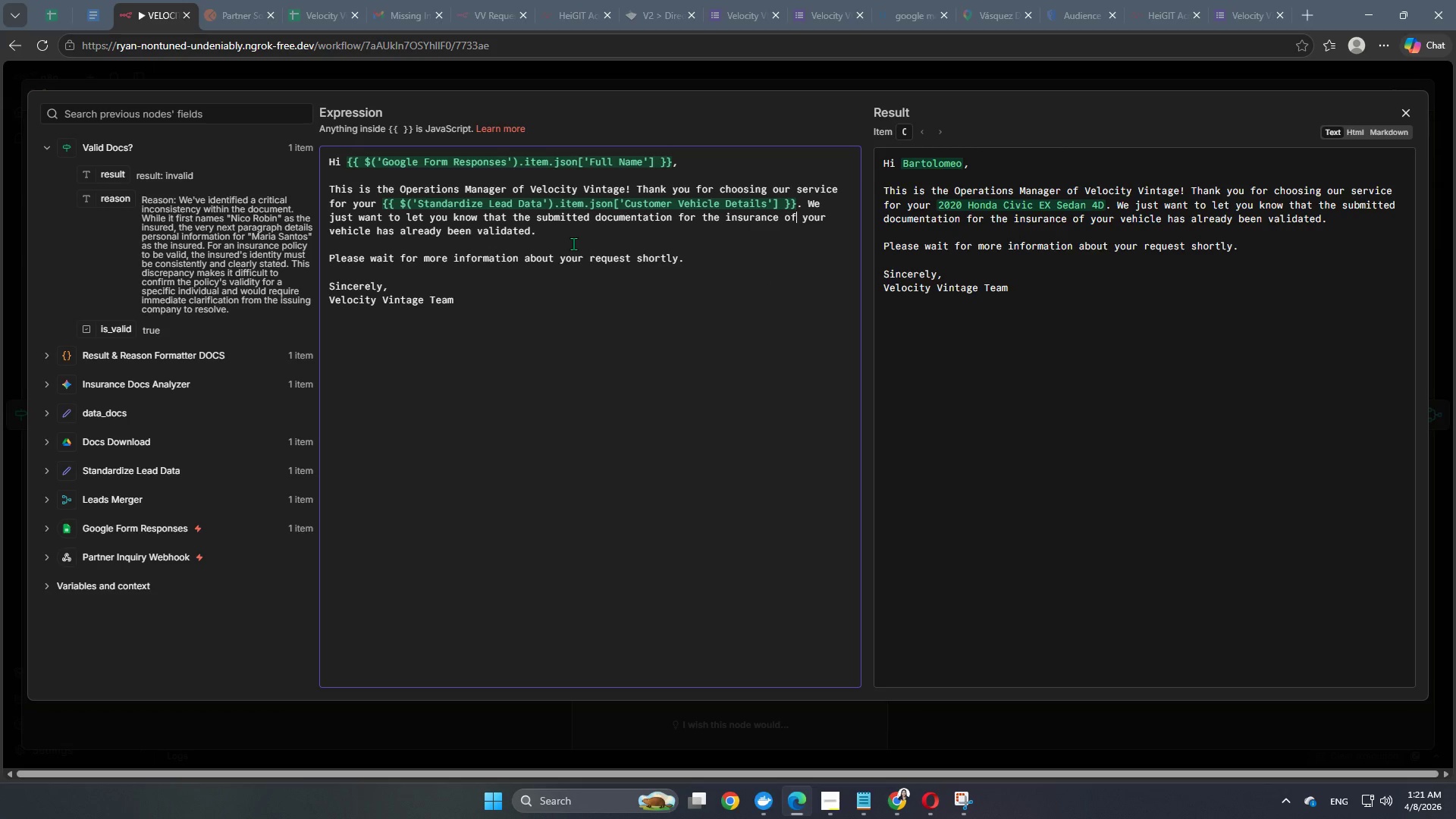 
left_click([830, 85])
 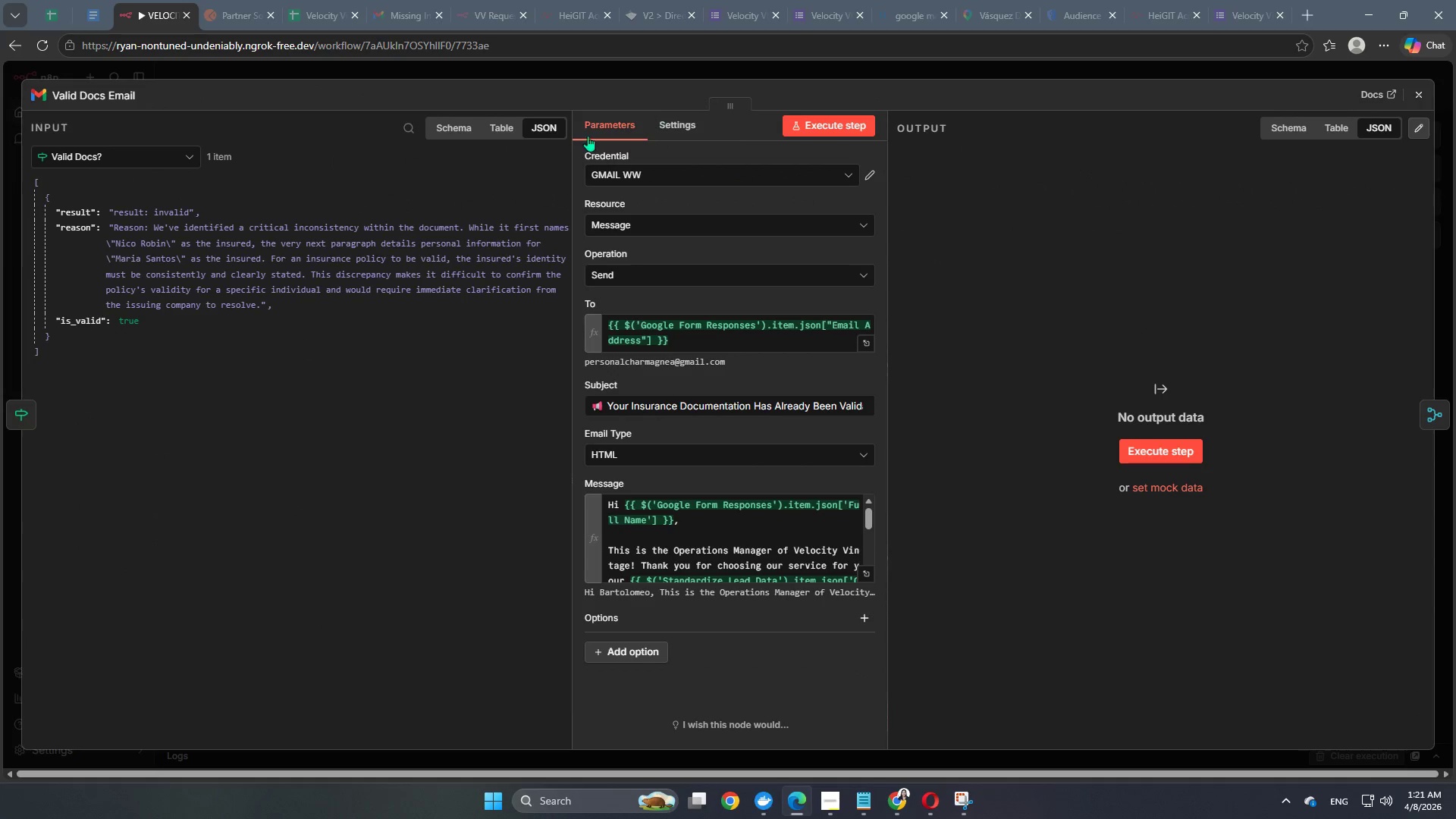 
left_click([689, 72])
 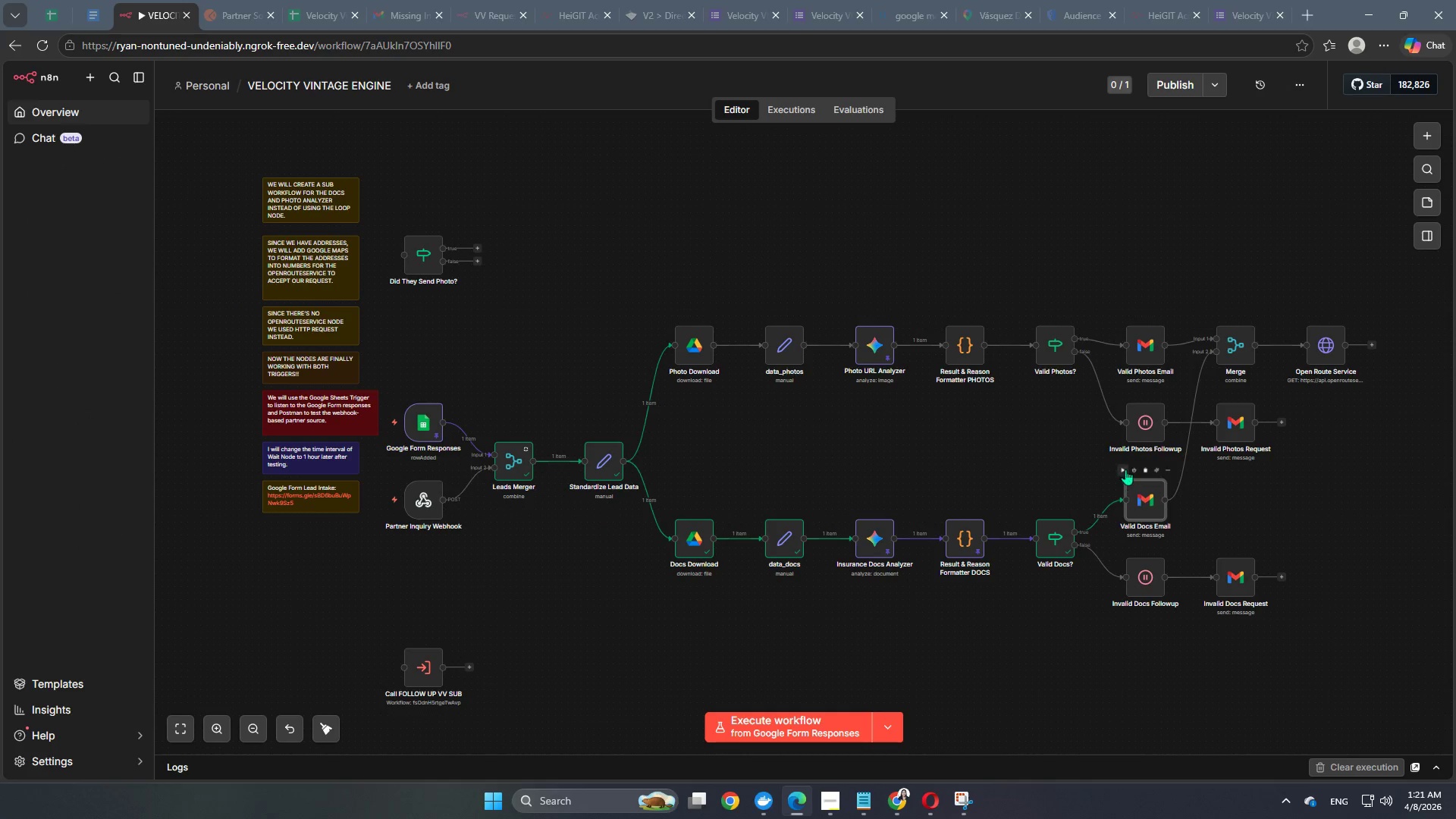 
left_click([1125, 468])
 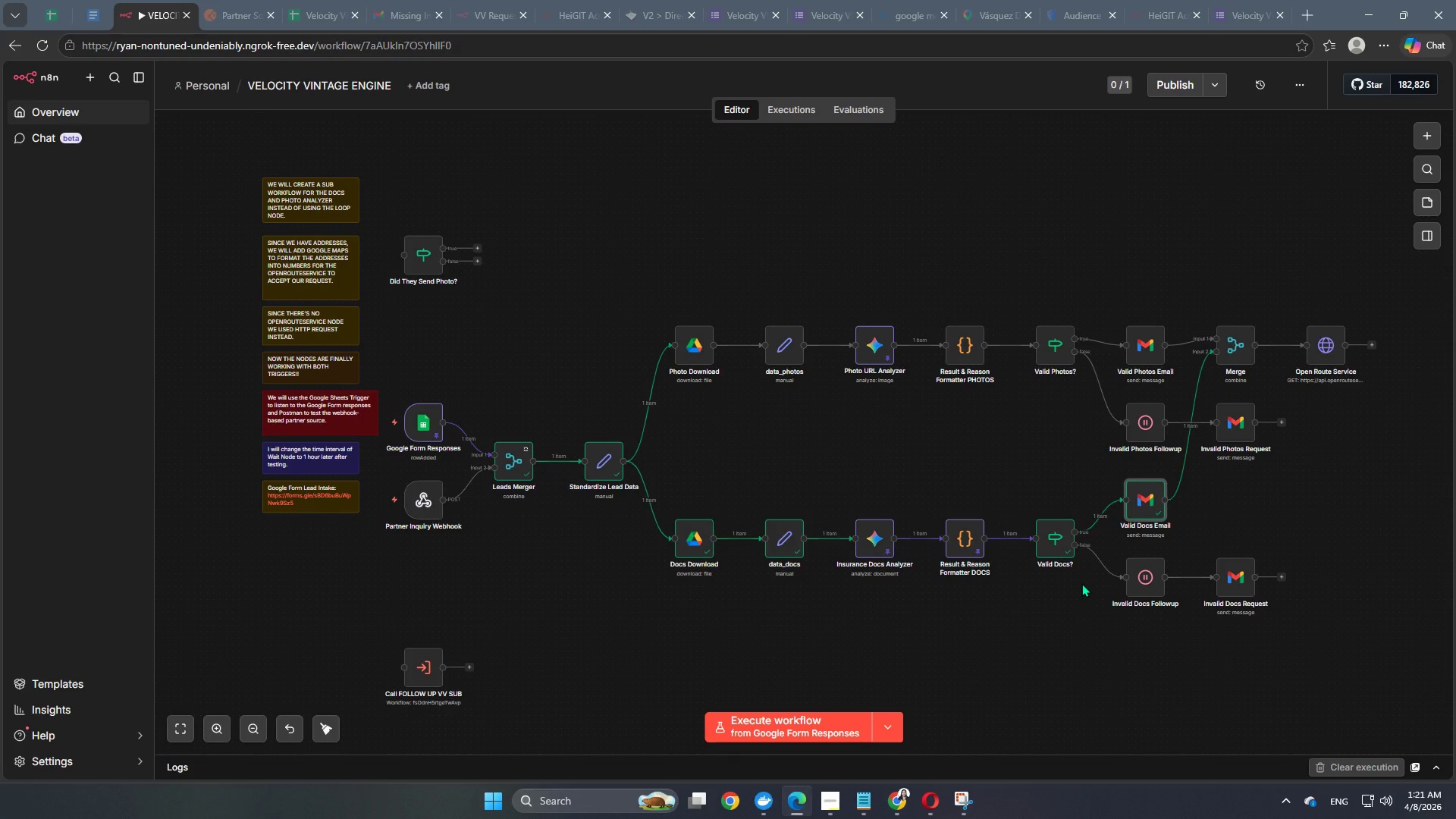 
wait(12.8)
 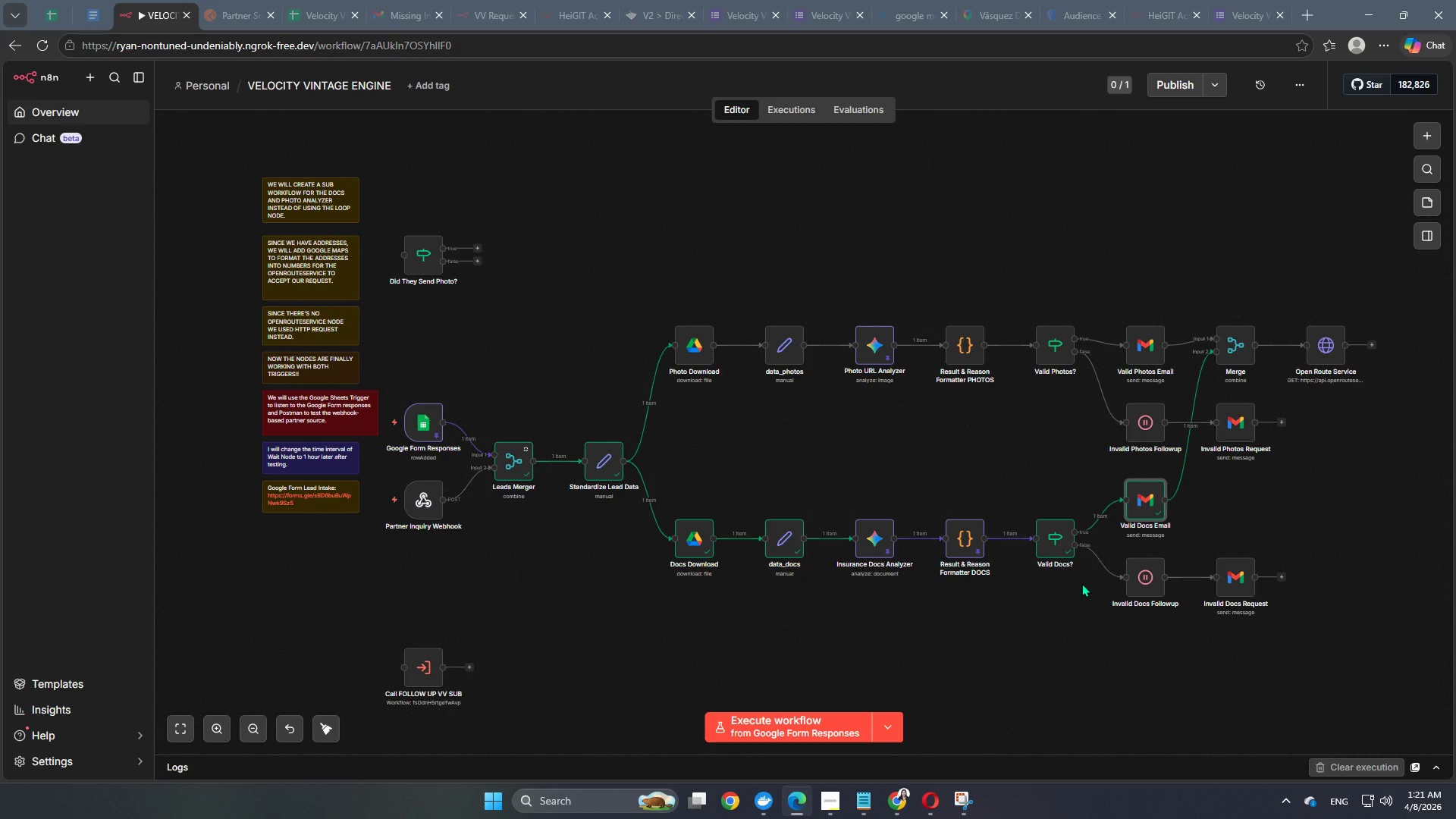 
left_click_drag(start_coordinate=[1149, 348], to_coordinate=[1146, 342])
 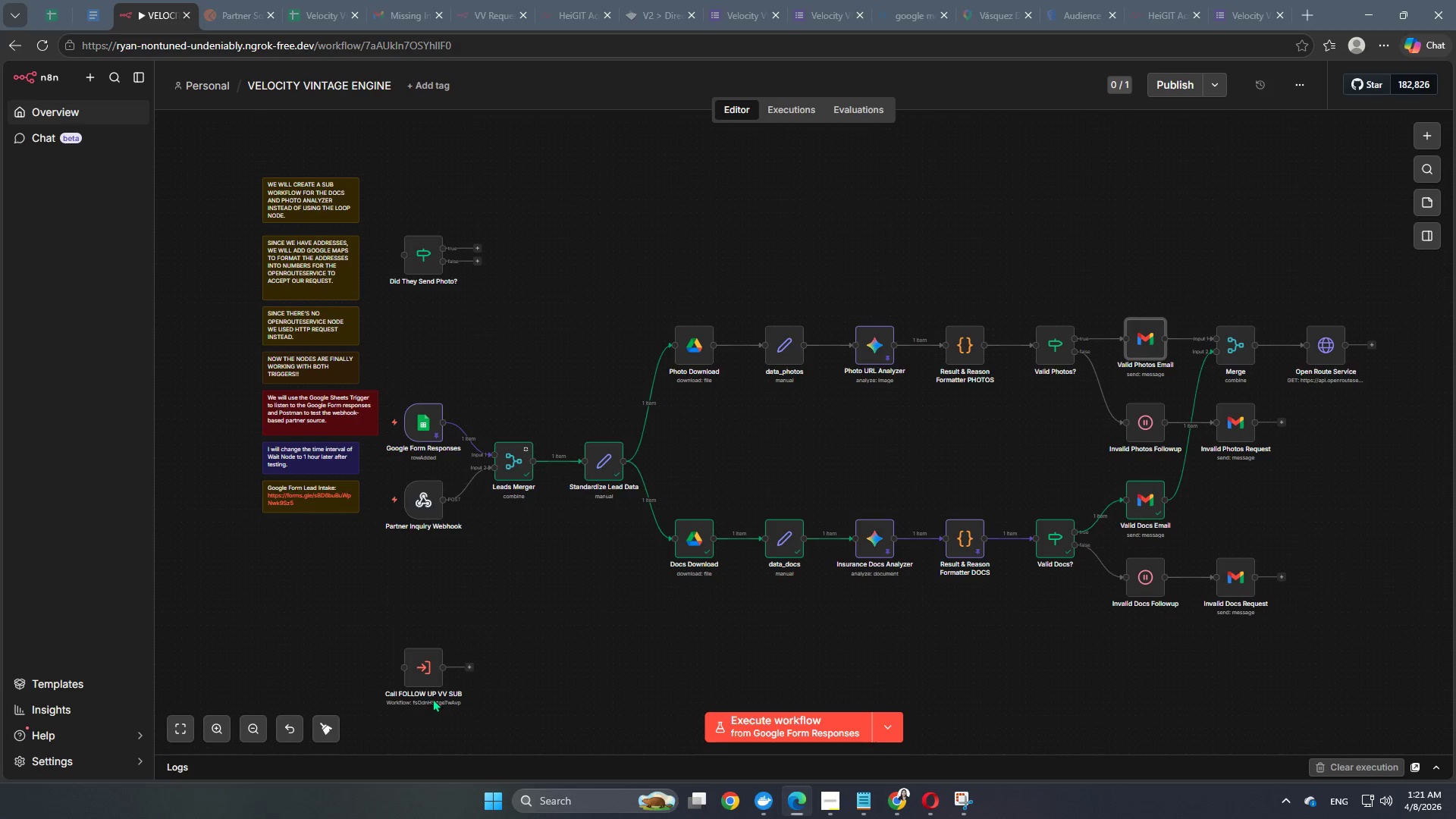 
left_click_drag(start_coordinate=[416, 671], to_coordinate=[436, 620])
 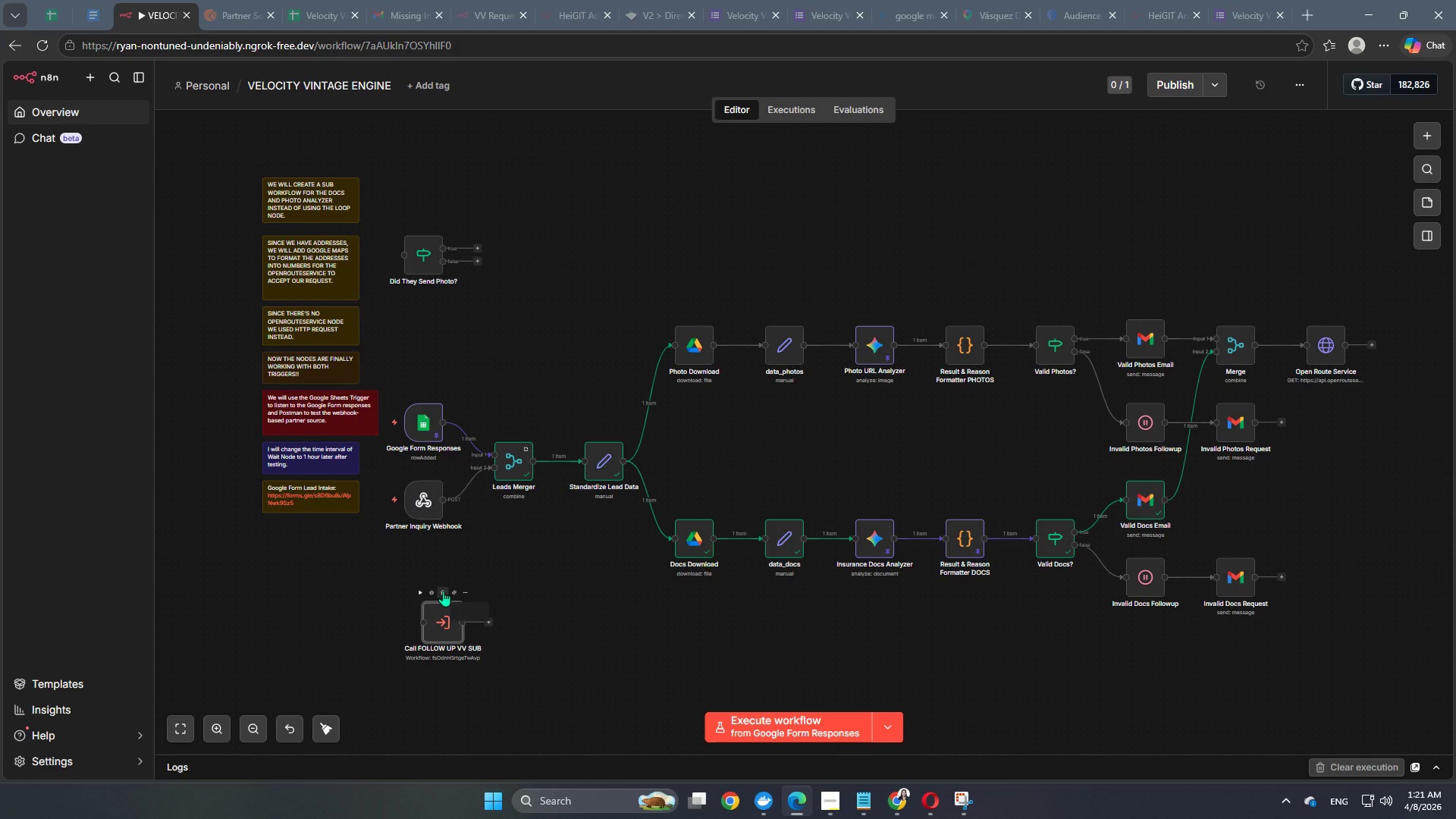 
left_click([443, 591])
 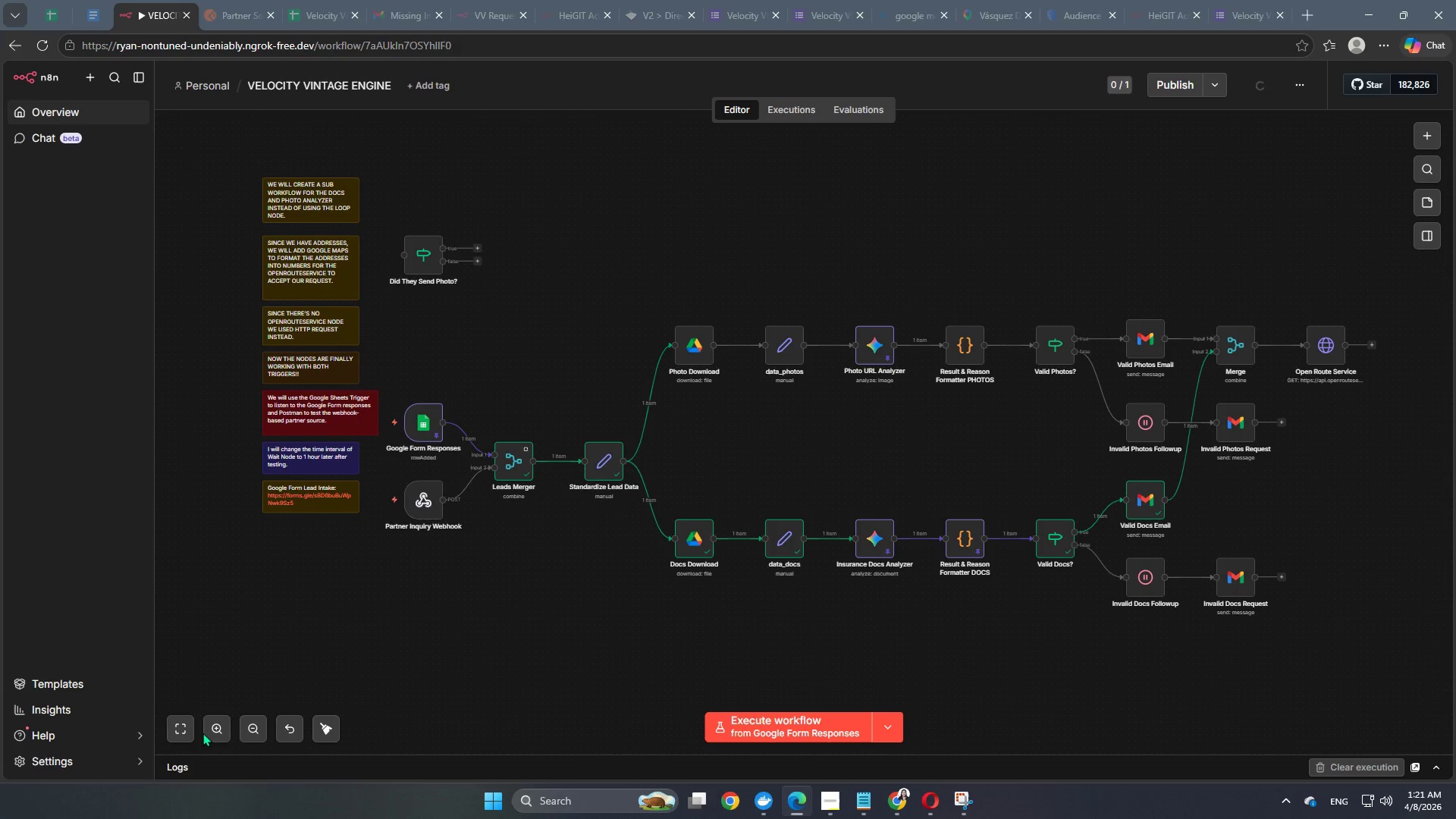 
left_click([187, 730])
 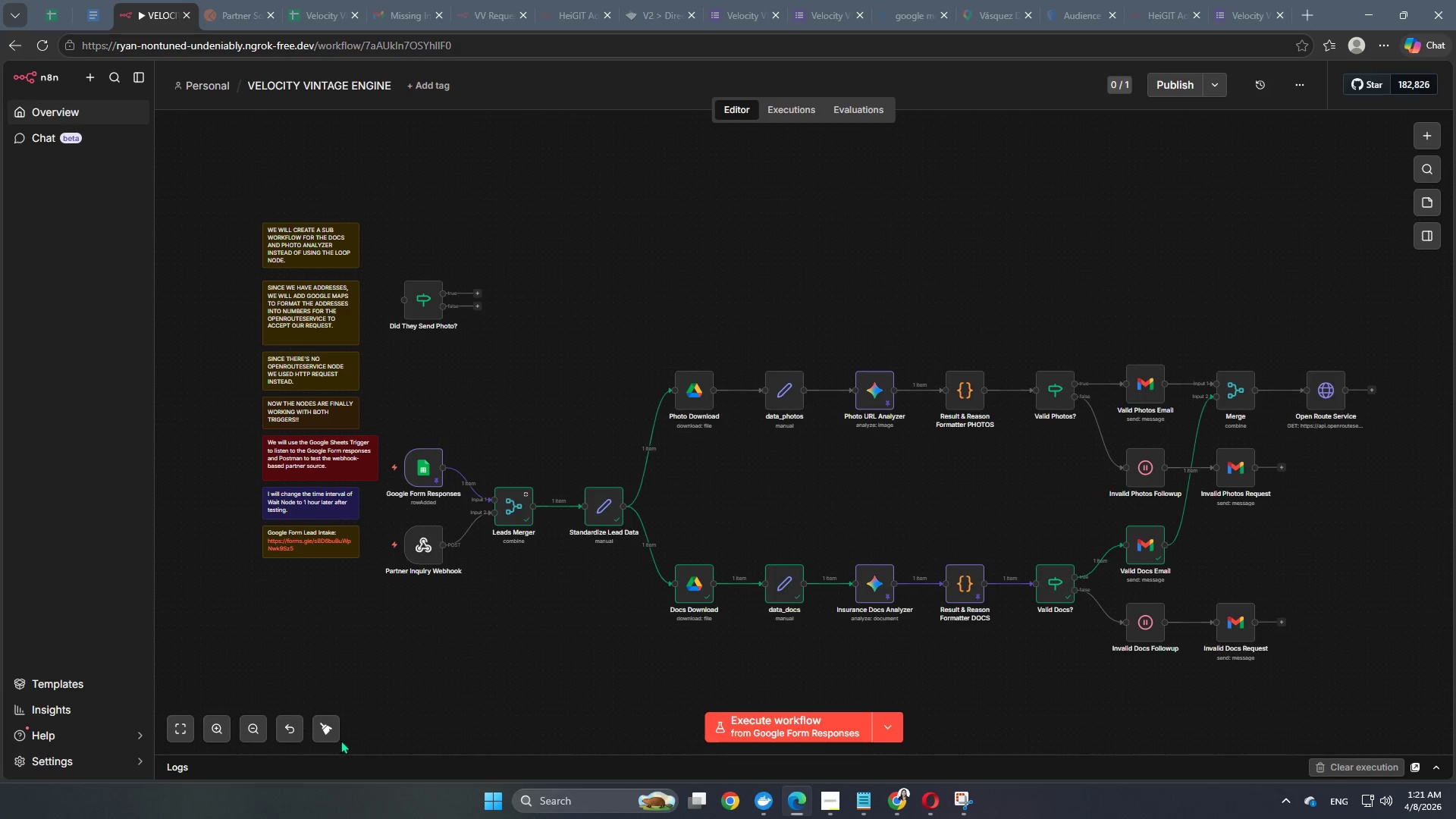 
left_click([331, 729])
 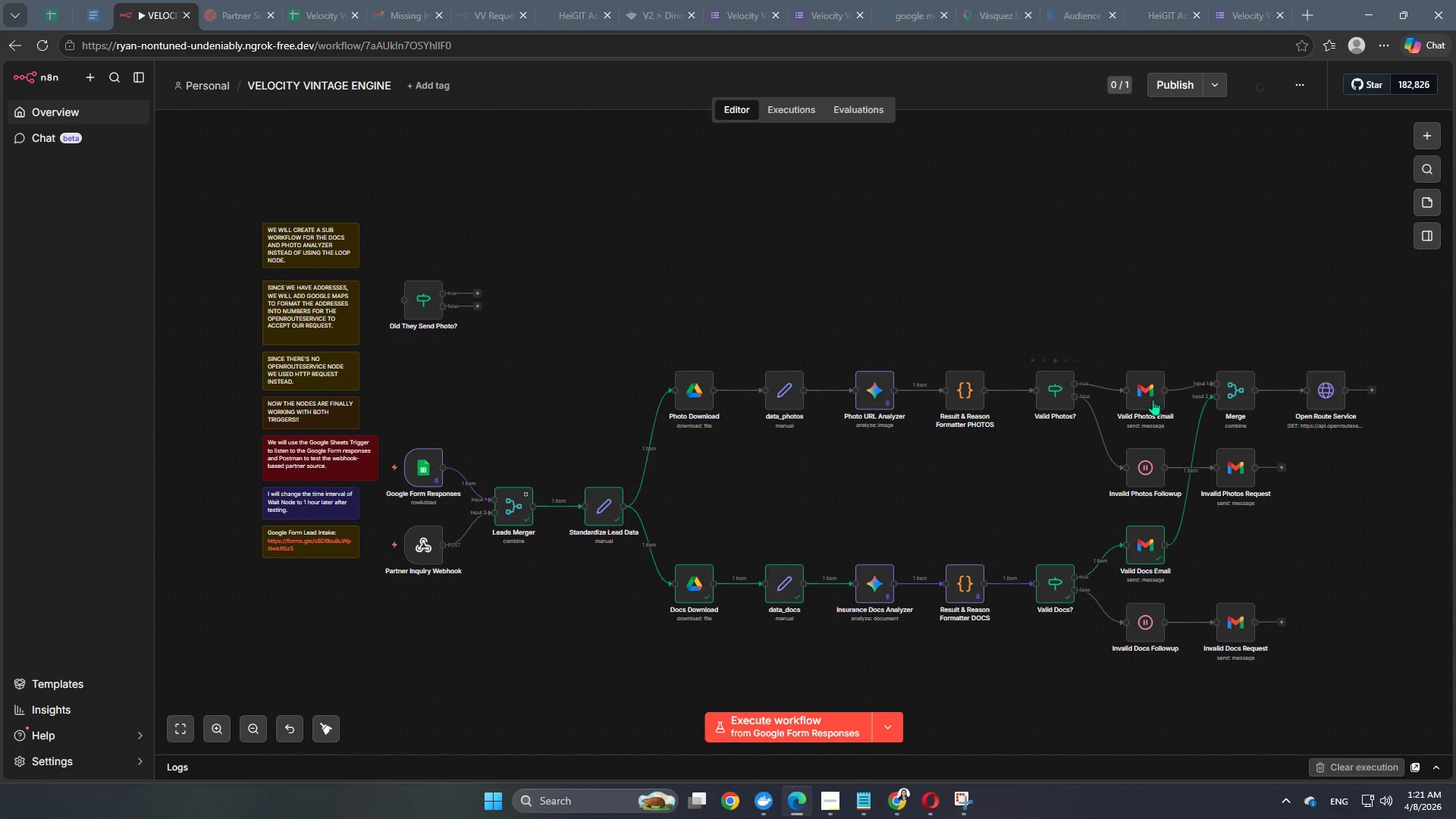 
left_click_drag(start_coordinate=[1139, 399], to_coordinate=[1140, 391])
 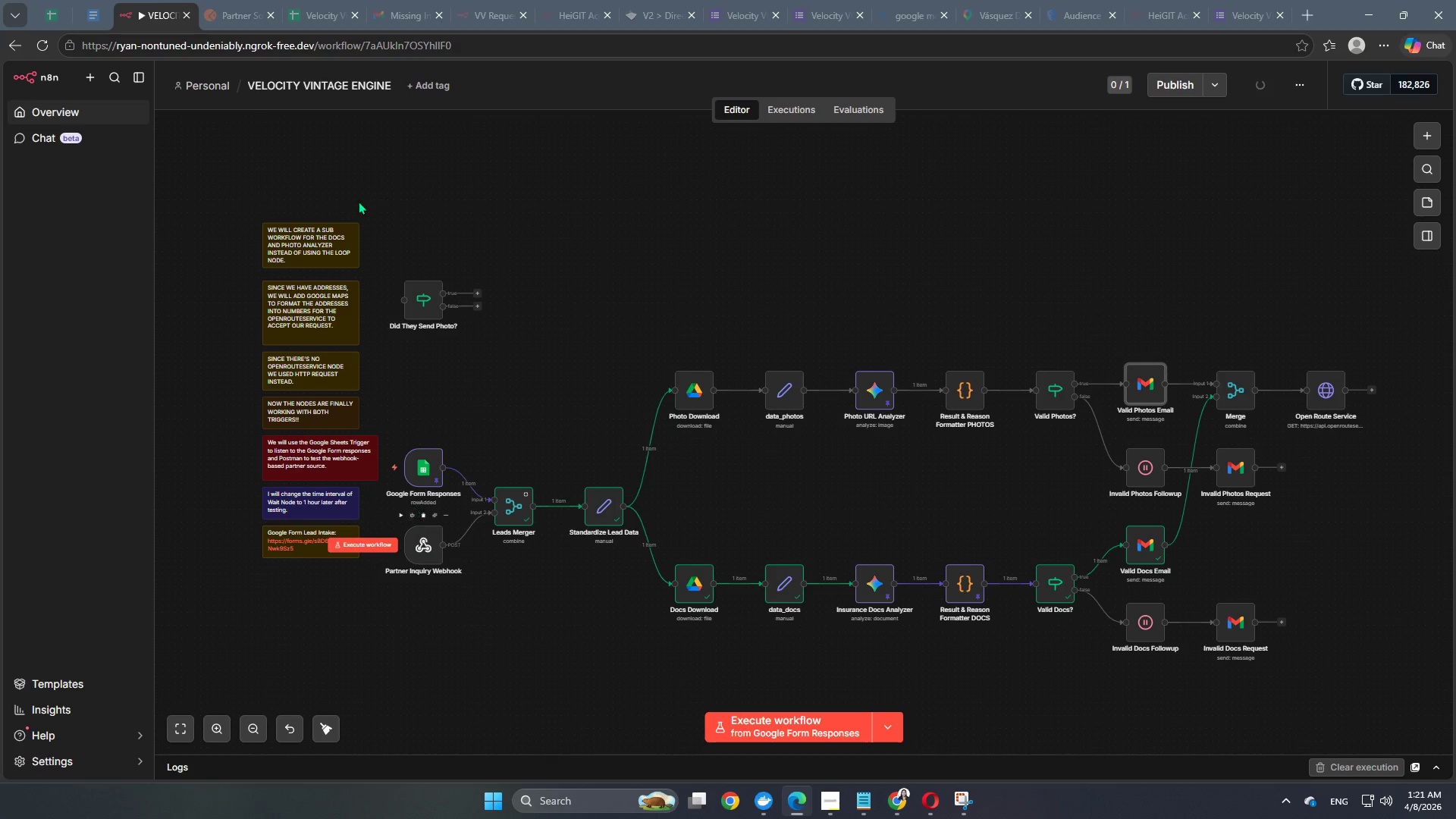 
left_click([215, 2])
 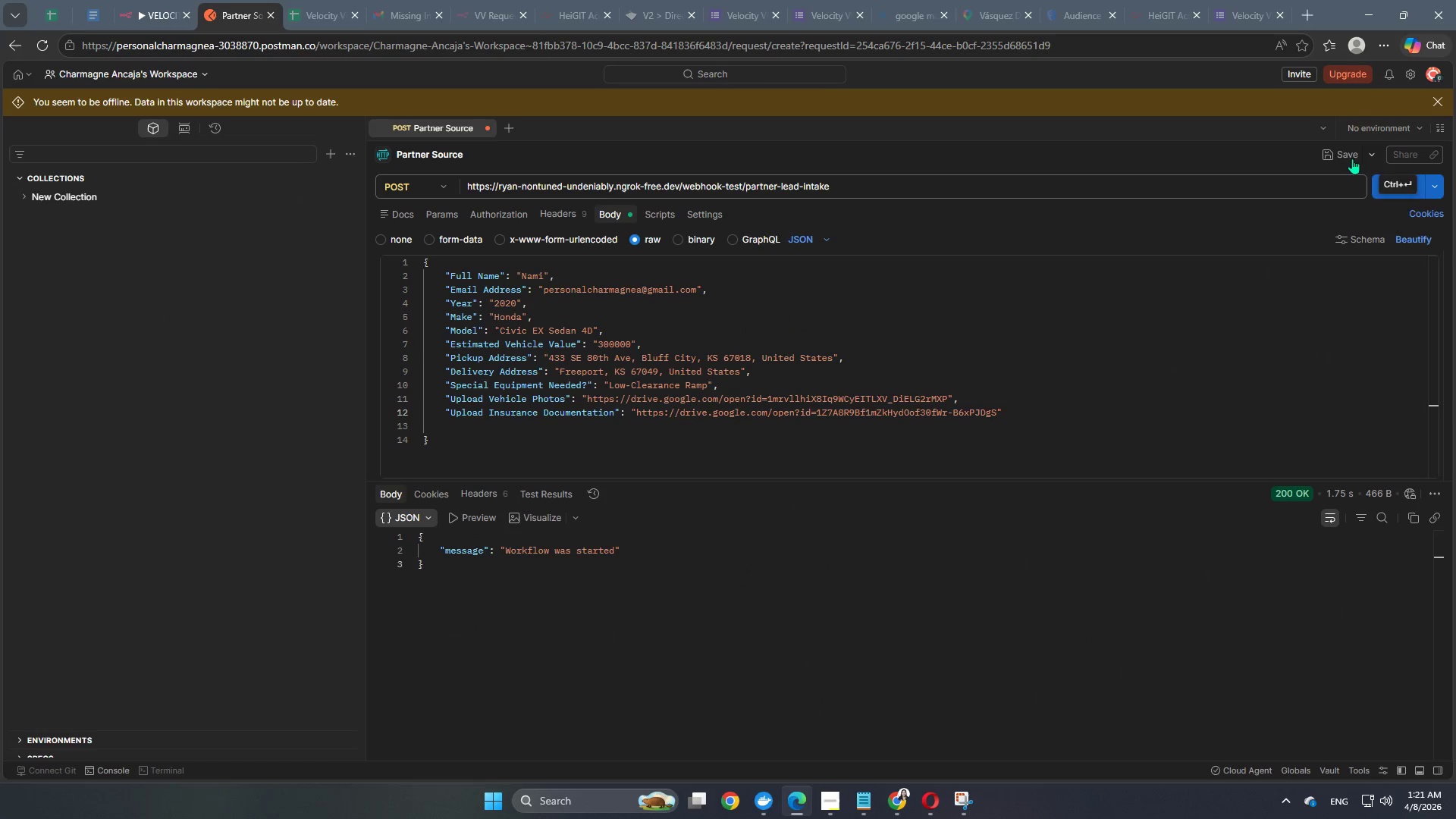 
left_click([176, 5])
 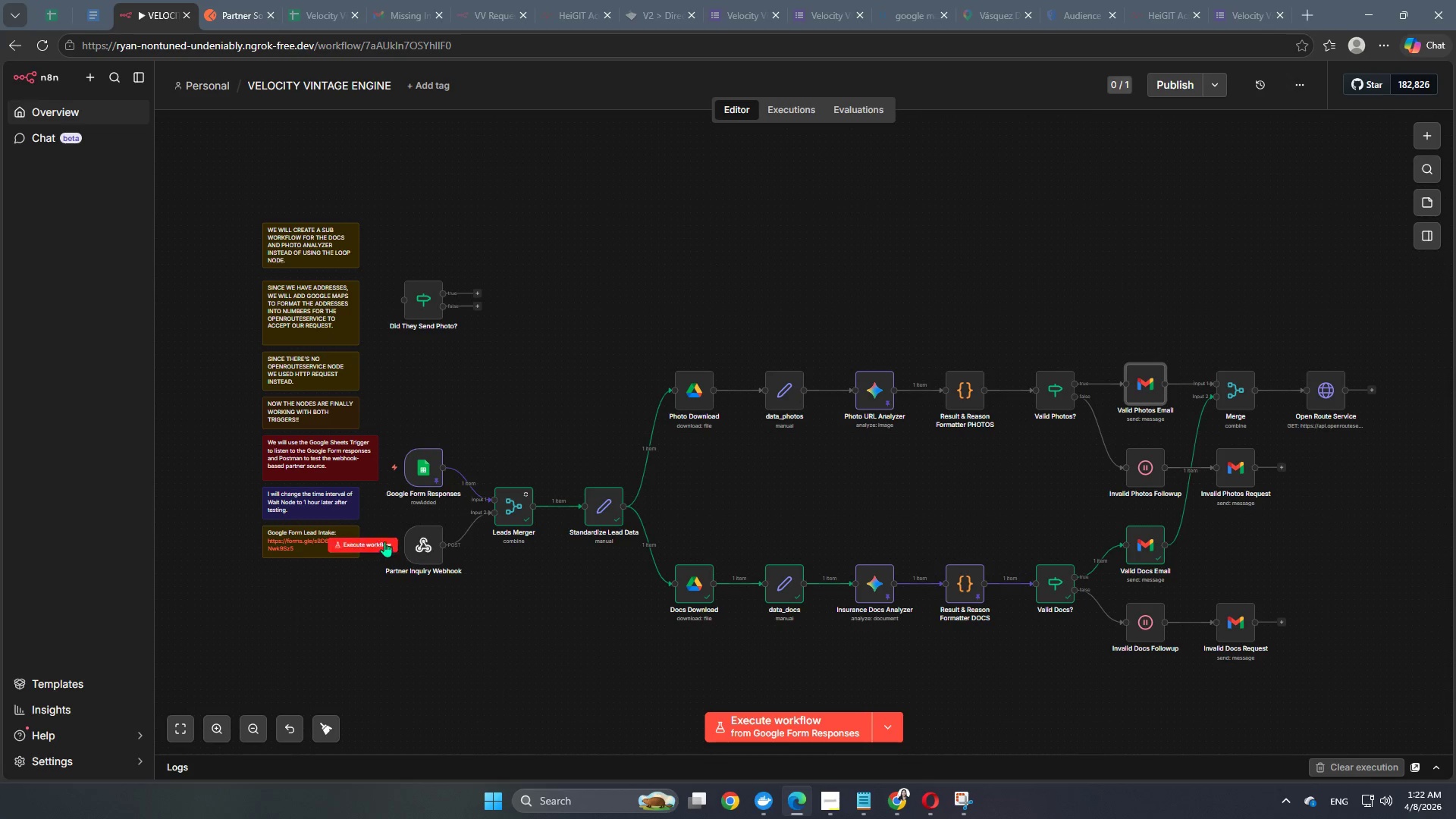 
left_click([389, 542])
 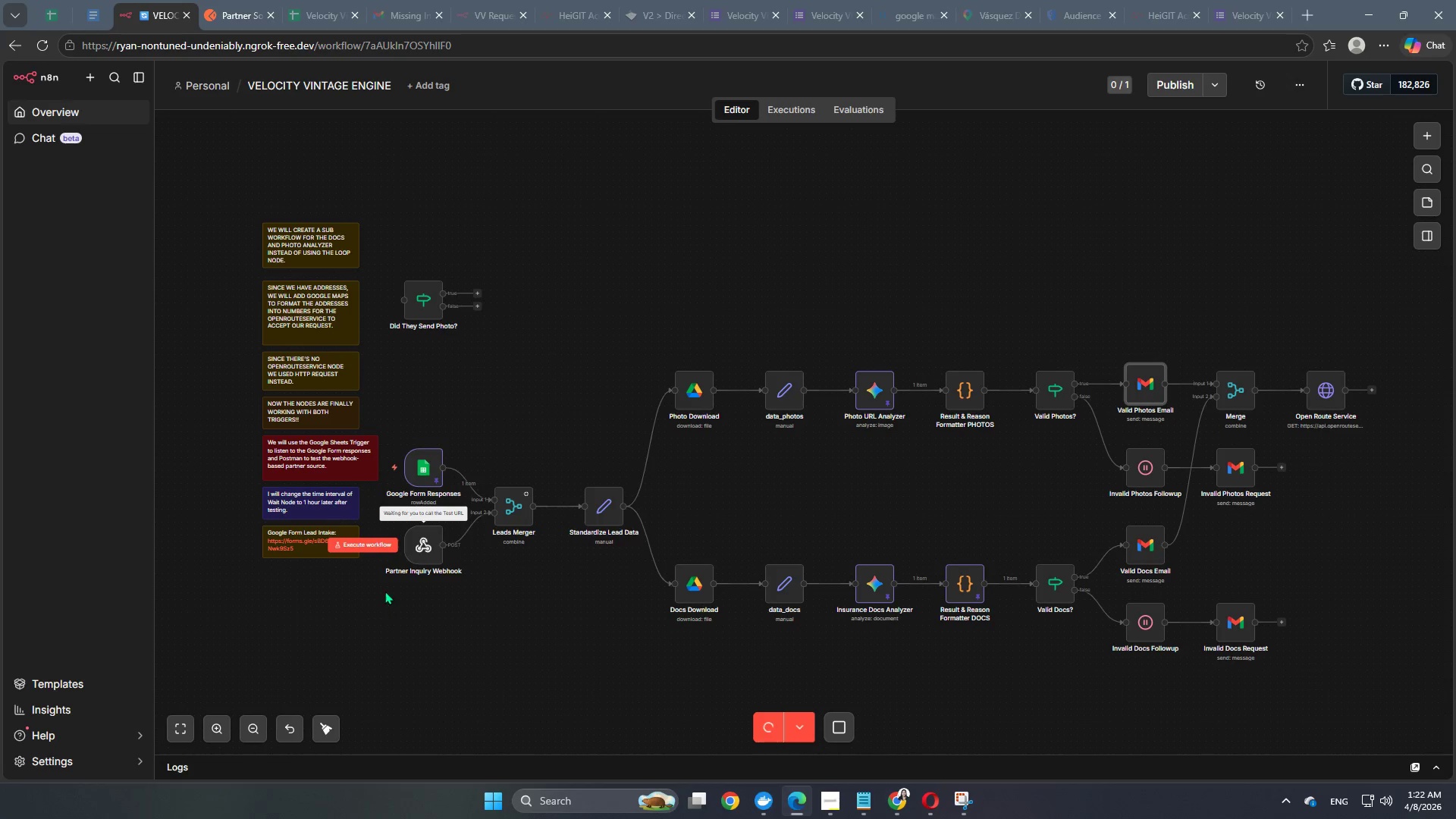 
left_click([263, 1])
 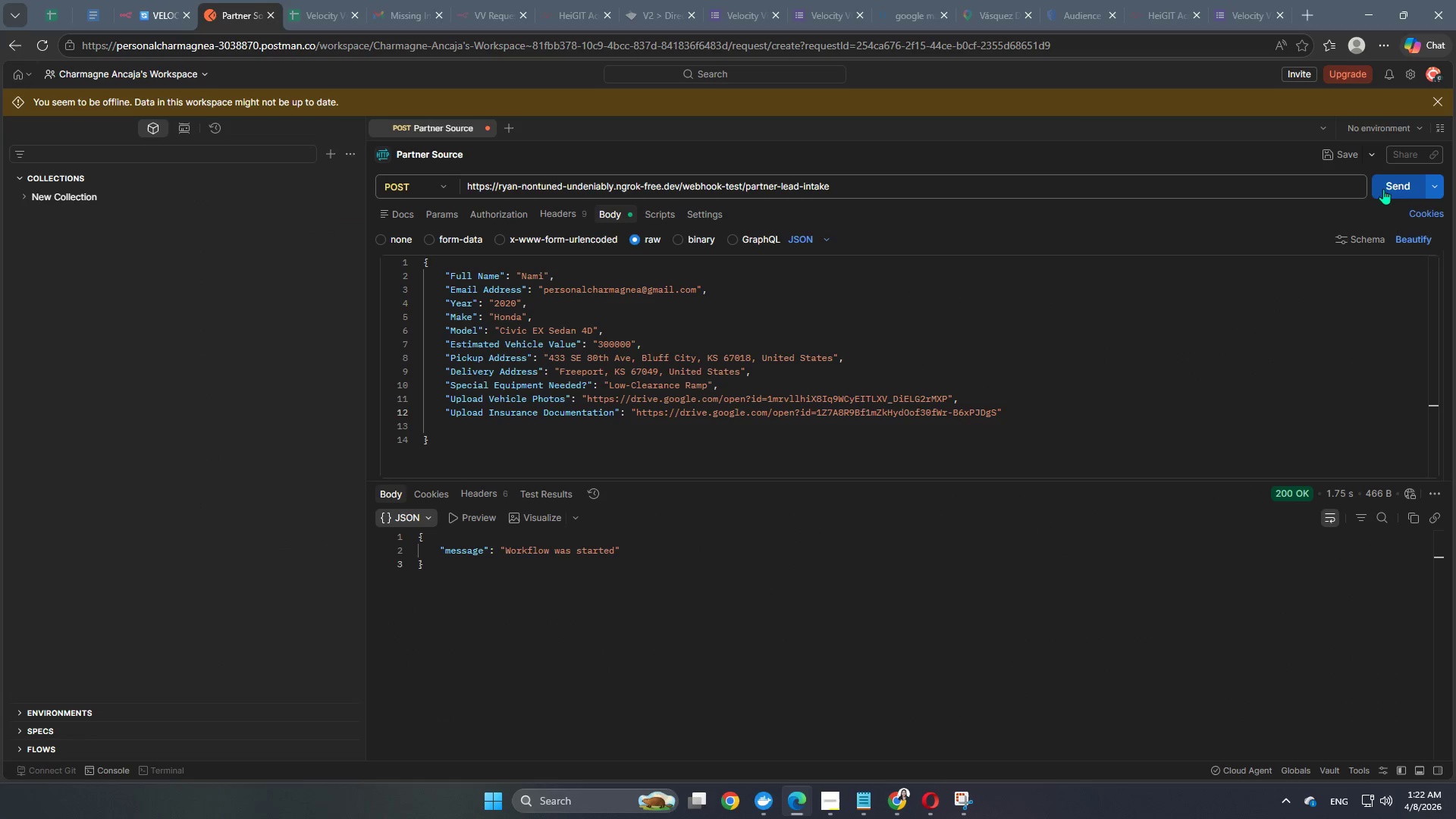 
left_click([1386, 187])
 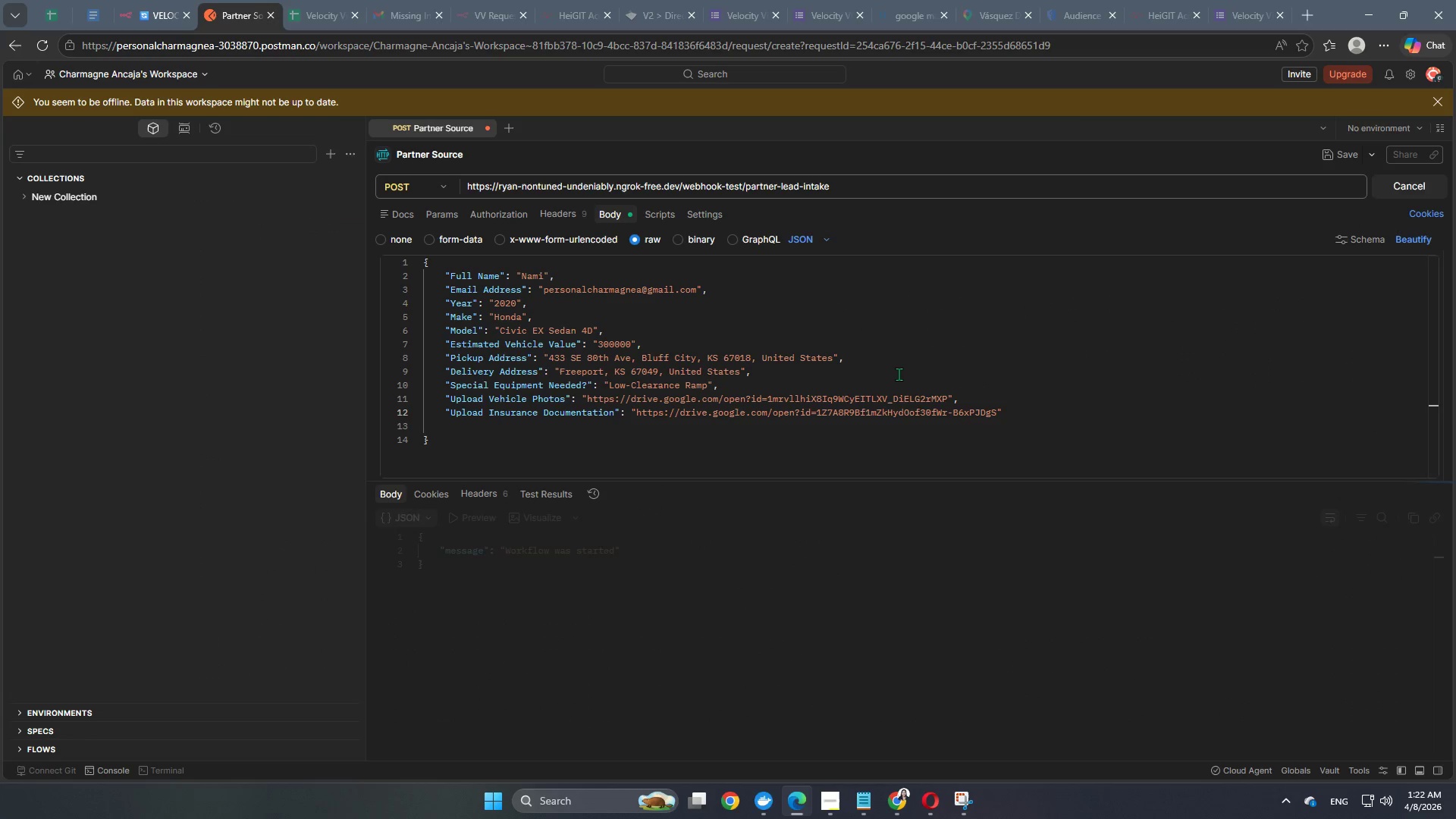 
left_click([161, 2])
 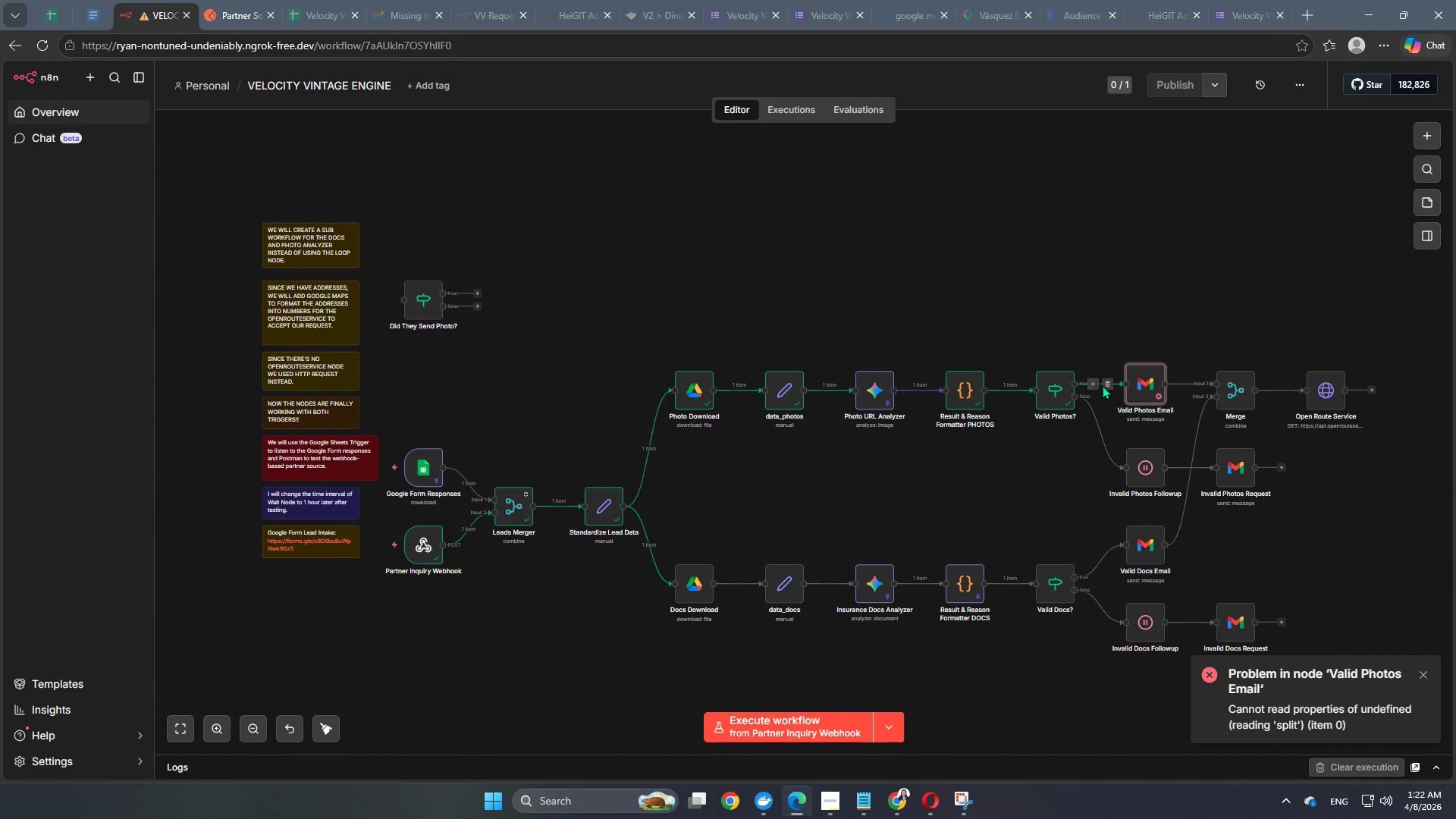 
double_click([1144, 379])
 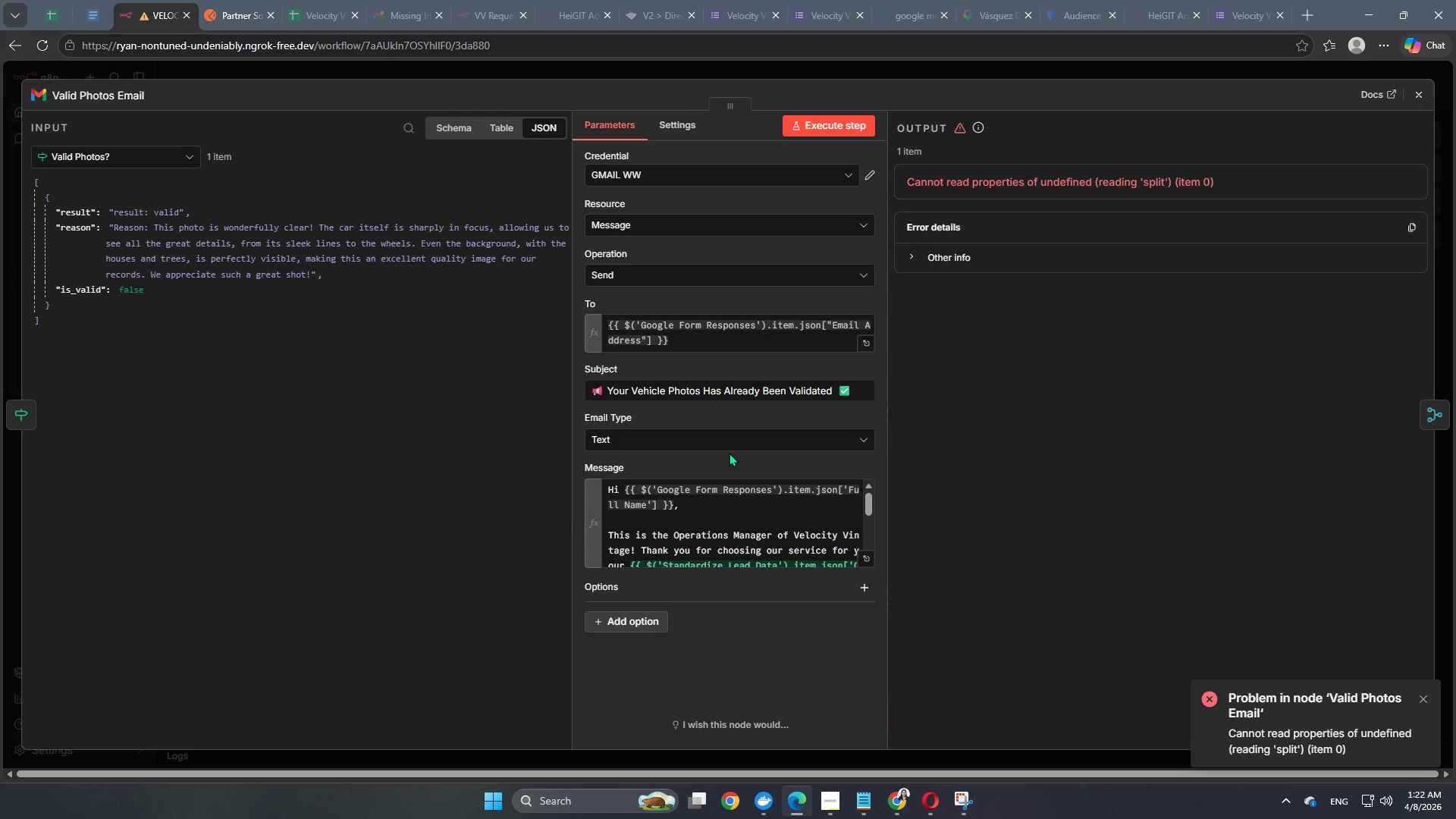 
wait(8.98)
 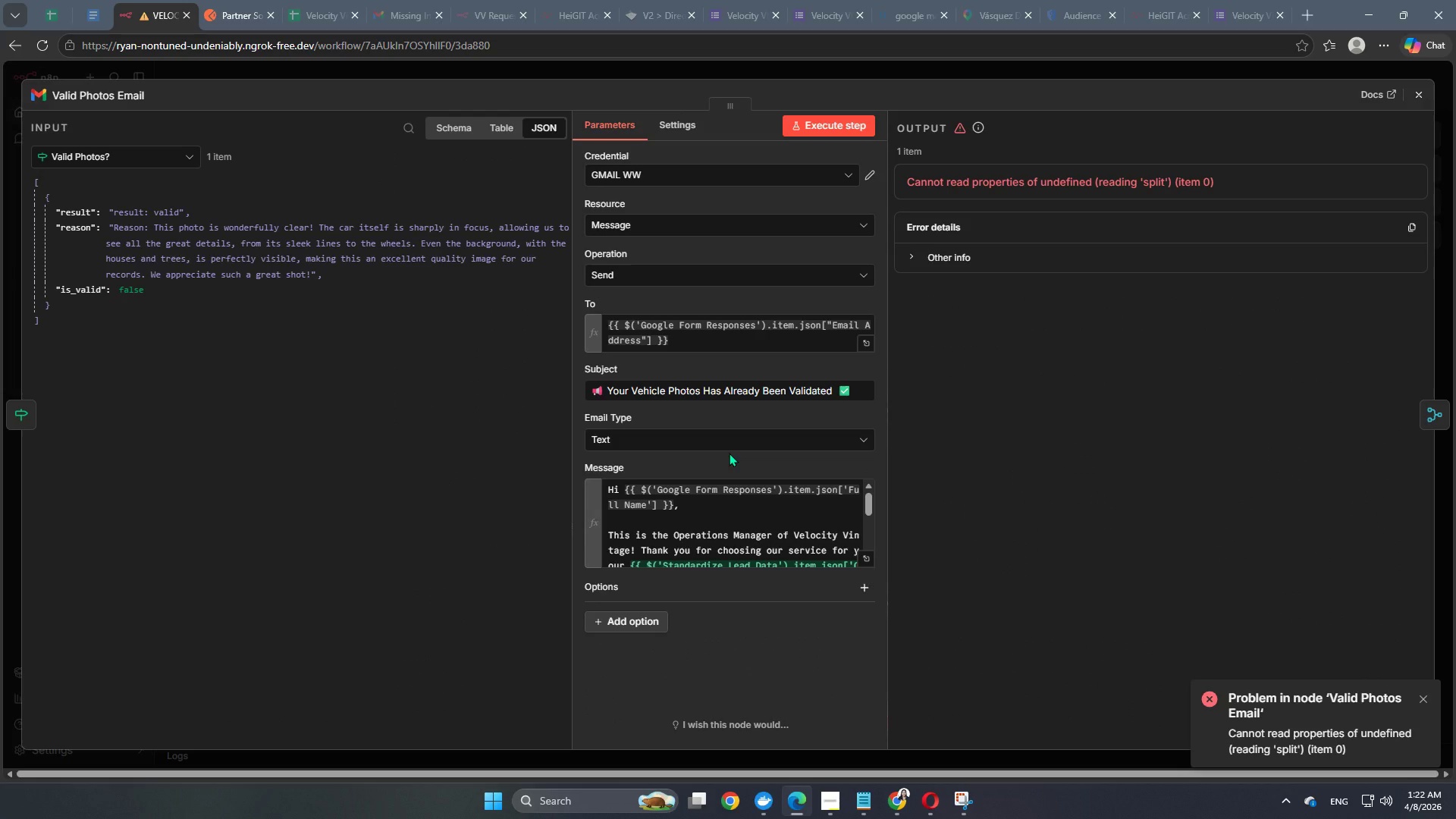 
scroll: coordinate [734, 543], scroll_direction: up, amount: 1.0
 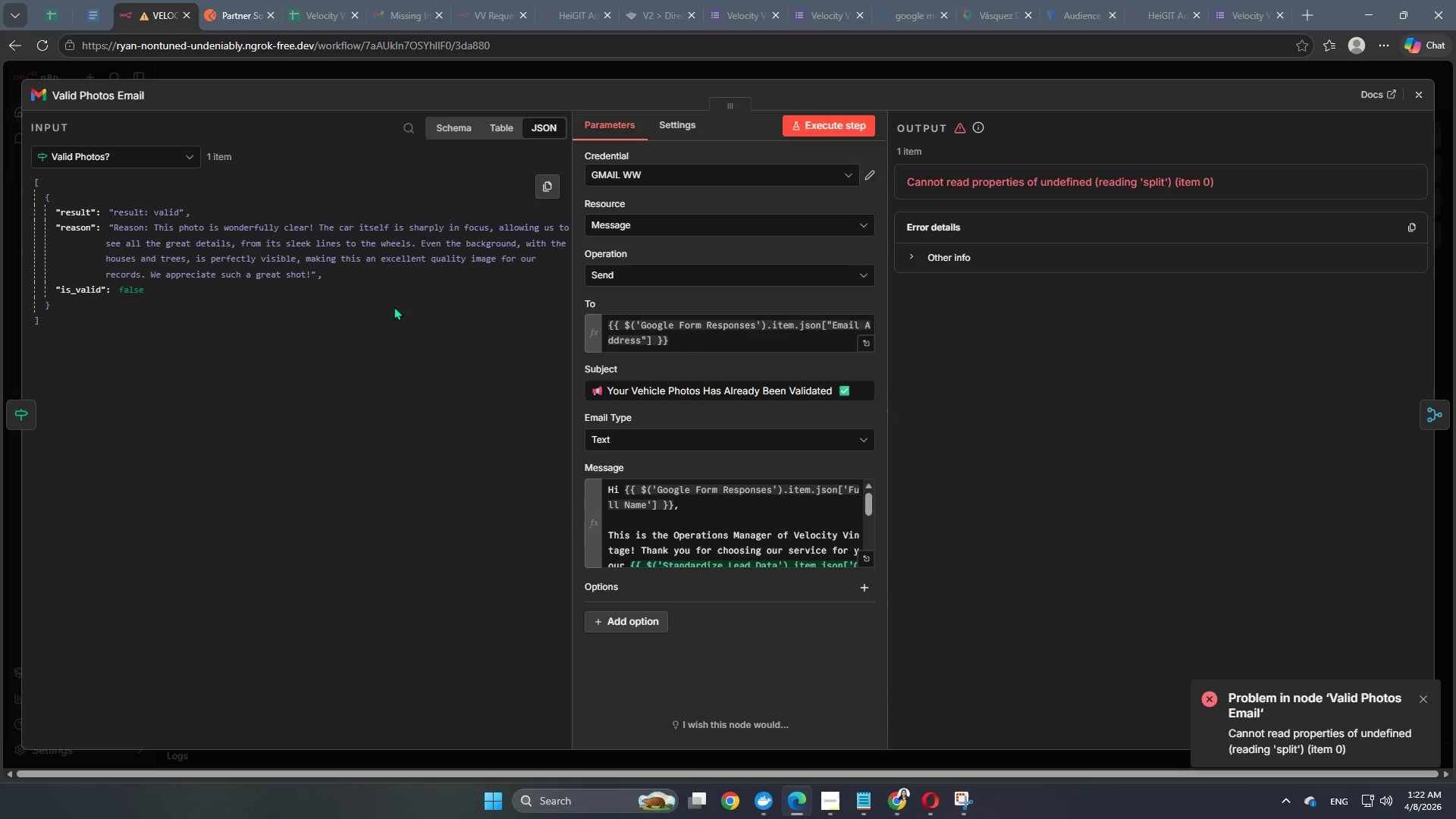 
wait(7.26)
 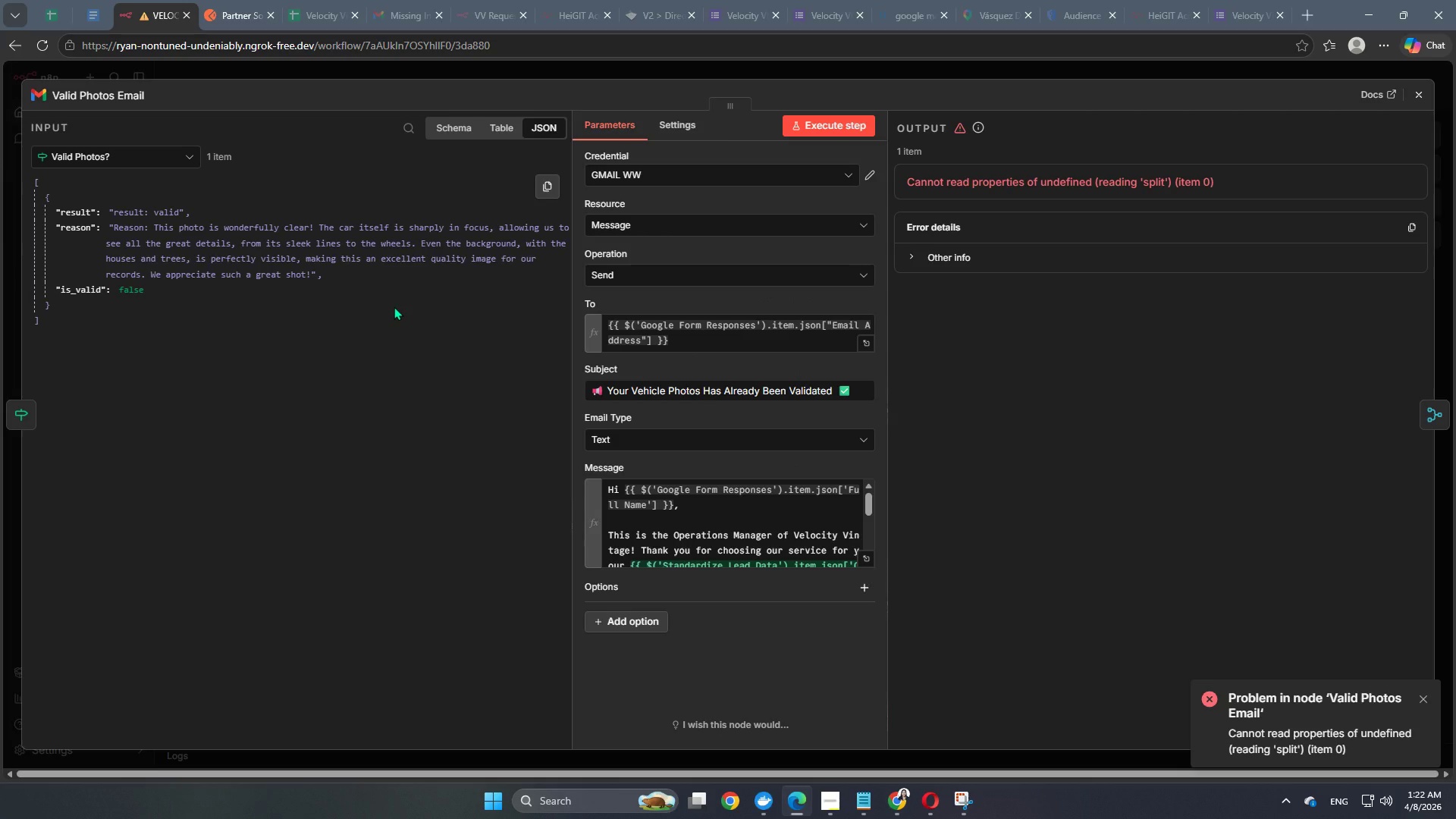 
scroll: coordinate [711, 529], scroll_direction: down, amount: 3.0
 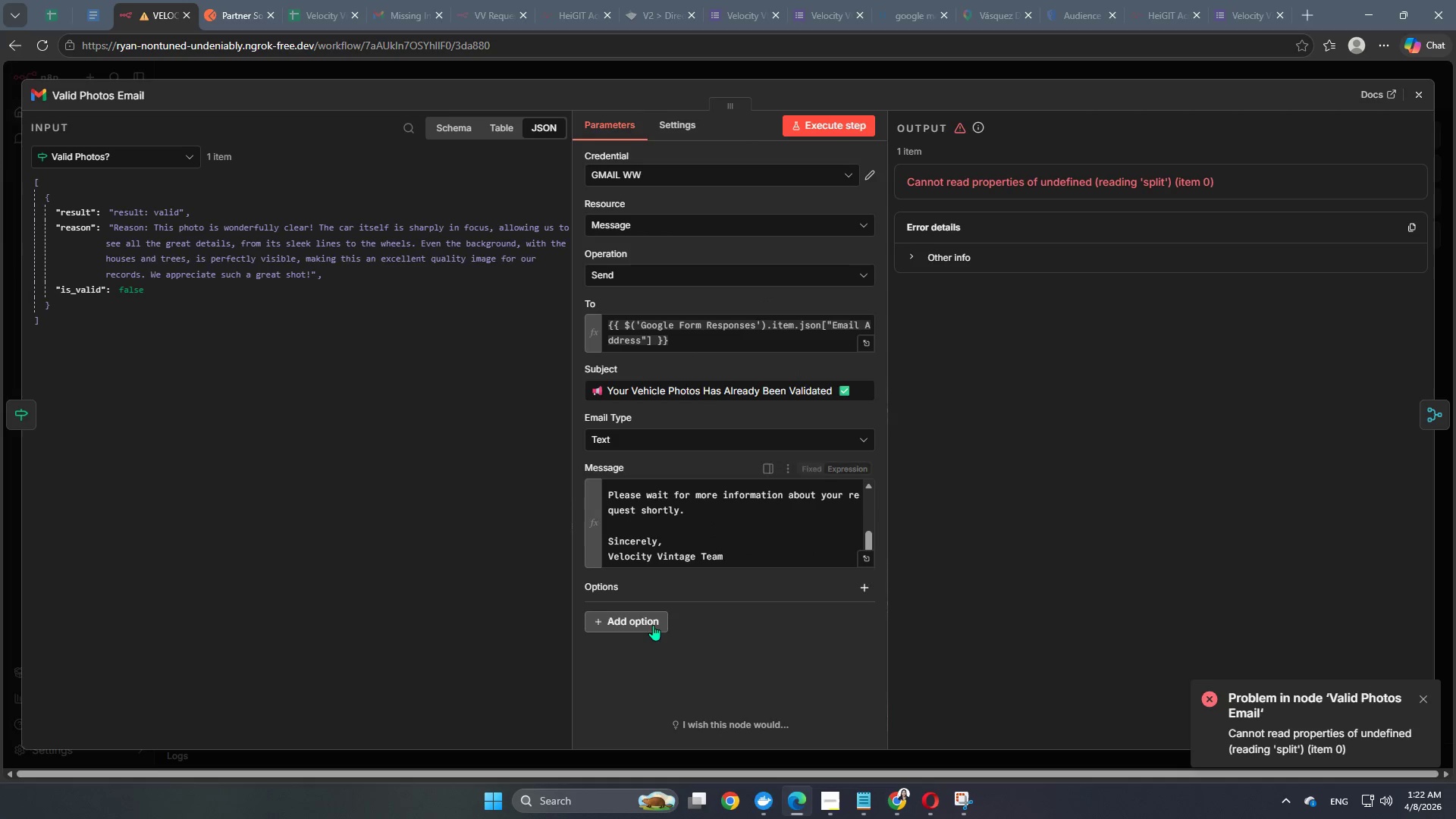 
left_click([653, 625])
 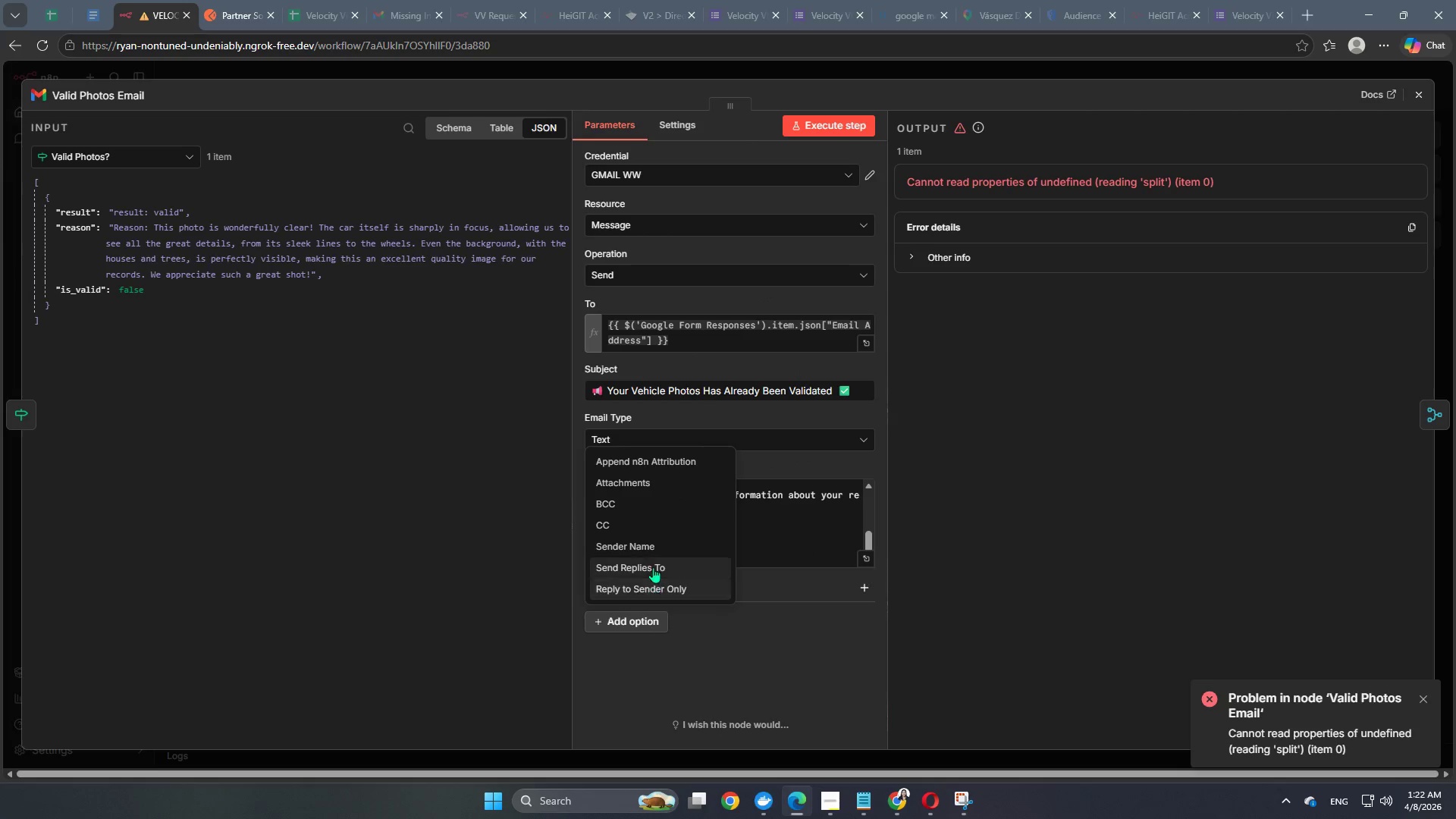 
scroll: coordinate [653, 557], scroll_direction: down, amount: 2.0
 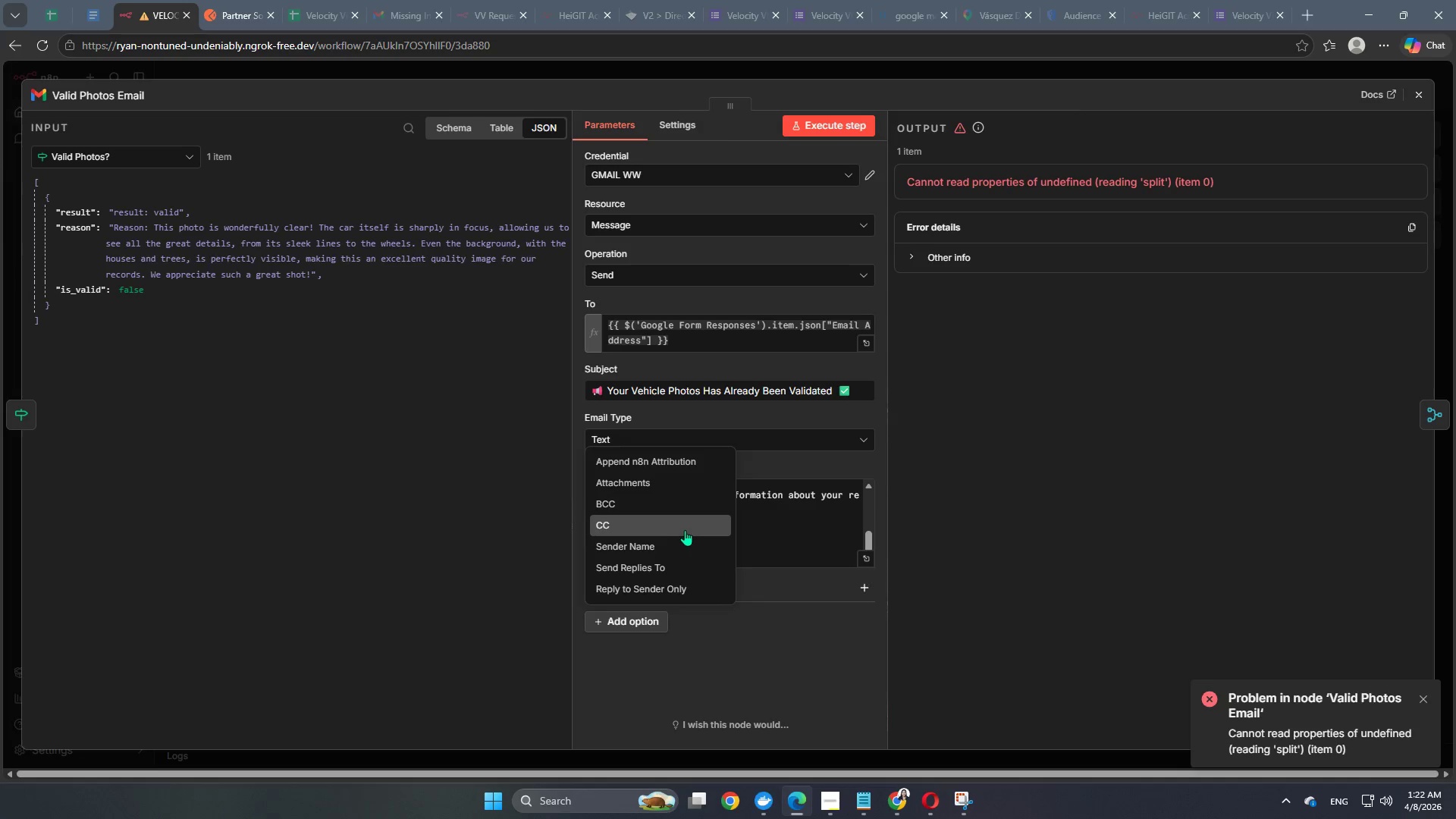 
left_click([786, 617])
 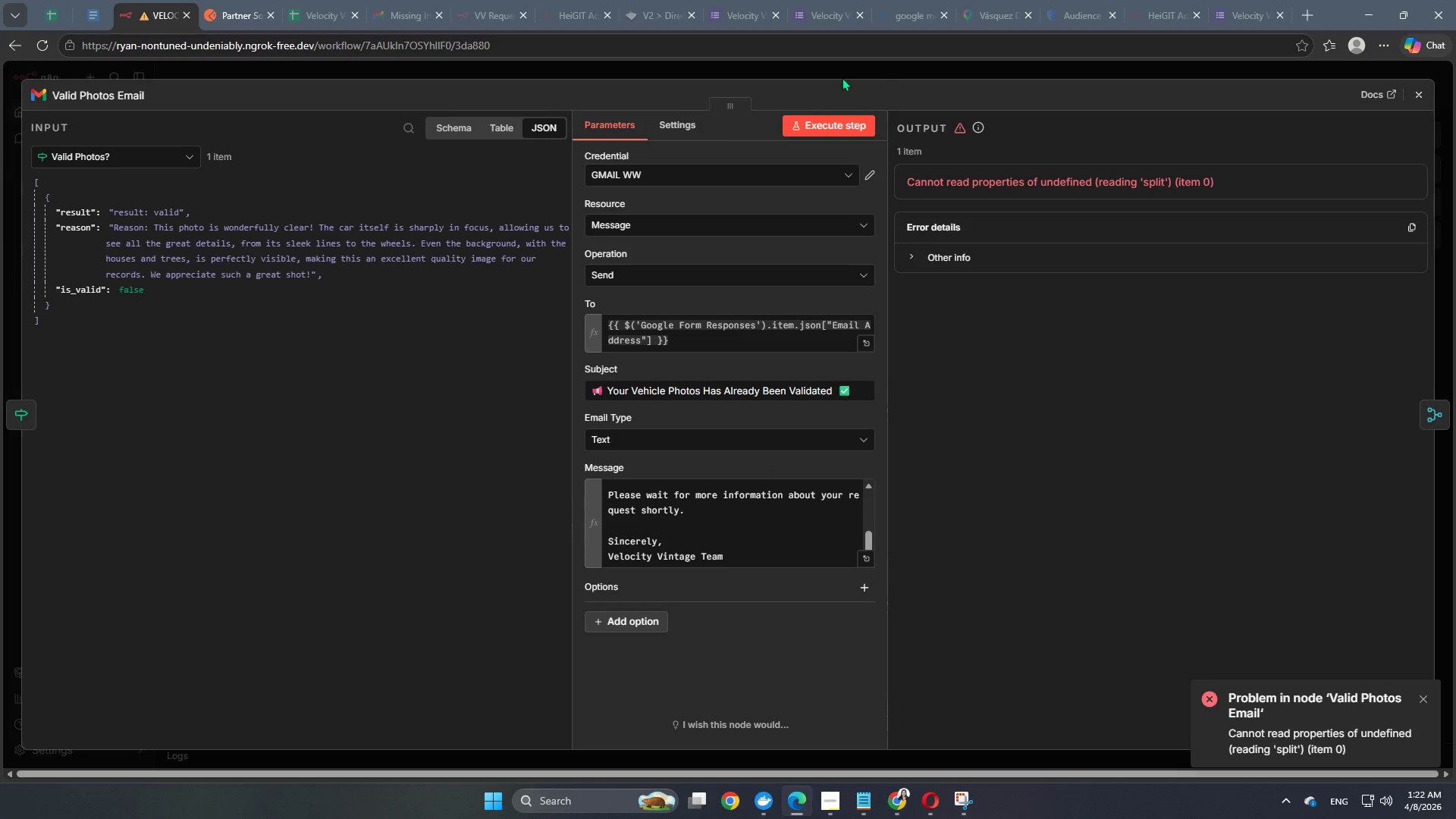 
left_click([892, 74])
 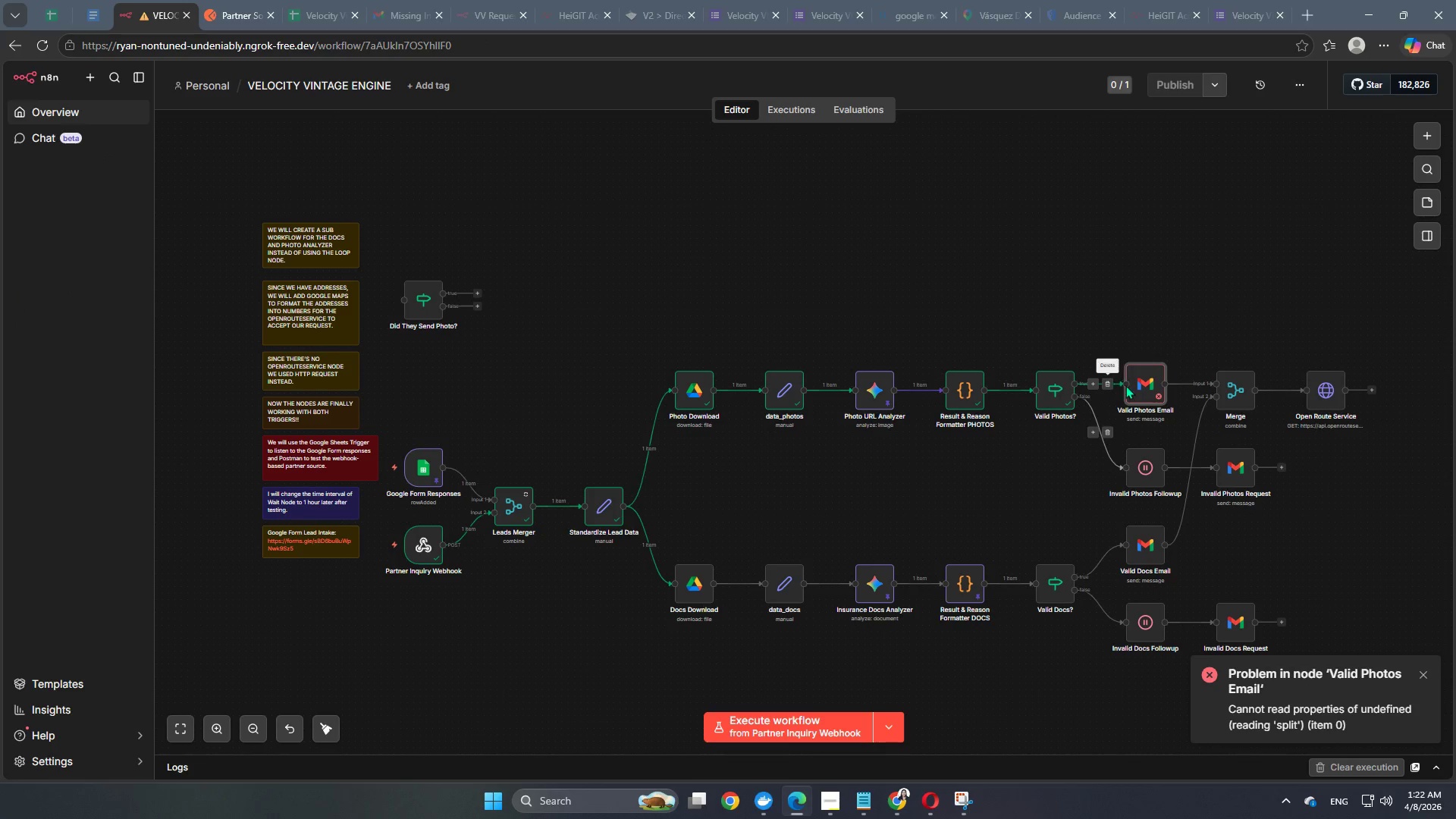 
double_click([1141, 389])
 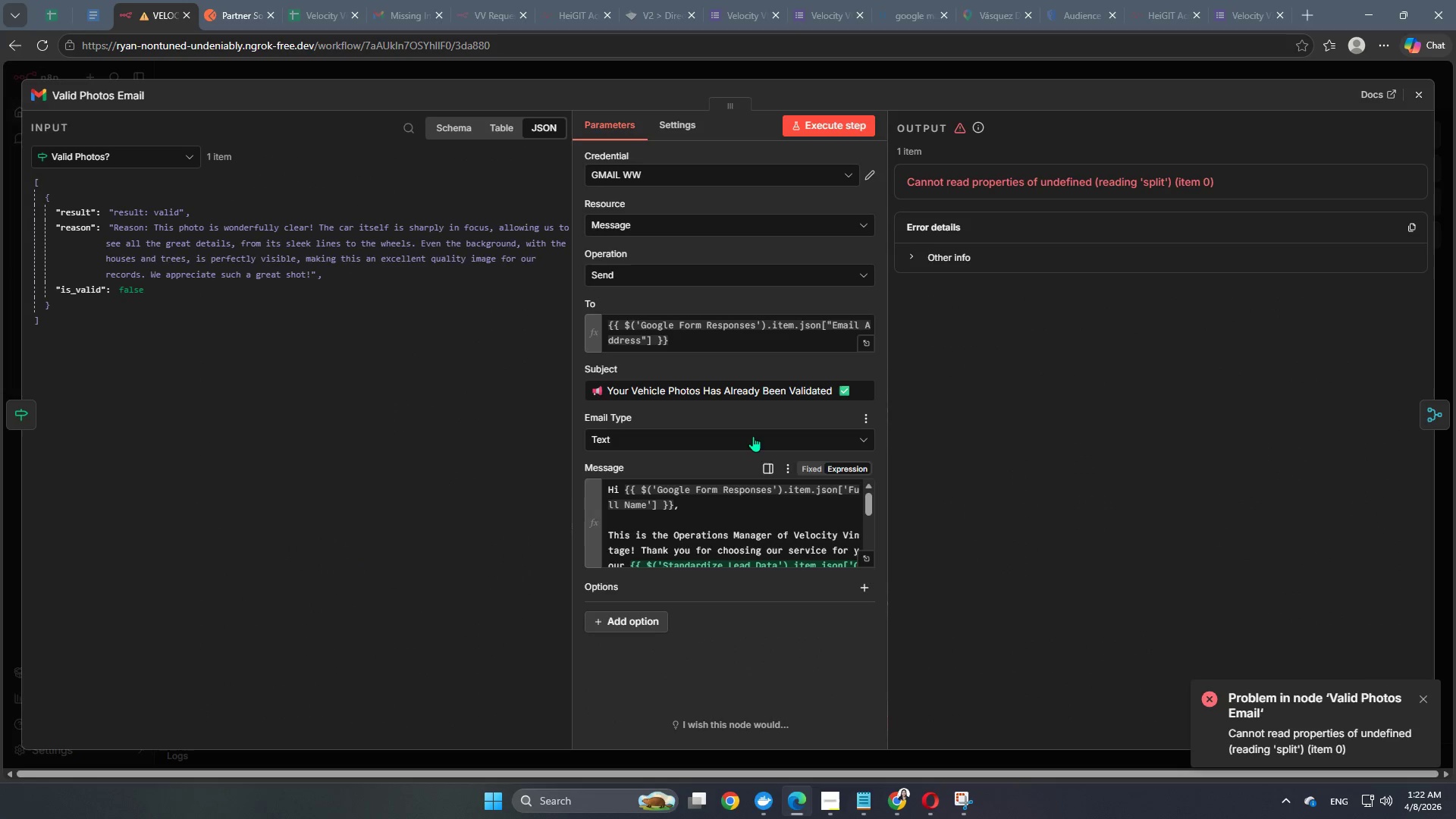 
scroll: coordinate [766, 496], scroll_direction: down, amount: 5.0
 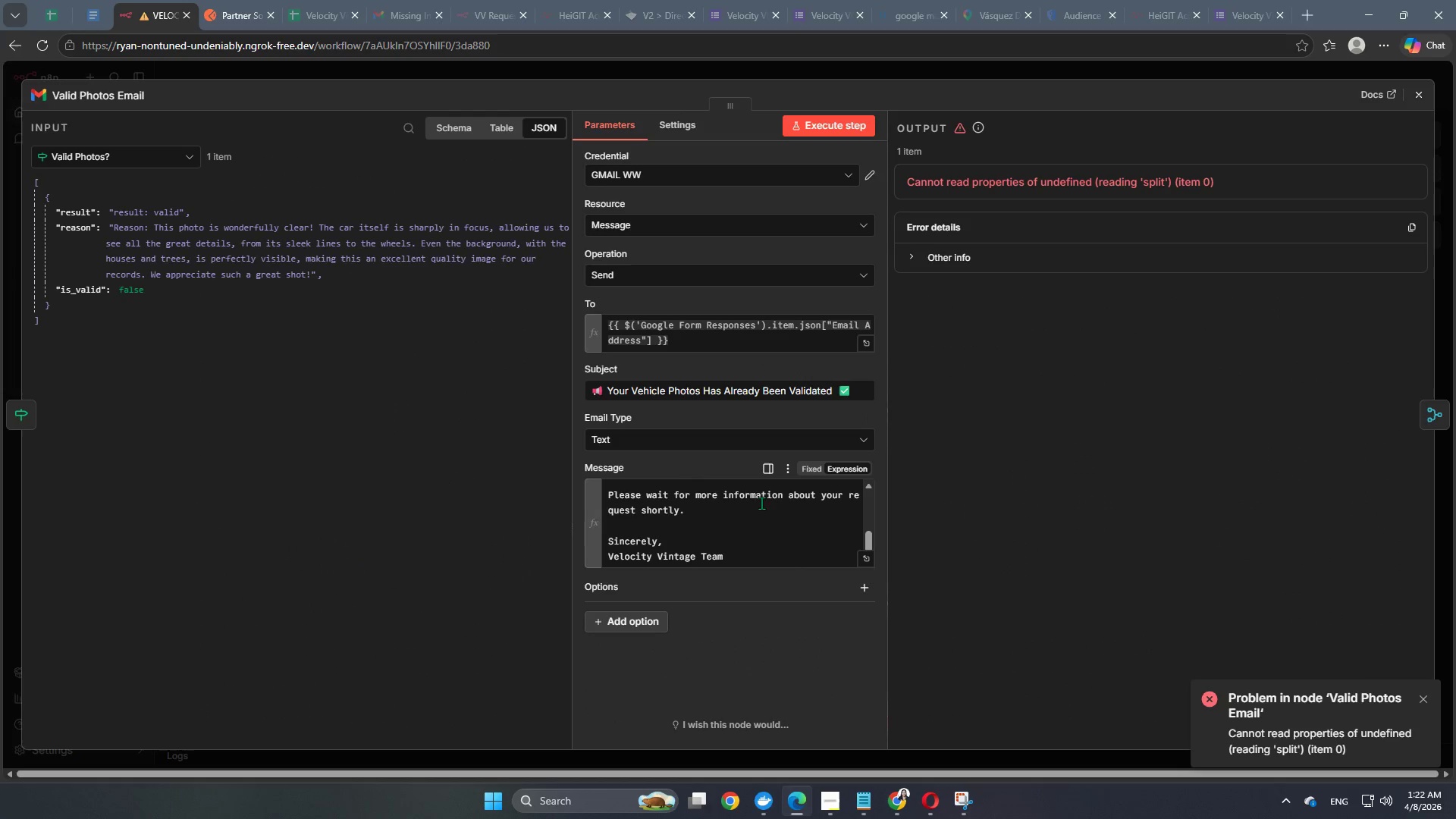 
scroll: coordinate [755, 508], scroll_direction: up, amount: 4.0
 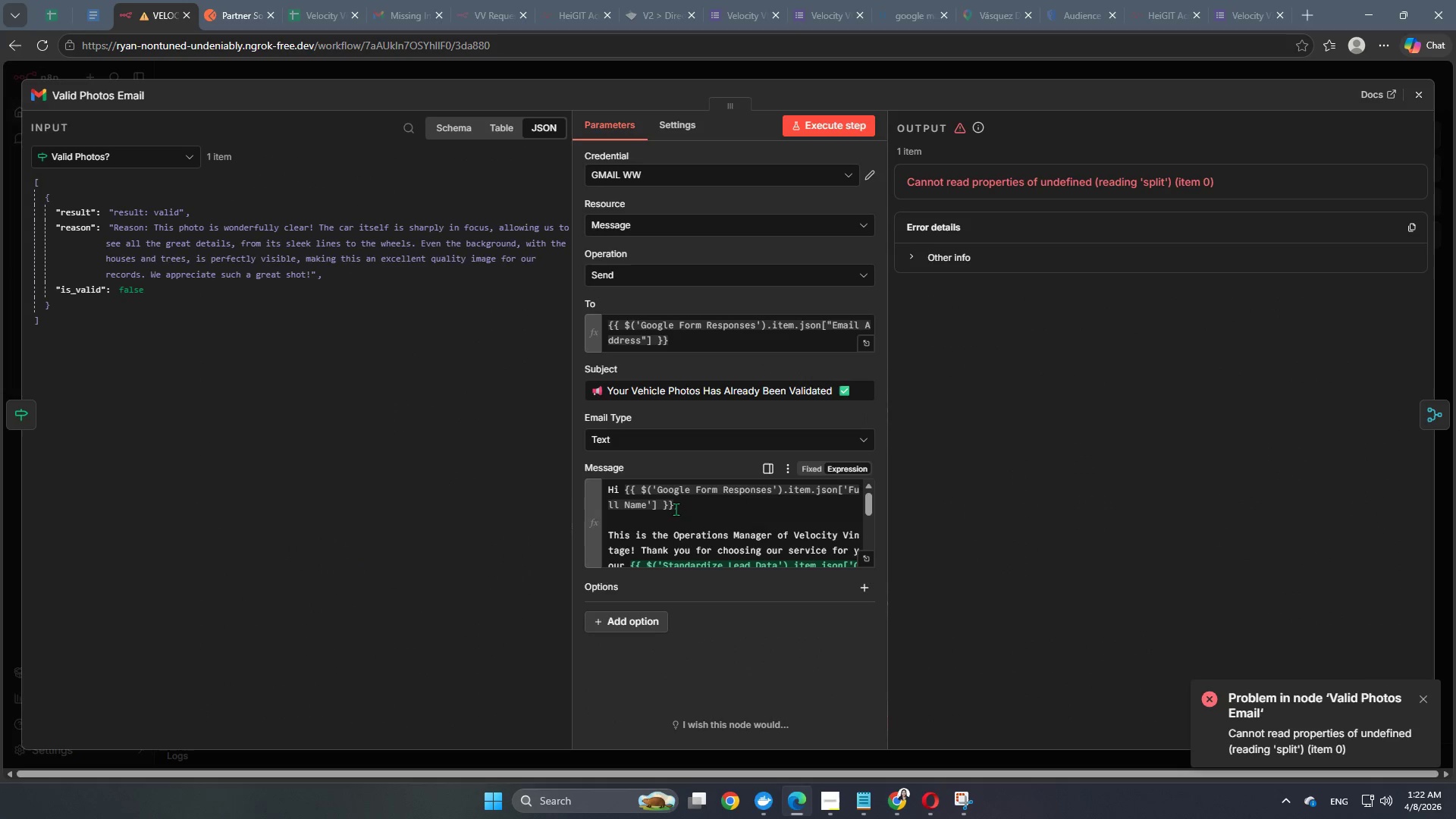 
left_click([675, 507])
 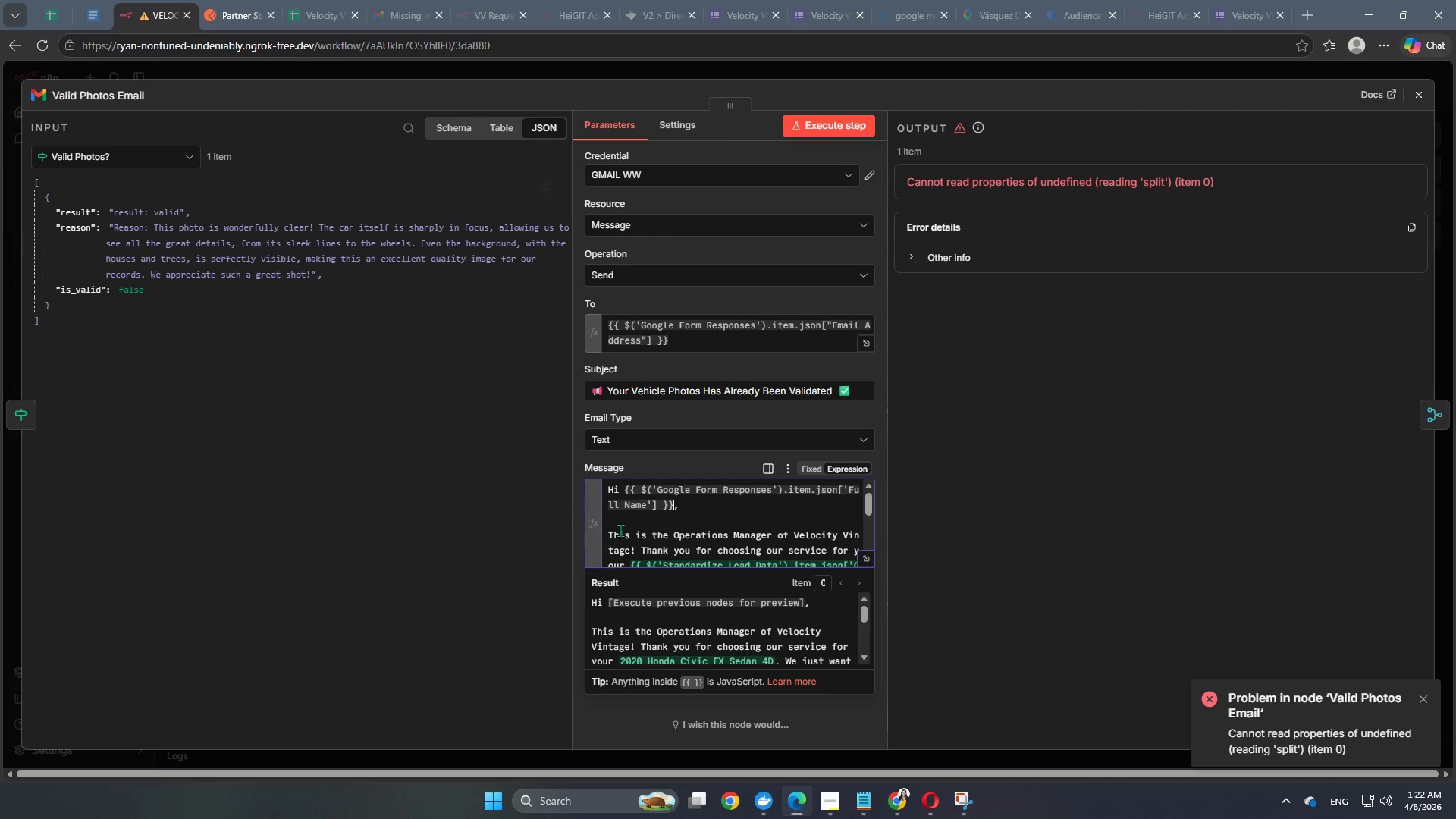 
wait(6.05)
 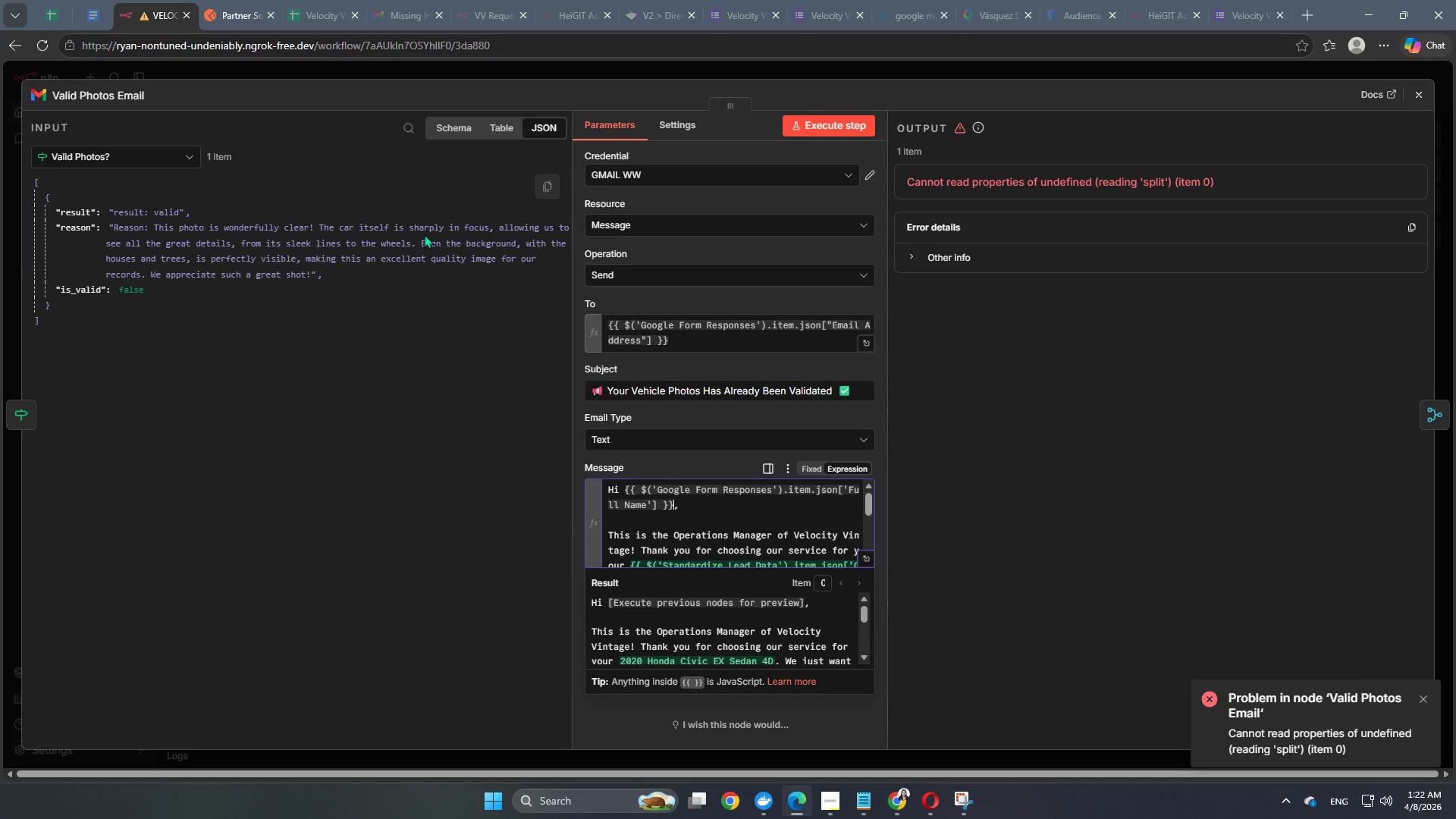 
hold_key(key=Backspace, duration=0.94)
 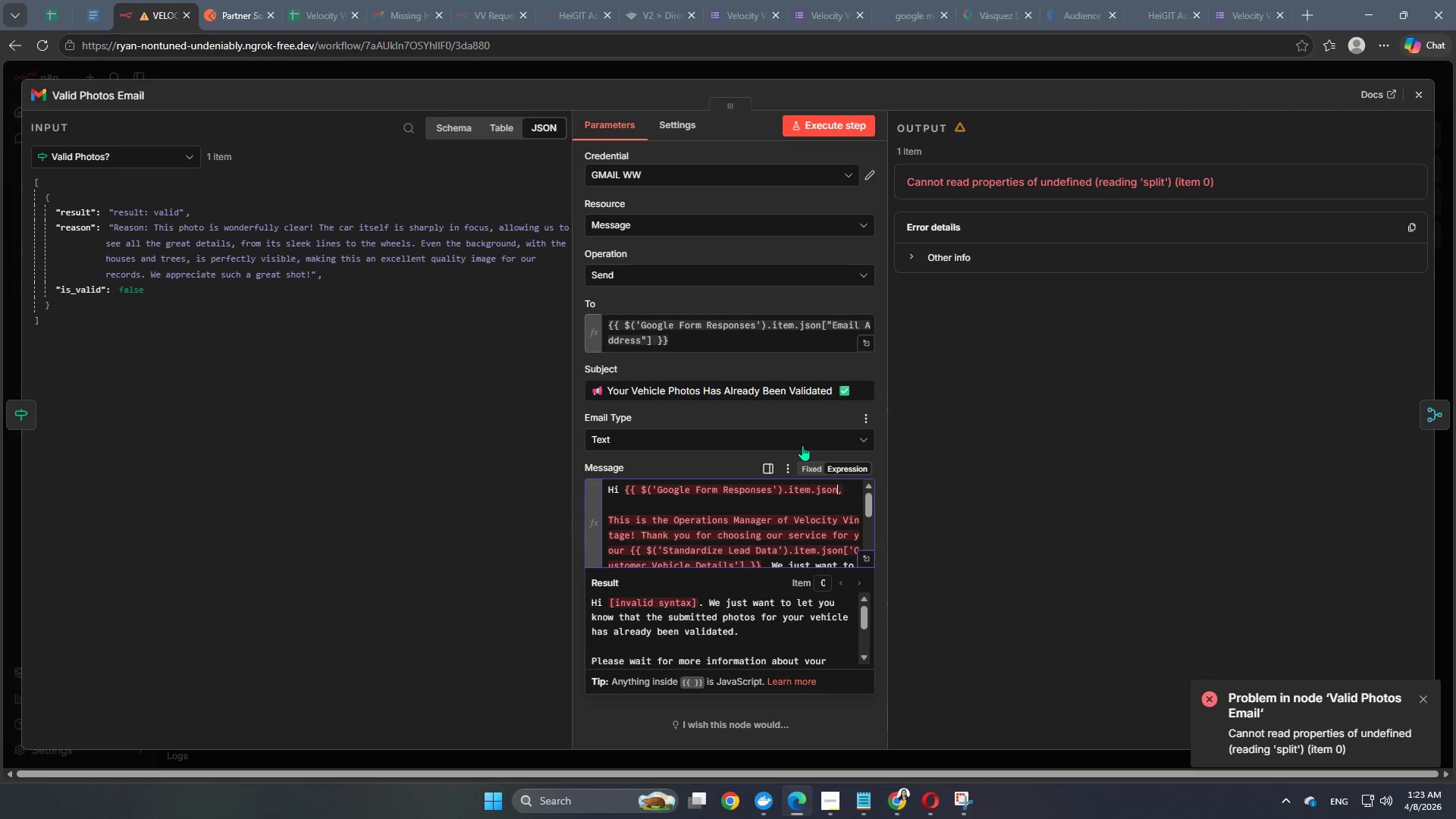 
hold_key(key=Backspace, duration=1.5)
 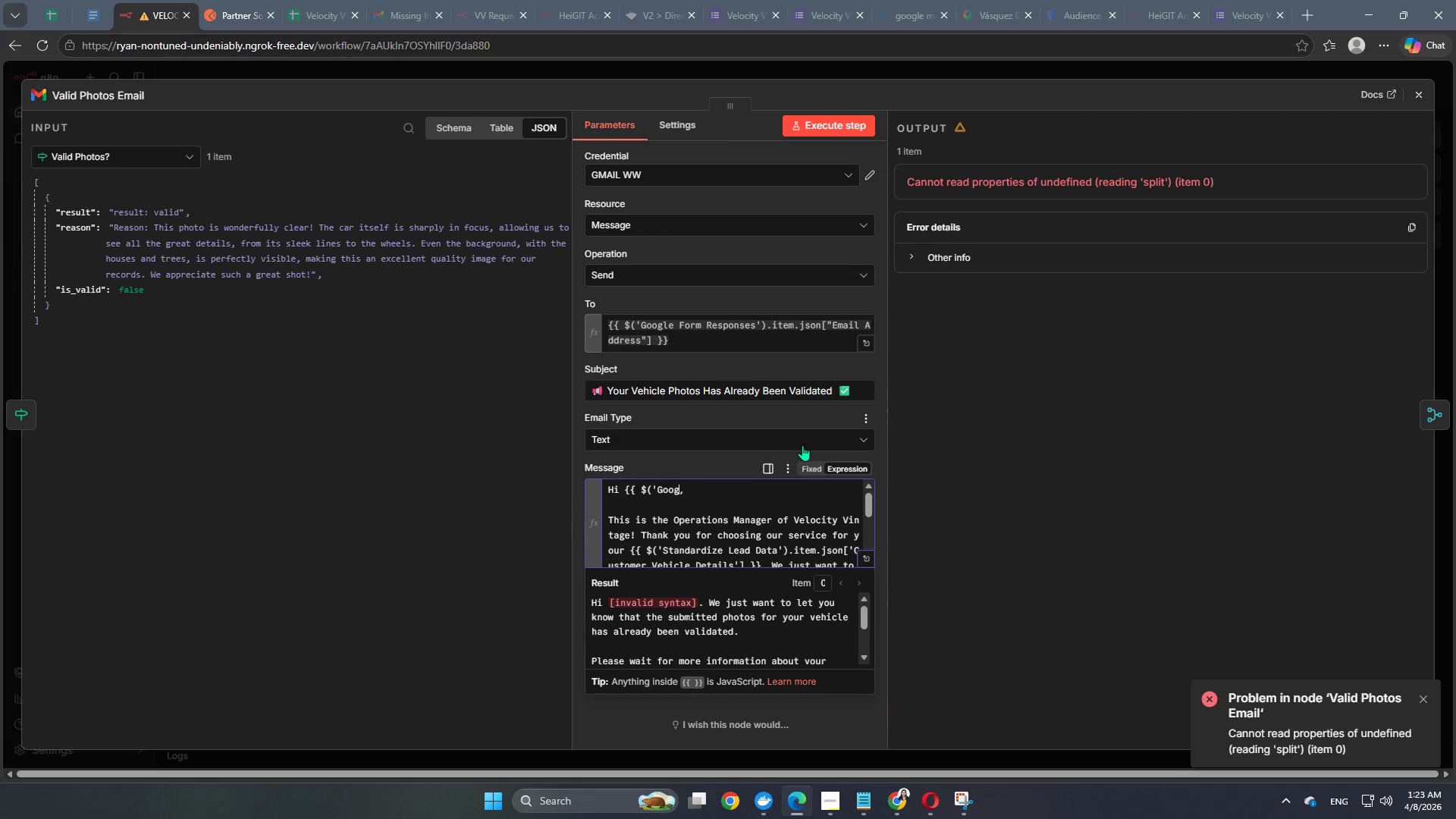 
key(Backspace)
 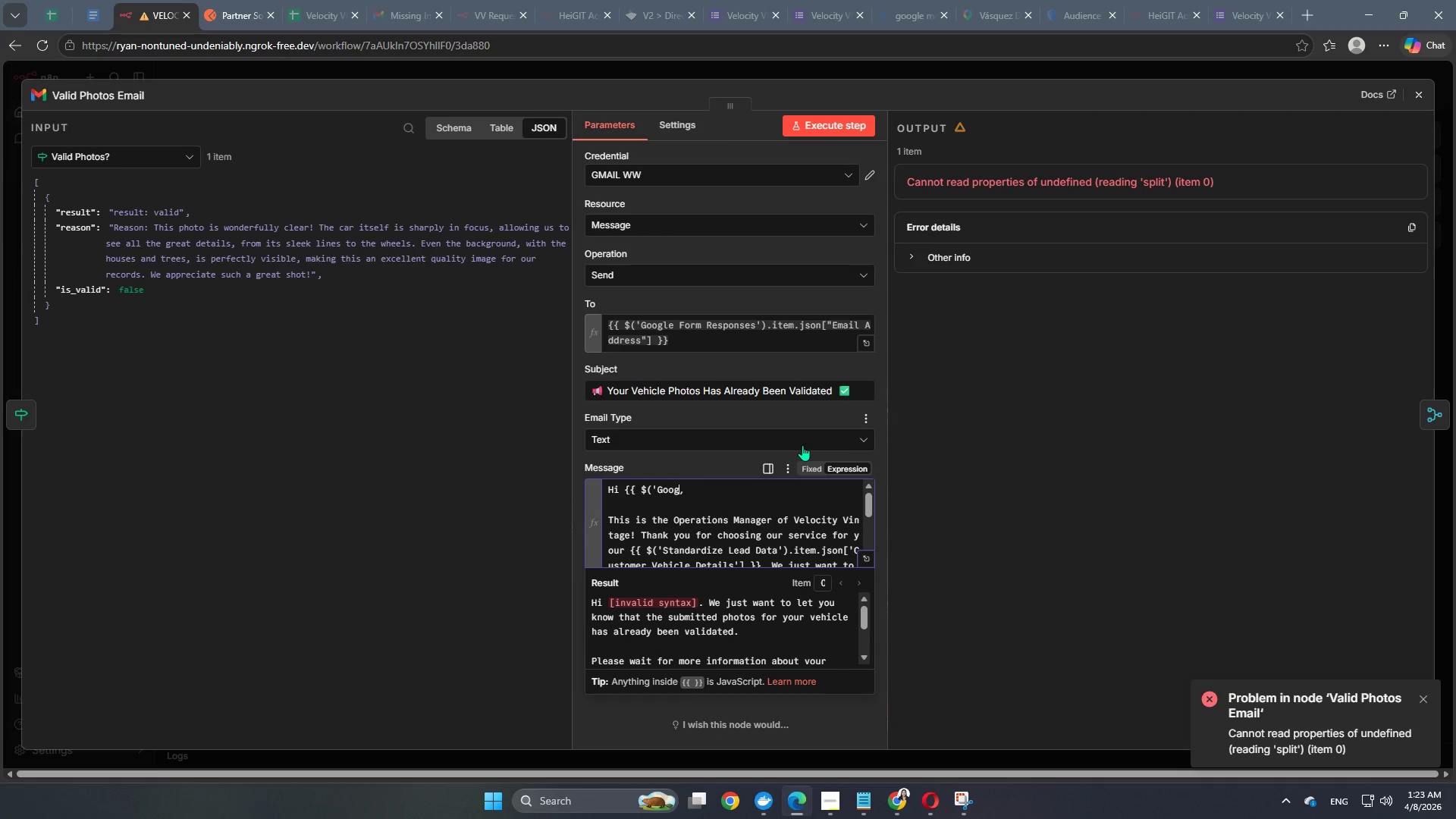 
key(Backspace)
 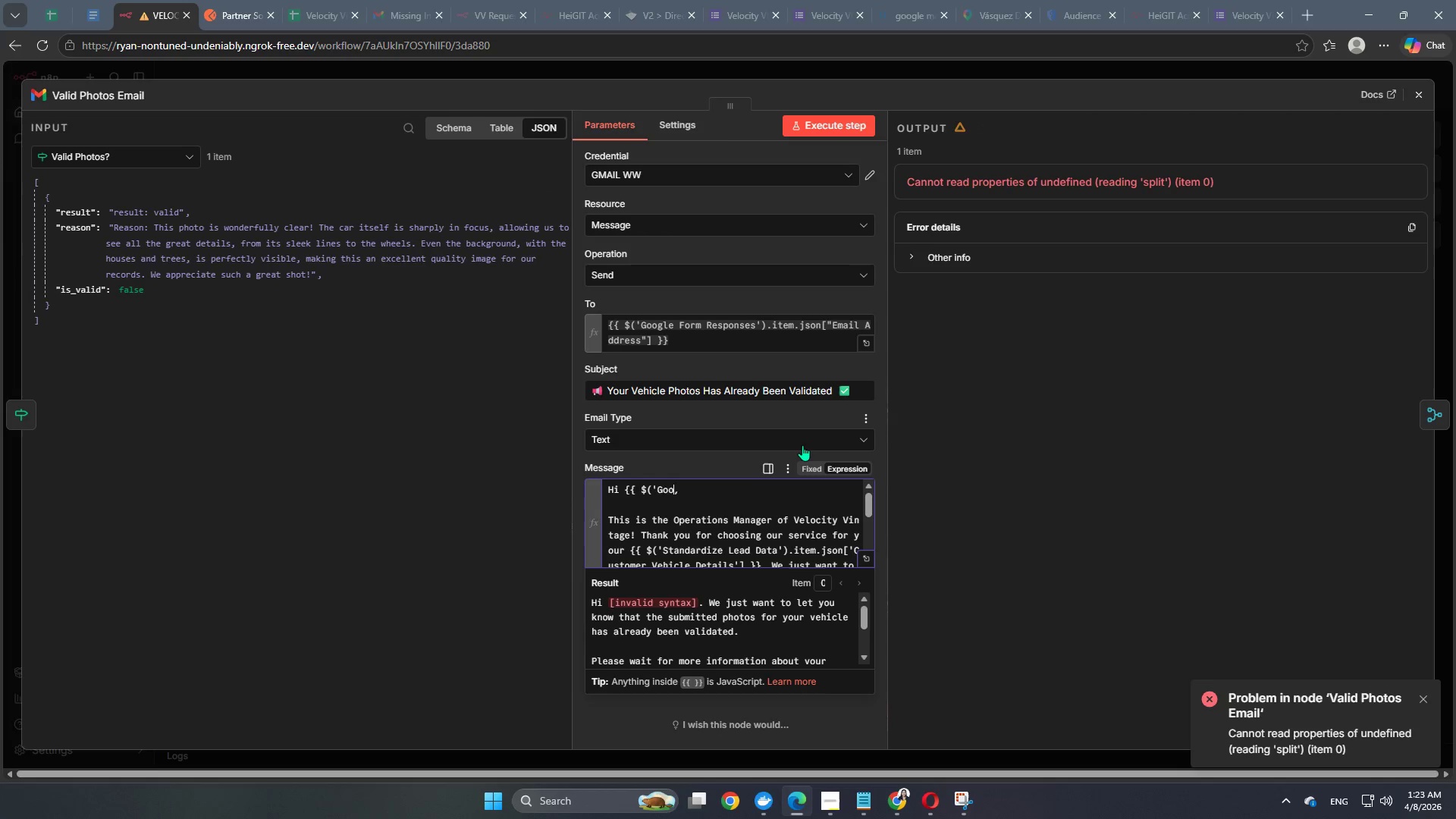 
key(Backspace)
 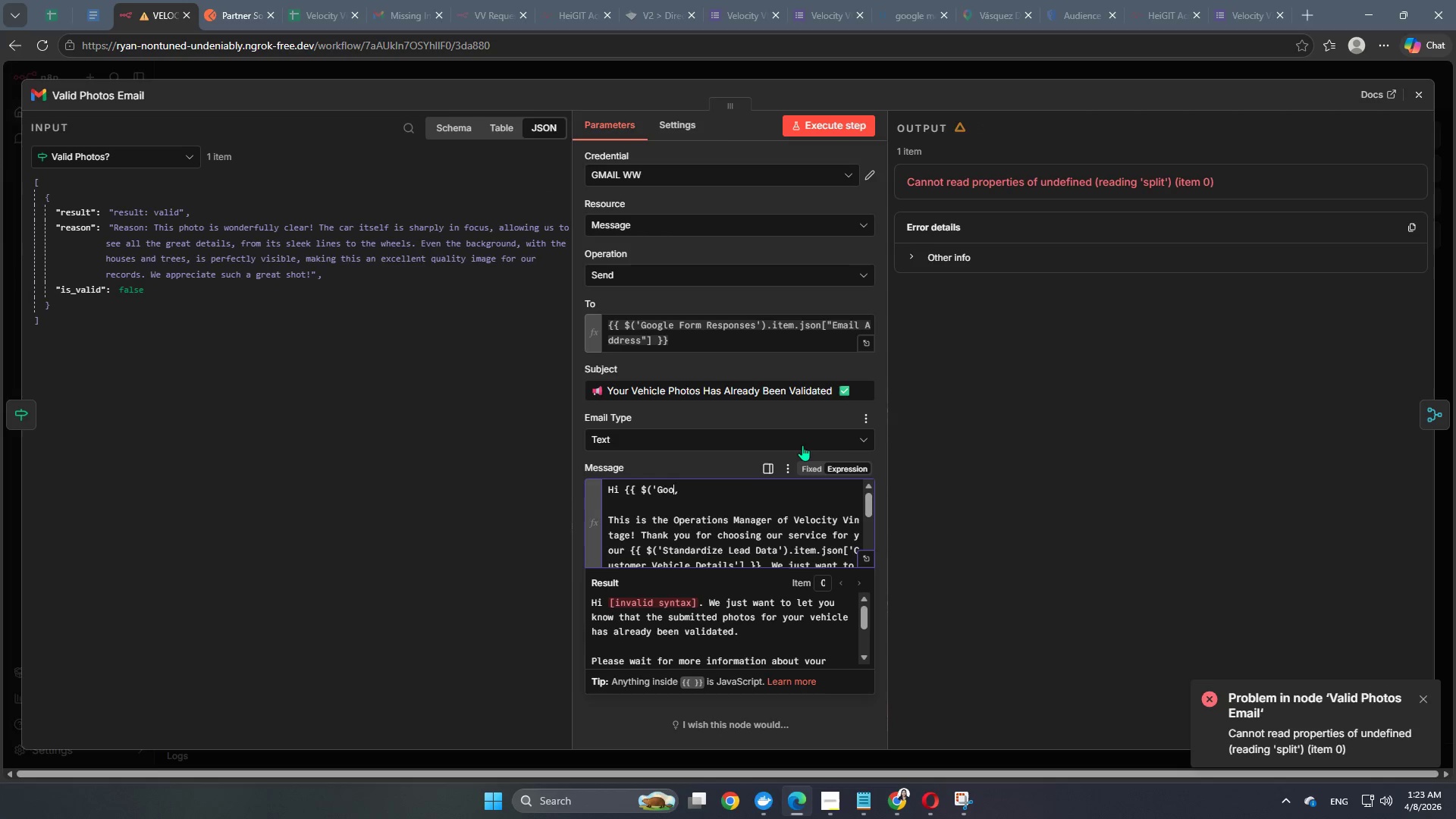 
key(Backspace)
 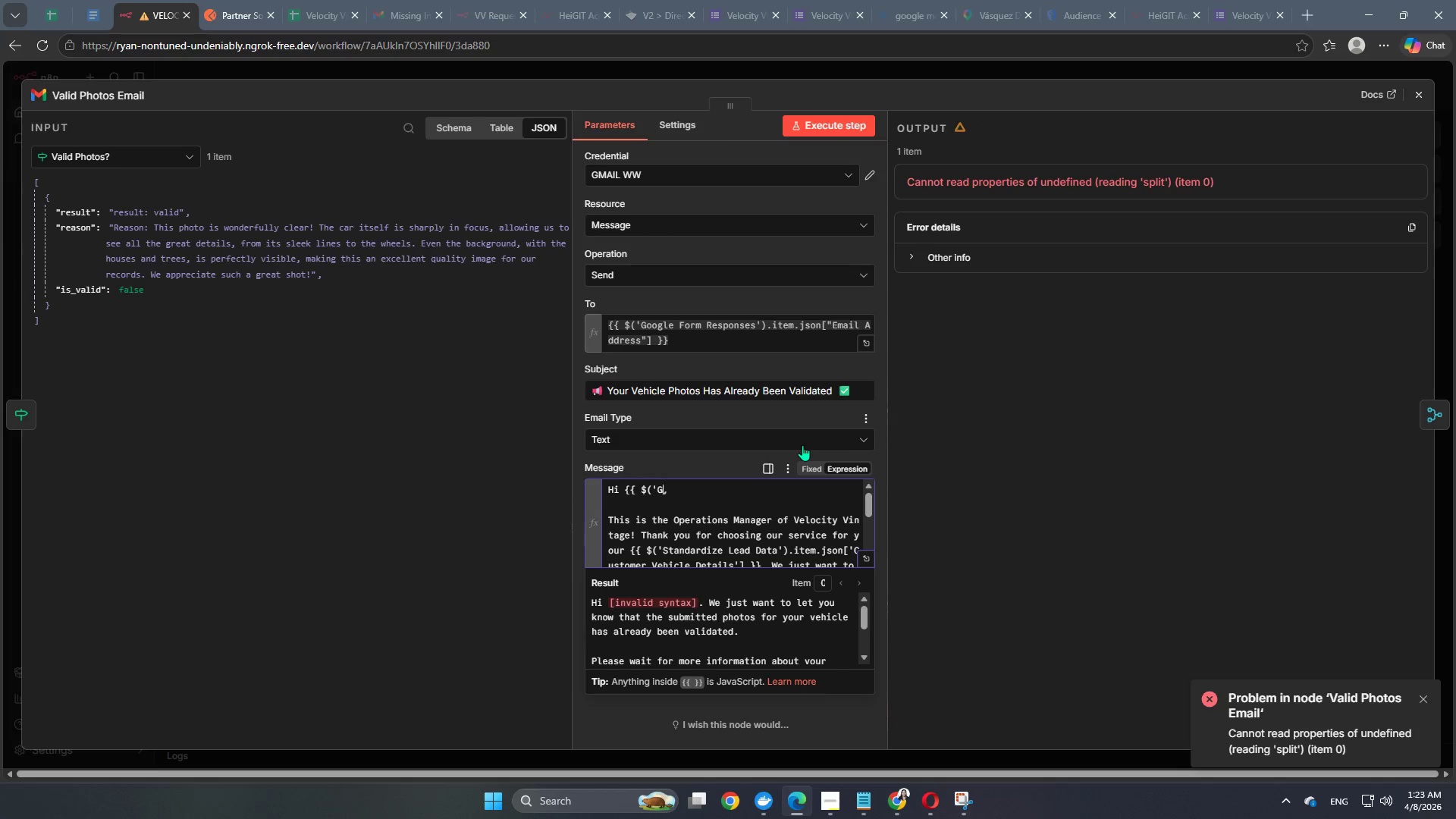 
key(Backspace)
 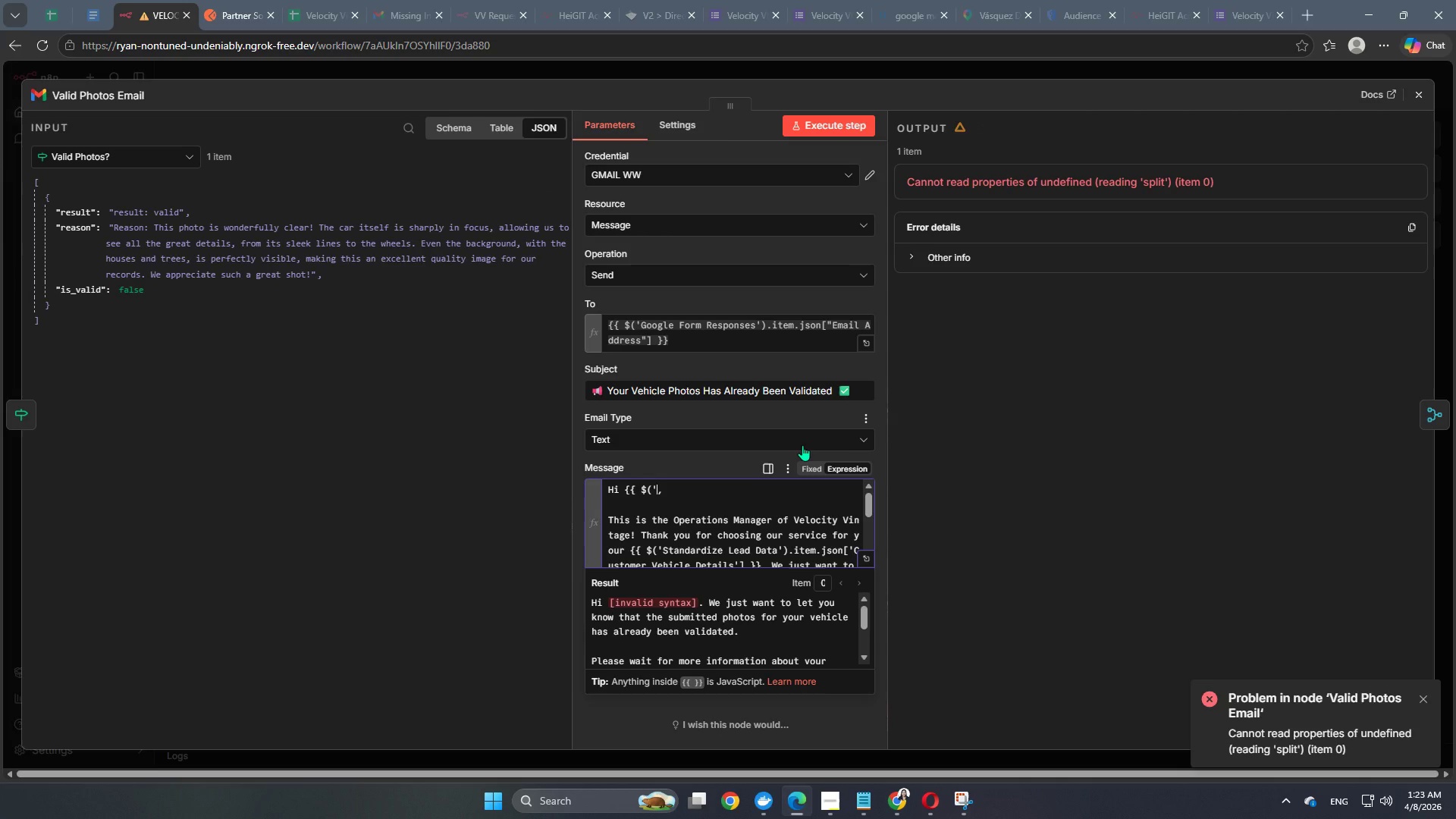 
key(Backspace)
 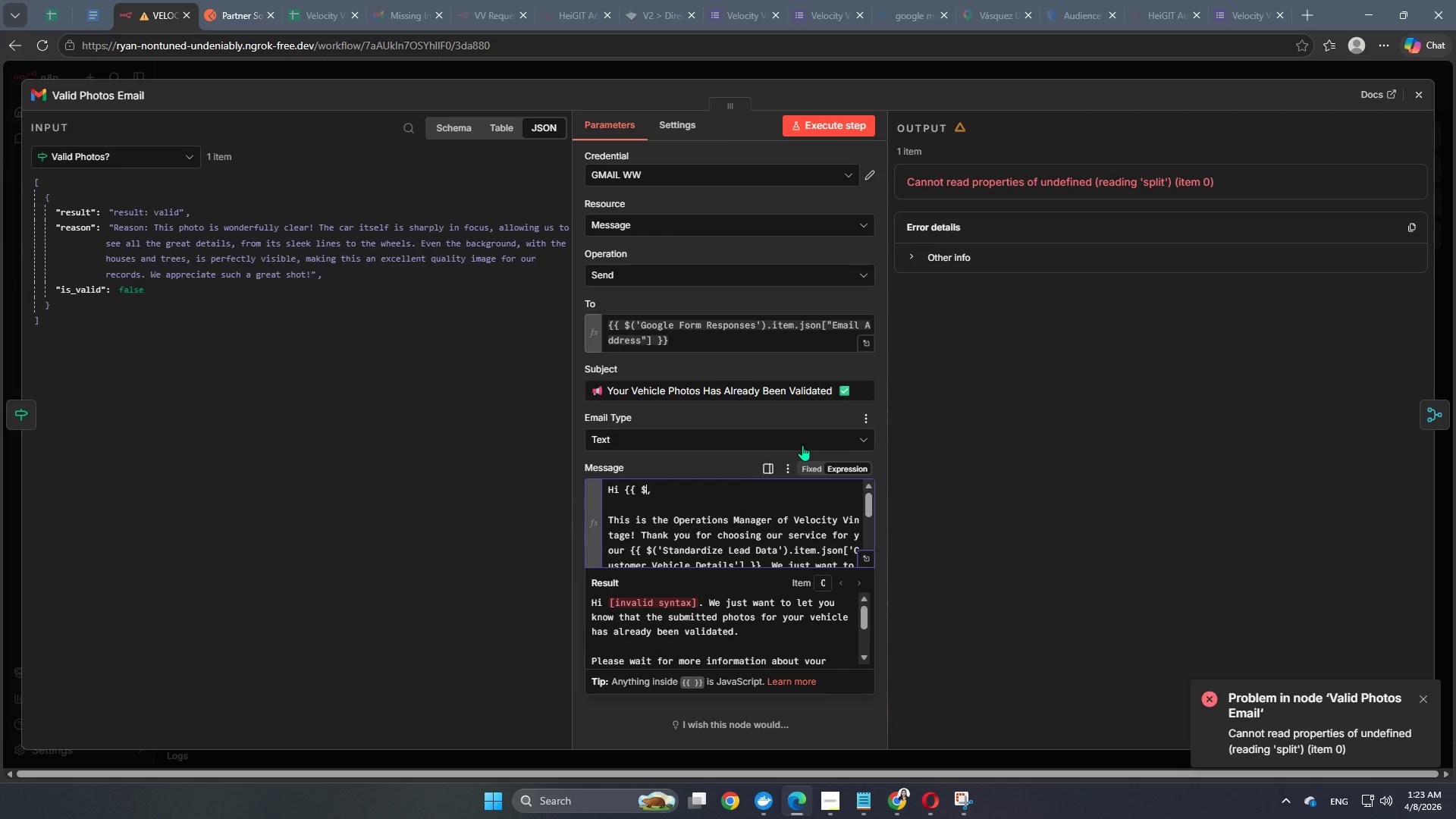 
key(Backspace)
 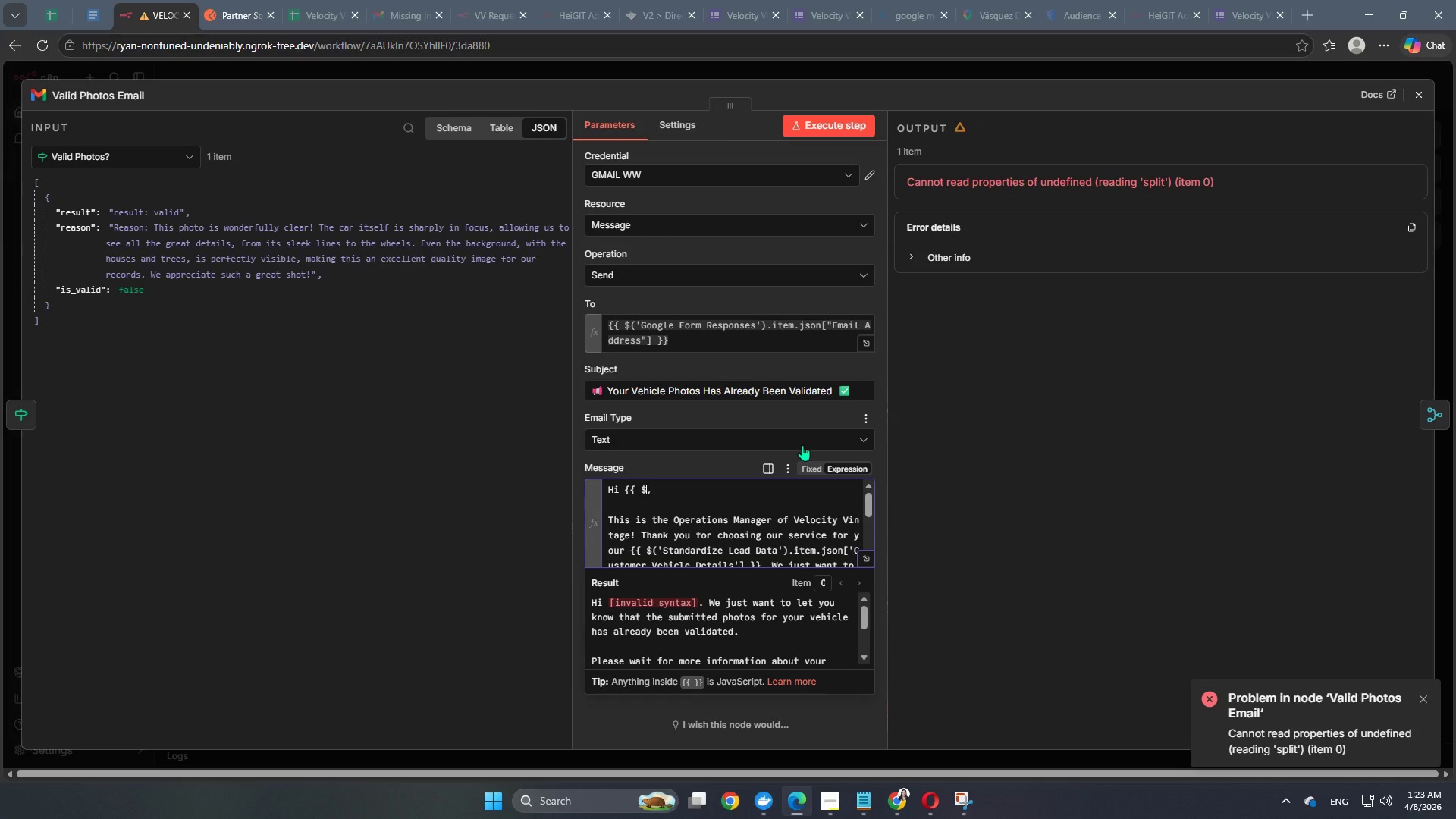 
key(Backspace)
 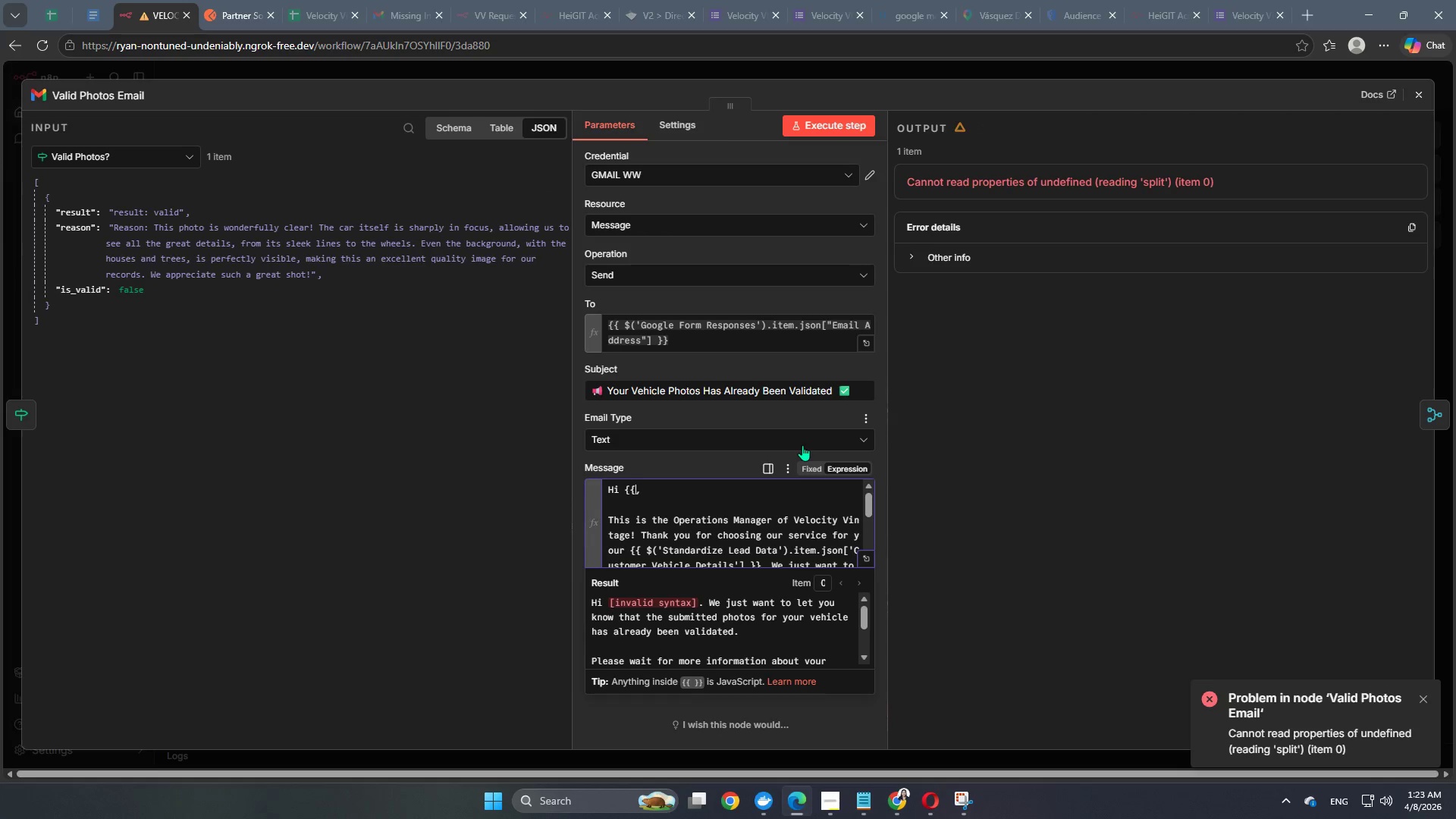 
key(Backspace)
 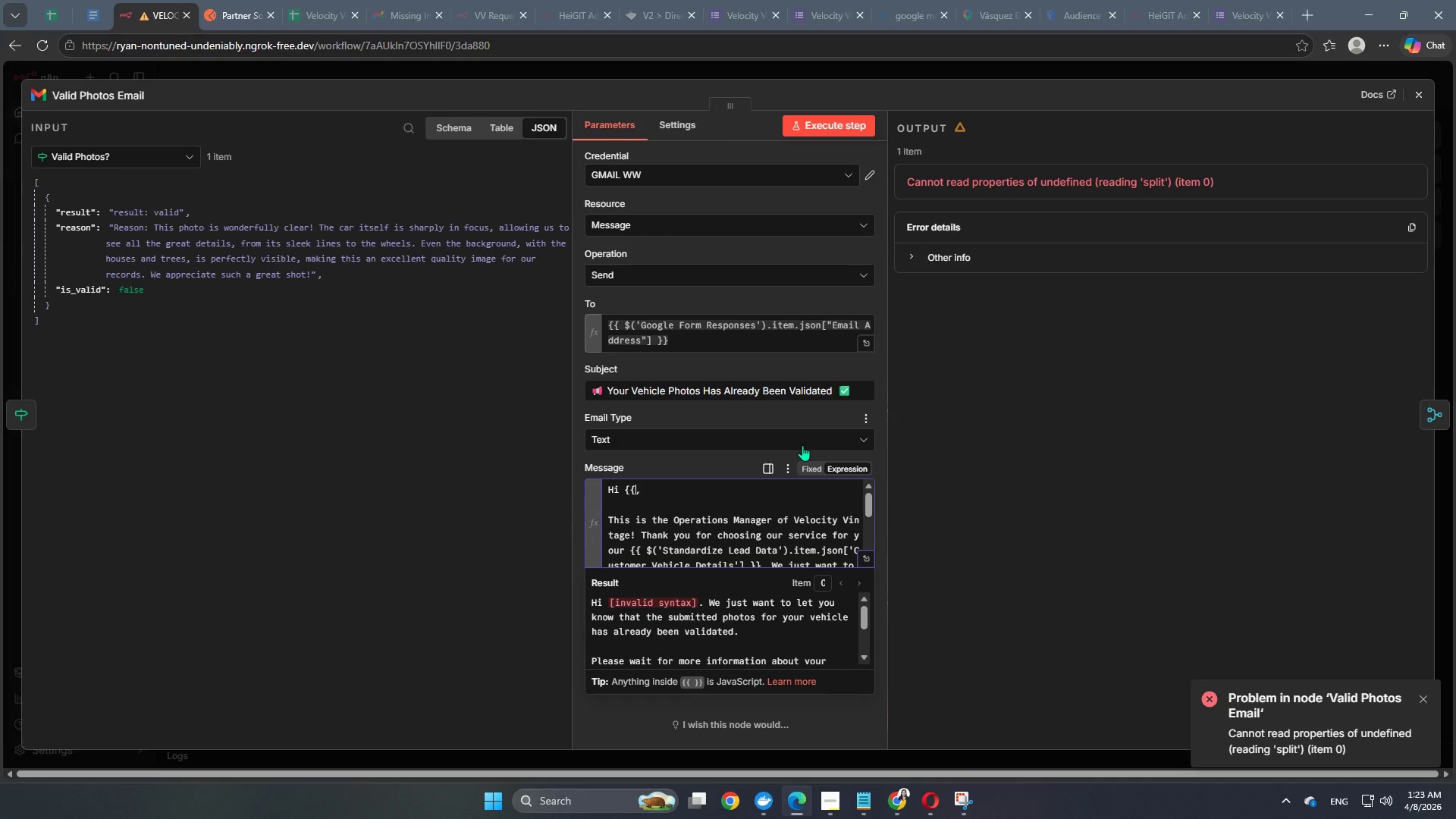 
key(Backspace)
 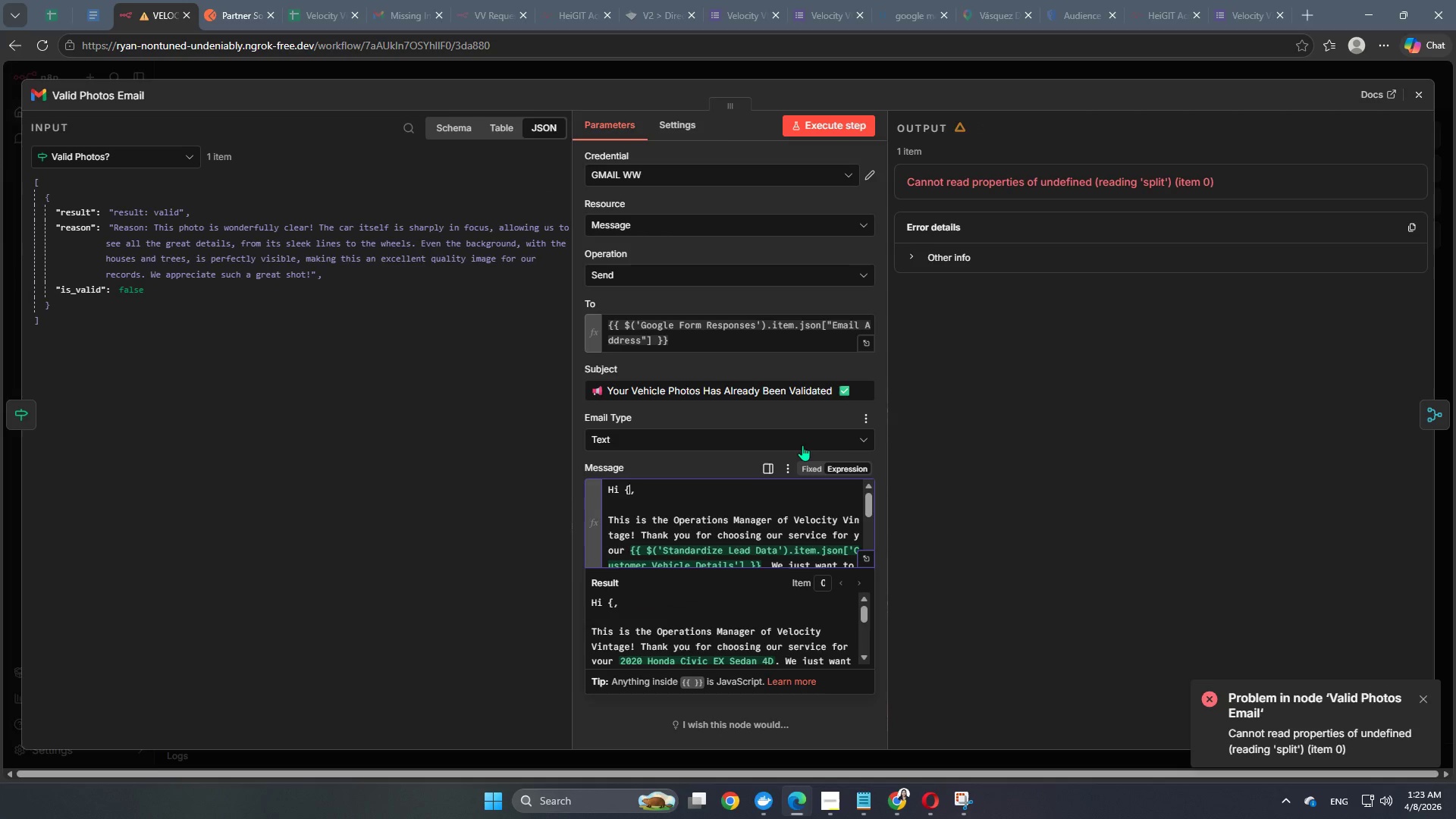 
key(Backspace)
 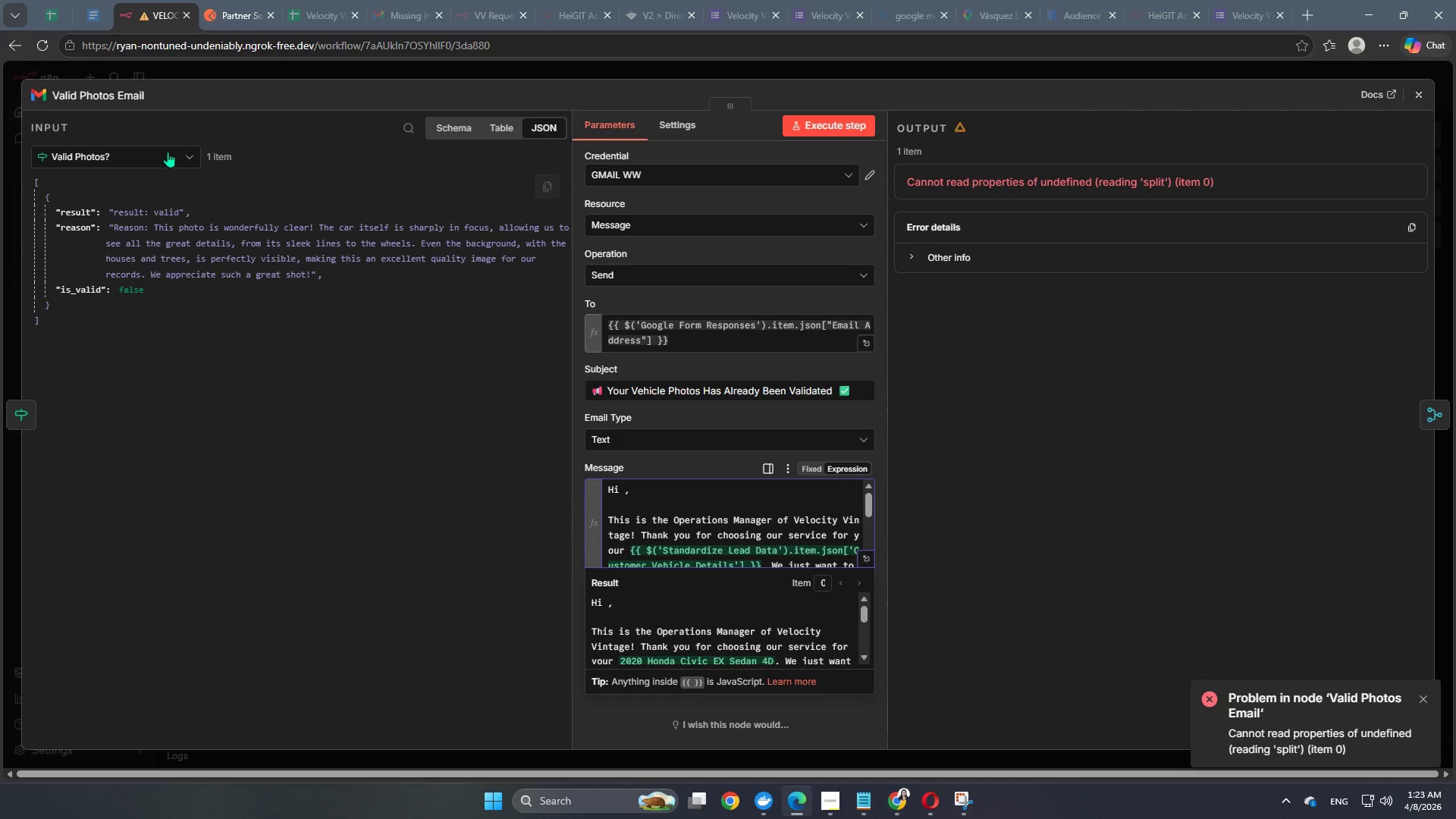 
left_click([168, 152])
 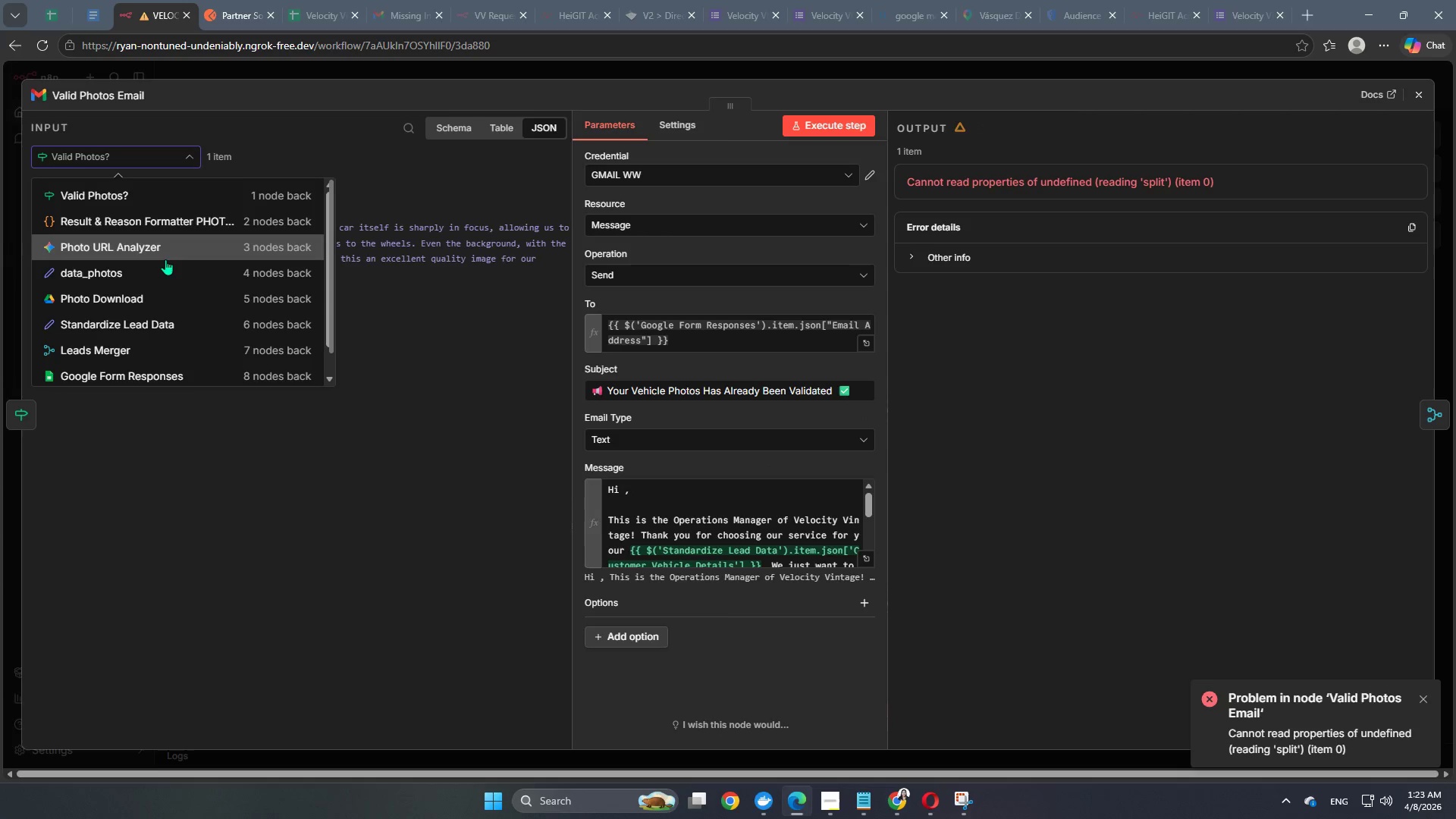 
scroll: coordinate [165, 259], scroll_direction: up, amount: 2.0
 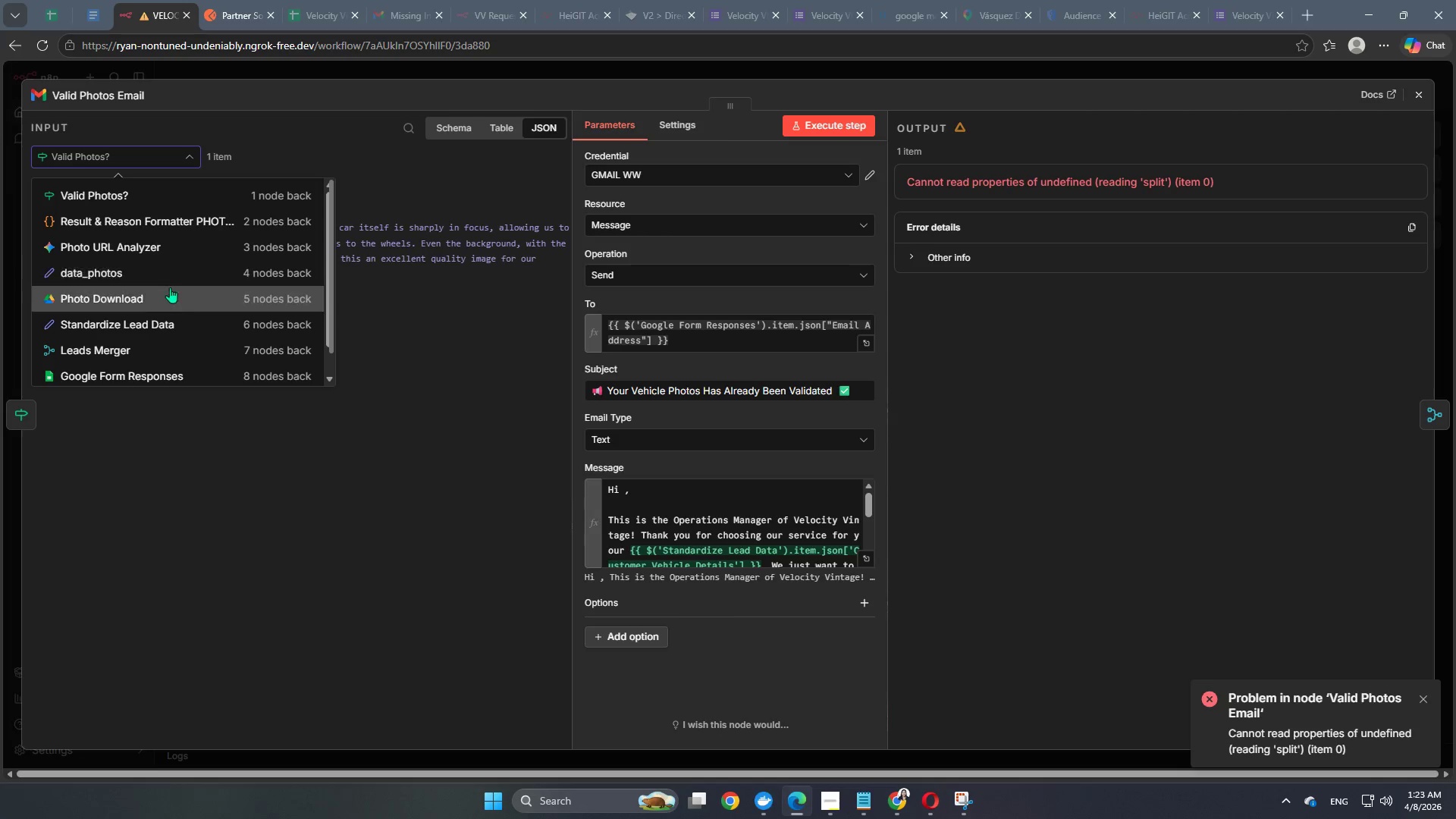 
left_click([161, 321])
 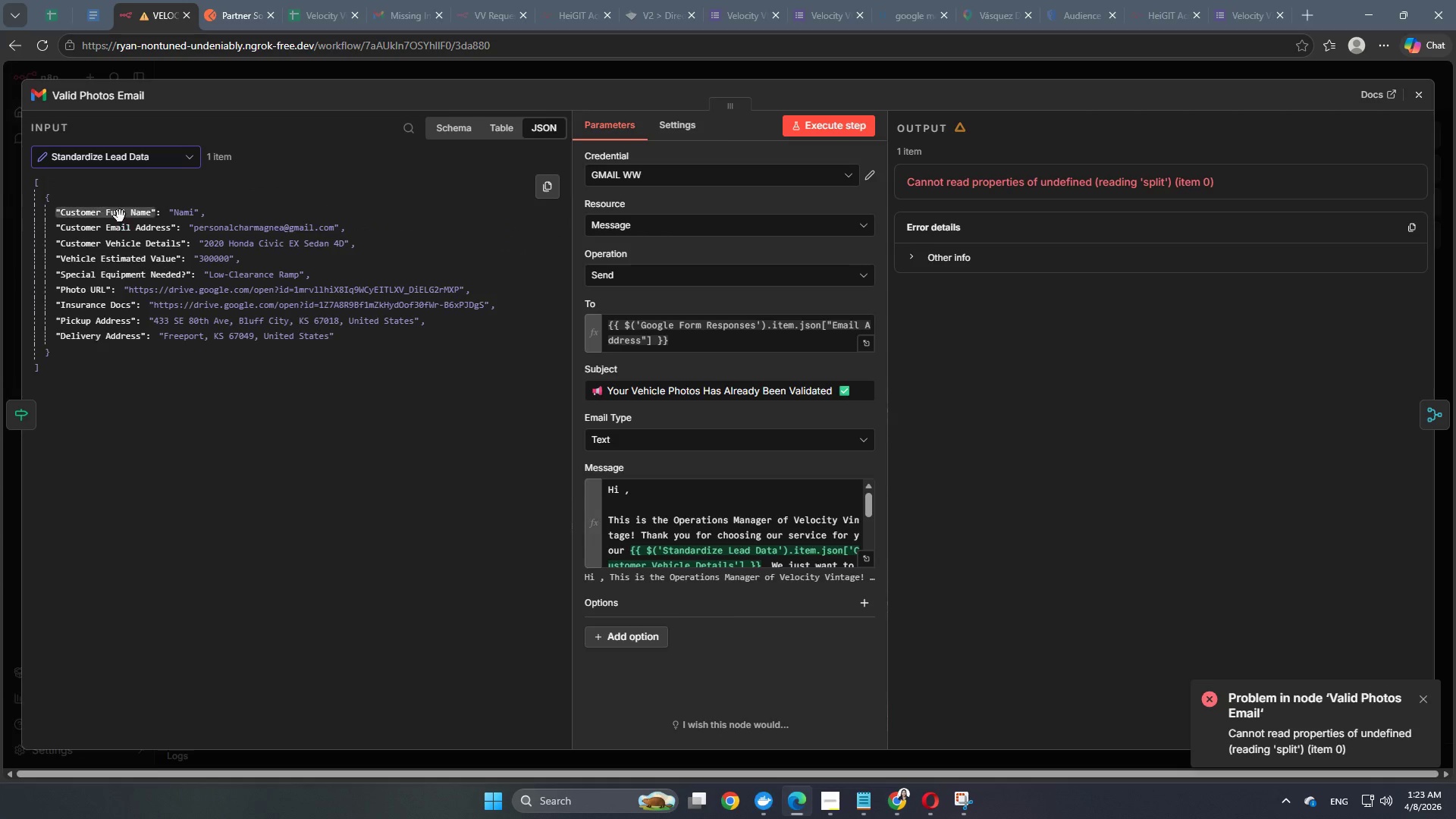 
left_click_drag(start_coordinate=[119, 209], to_coordinate=[629, 496])
 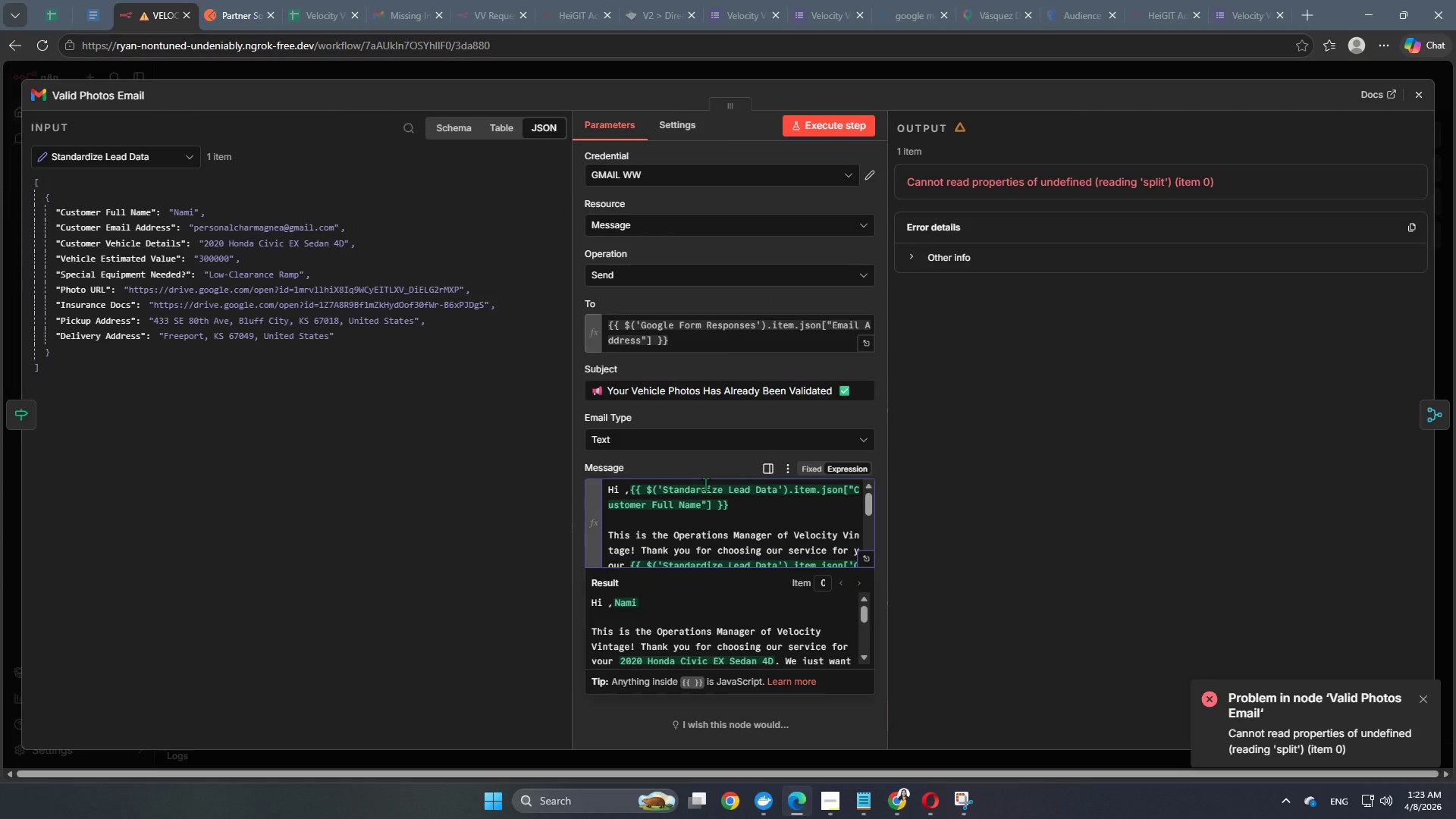 
key(Backspace)
 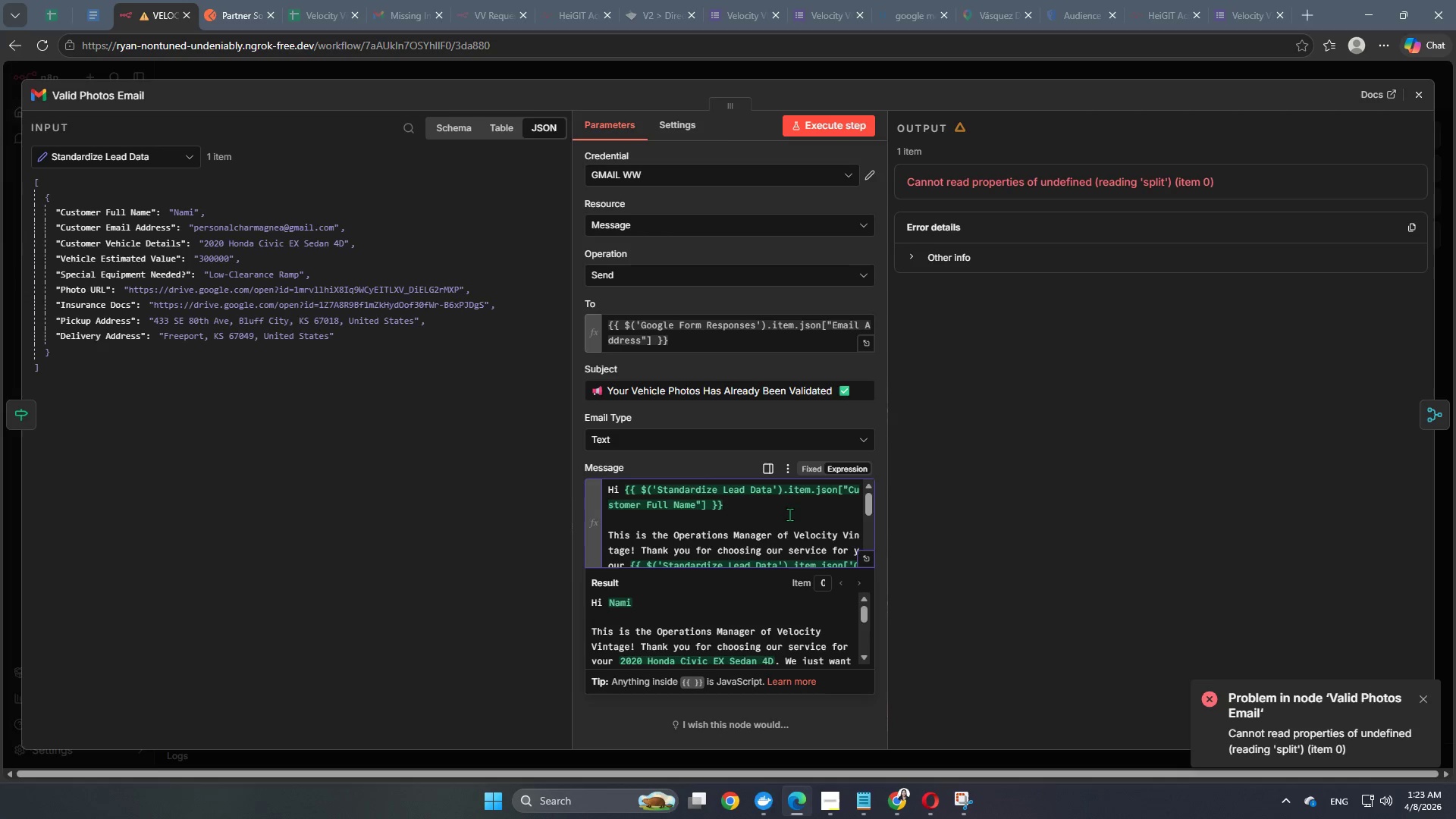 
left_click([797, 510])
 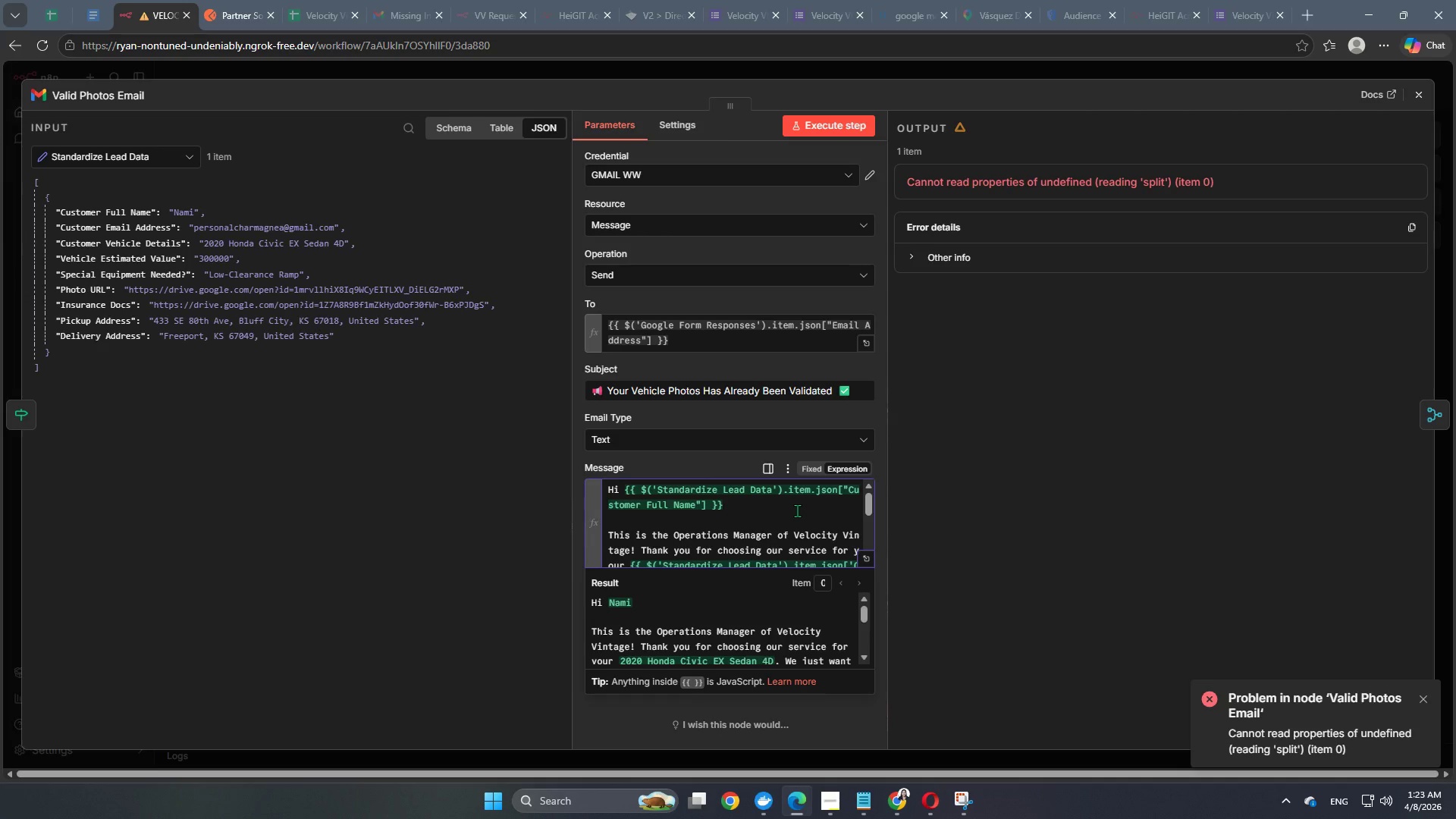 
key(Comma)
 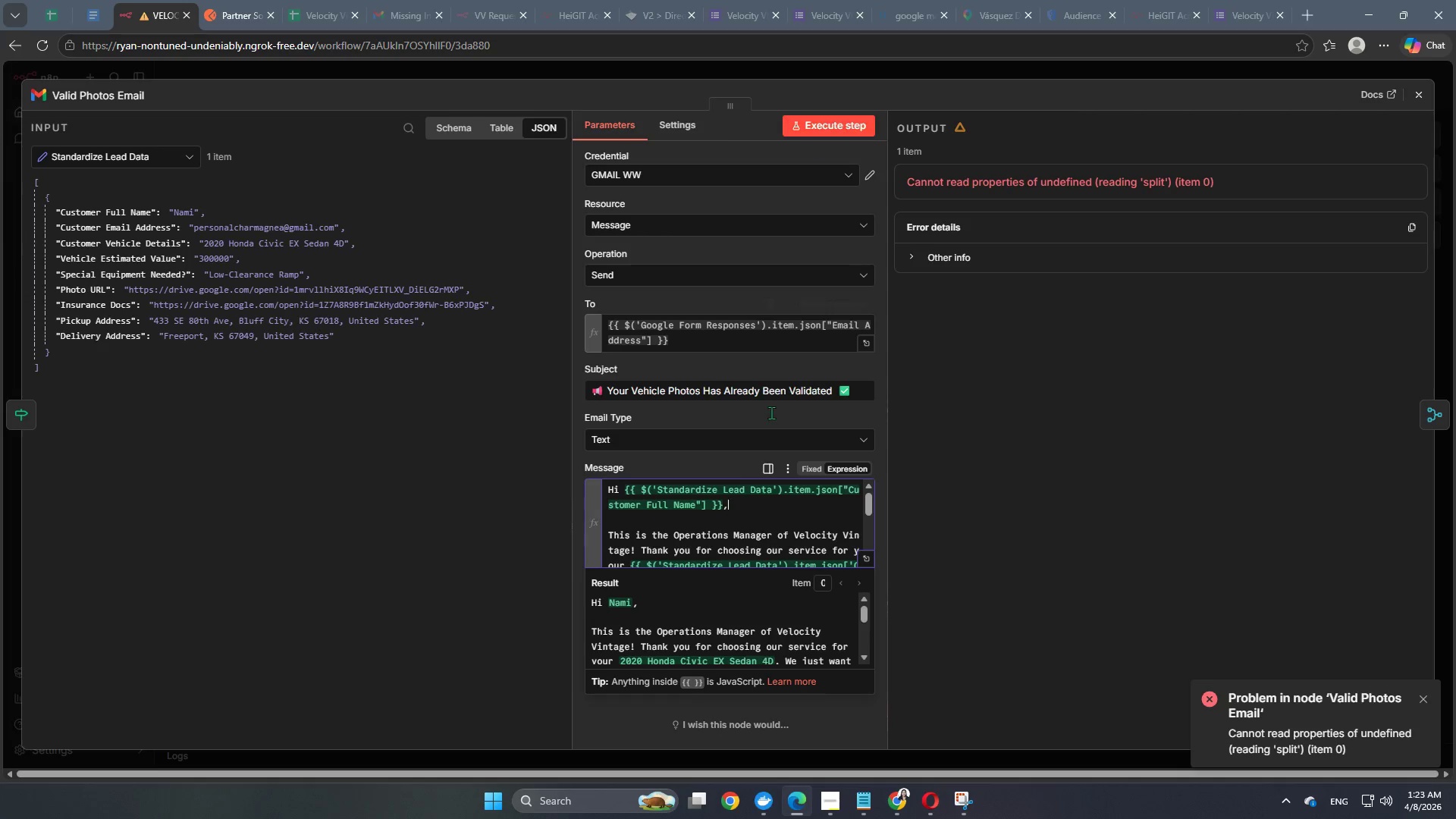 
scroll: coordinate [708, 542], scroll_direction: down, amount: 1.0
 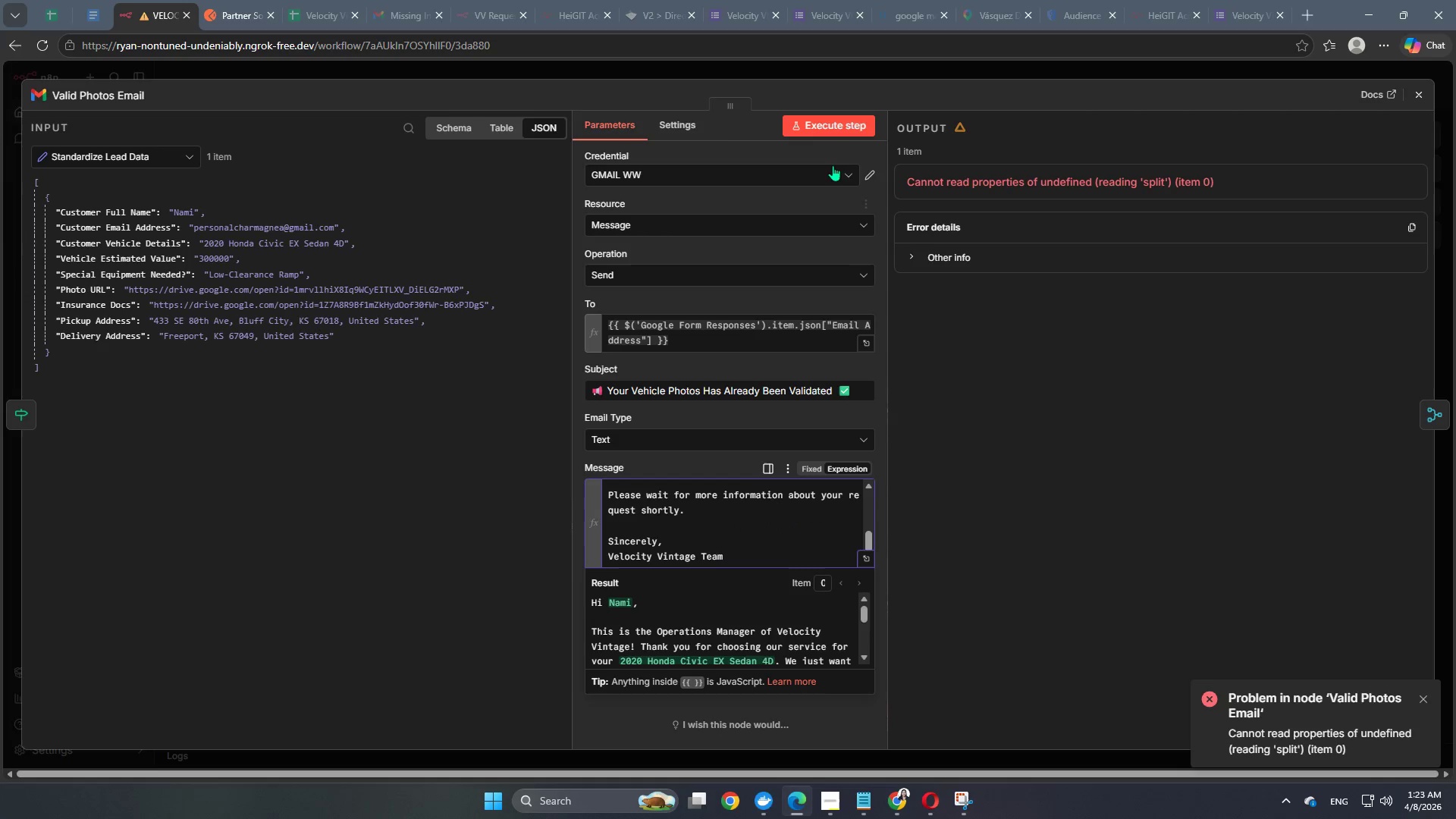 
left_click([843, 123])
 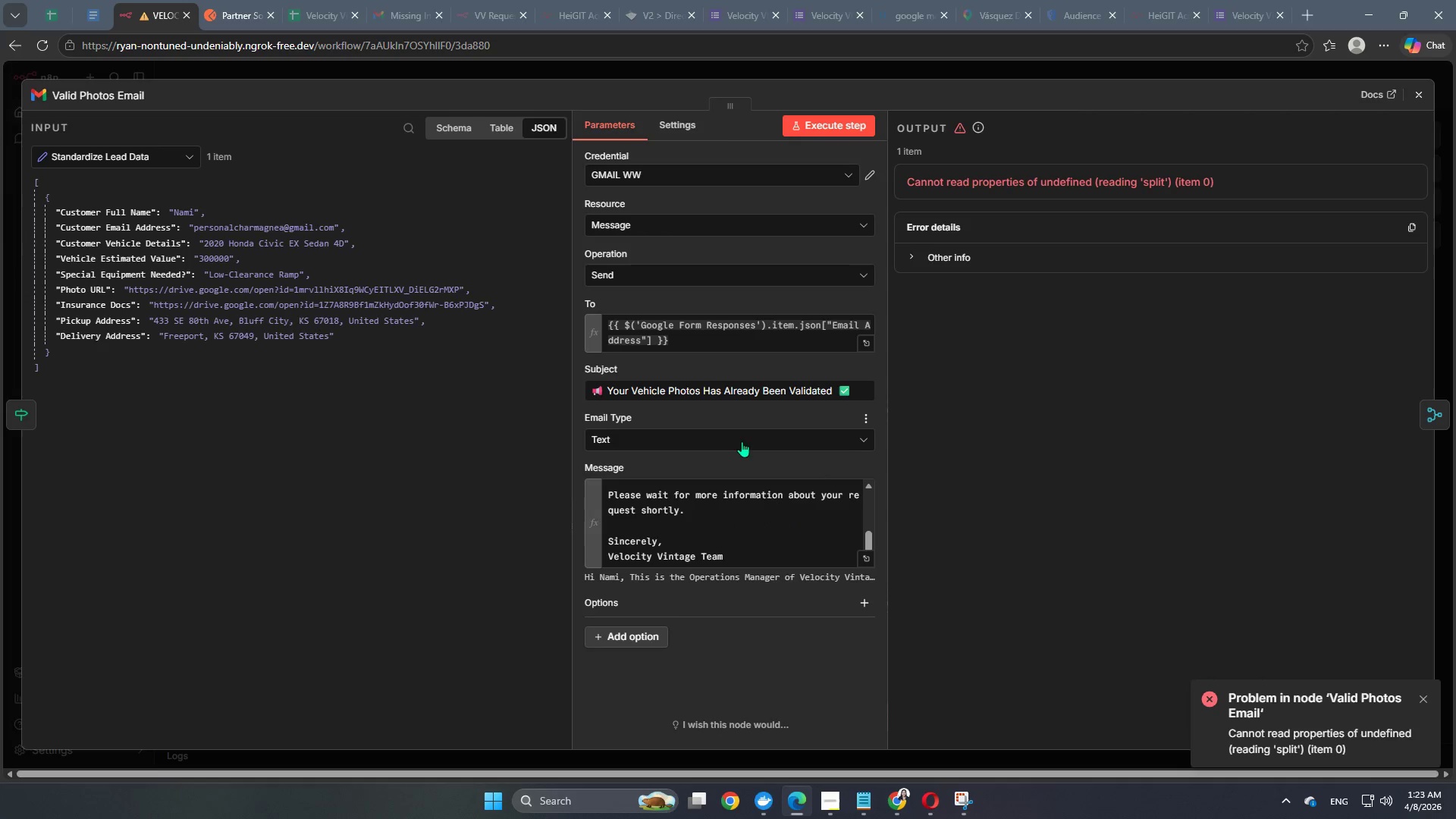 
scroll: coordinate [725, 561], scroll_direction: none, amount: 0.0
 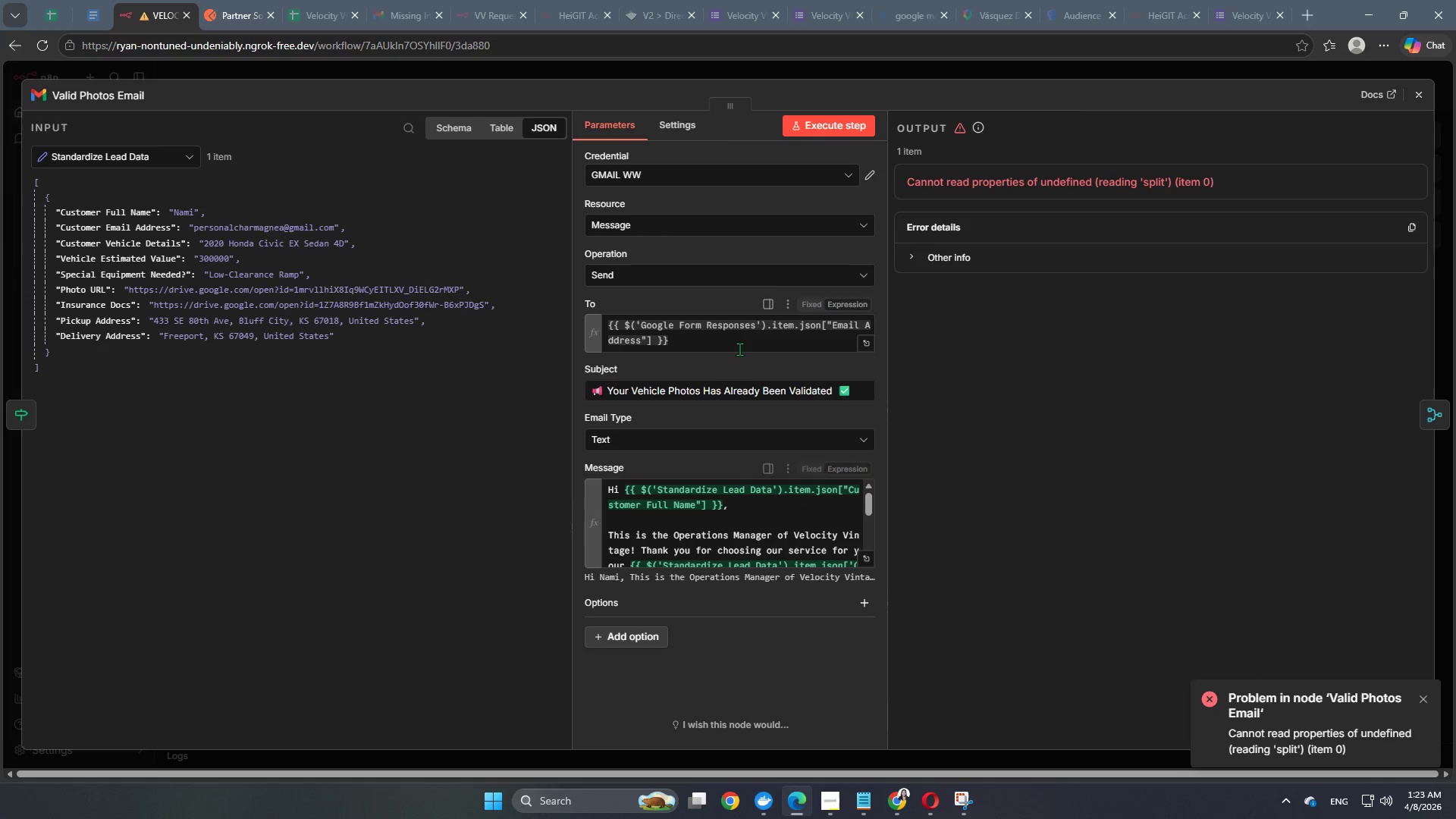 
scroll: coordinate [734, 349], scroll_direction: up, amount: 2.0
 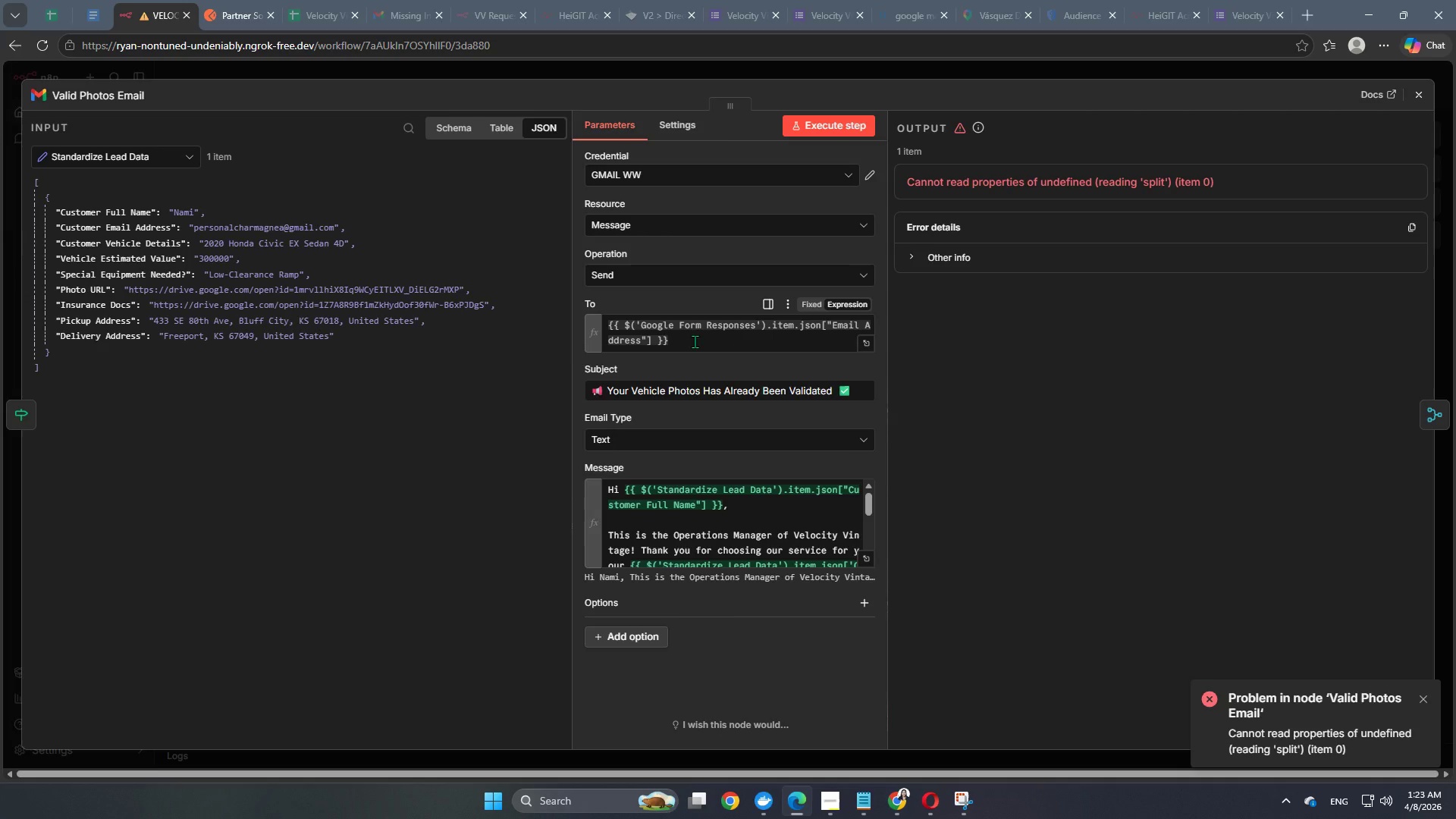 
left_click_drag(start_coordinate=[695, 341], to_coordinate=[595, 318])
 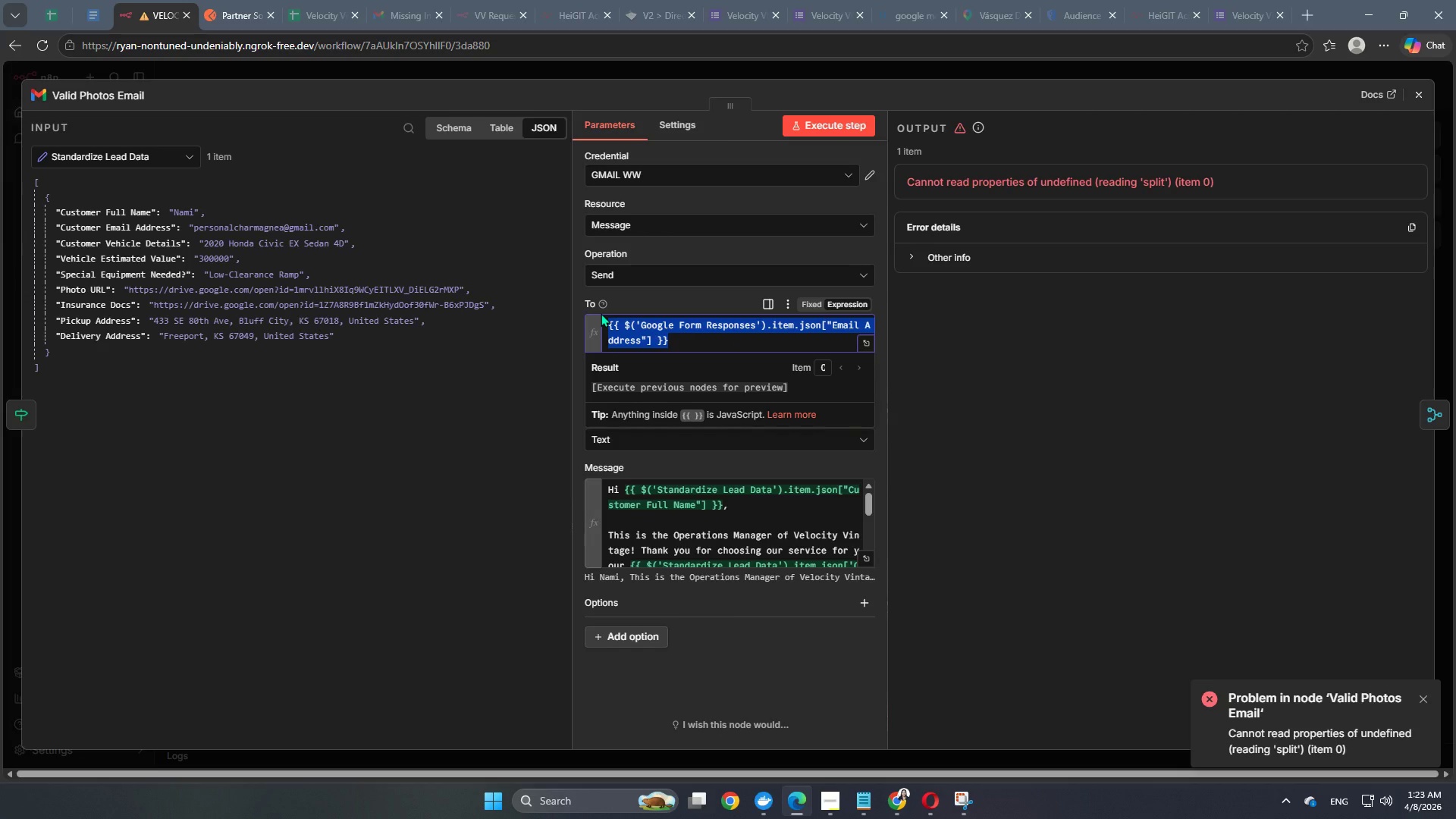 
key(Backspace)
 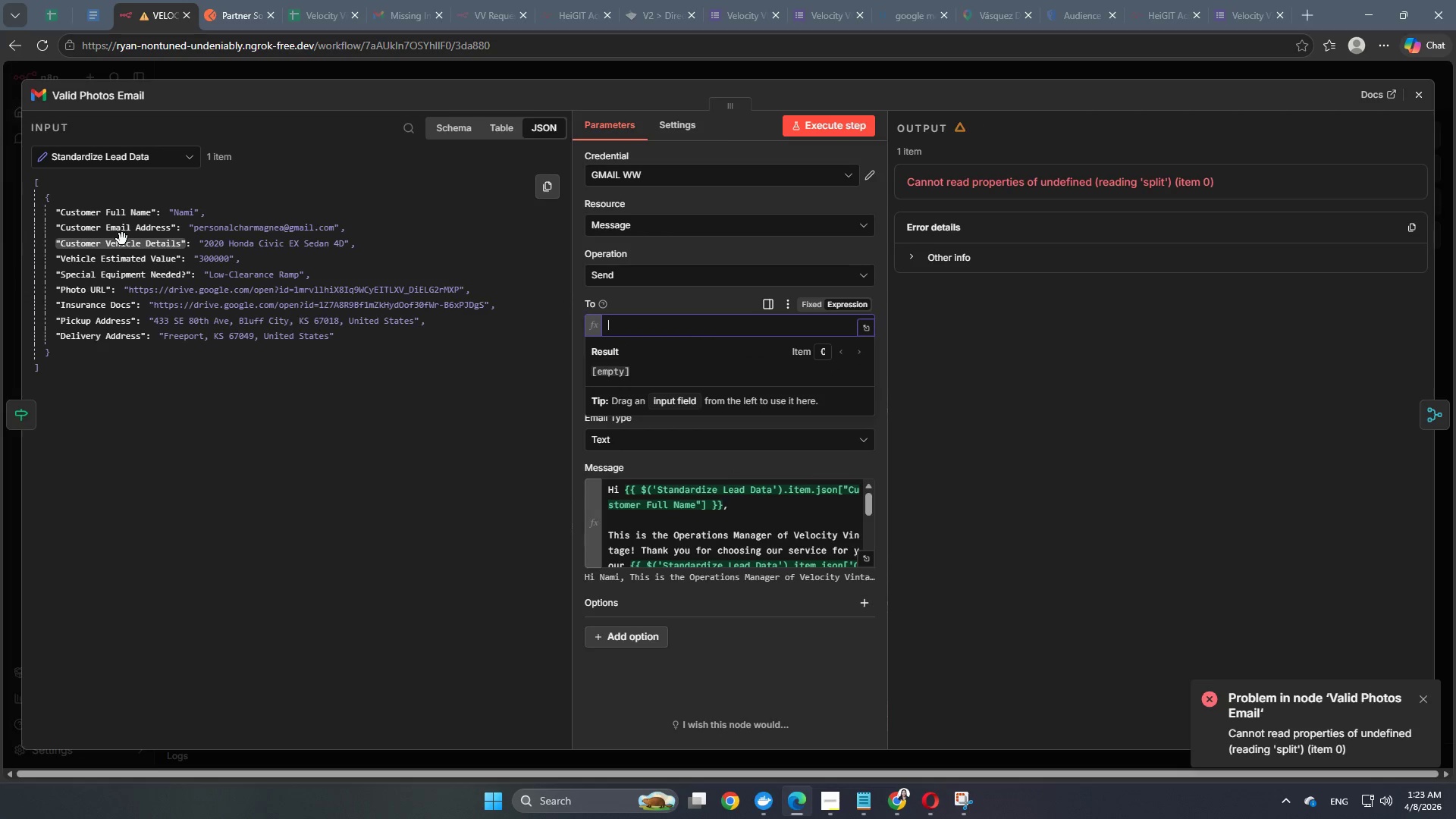 
left_click_drag(start_coordinate=[126, 227], to_coordinate=[642, 327])
 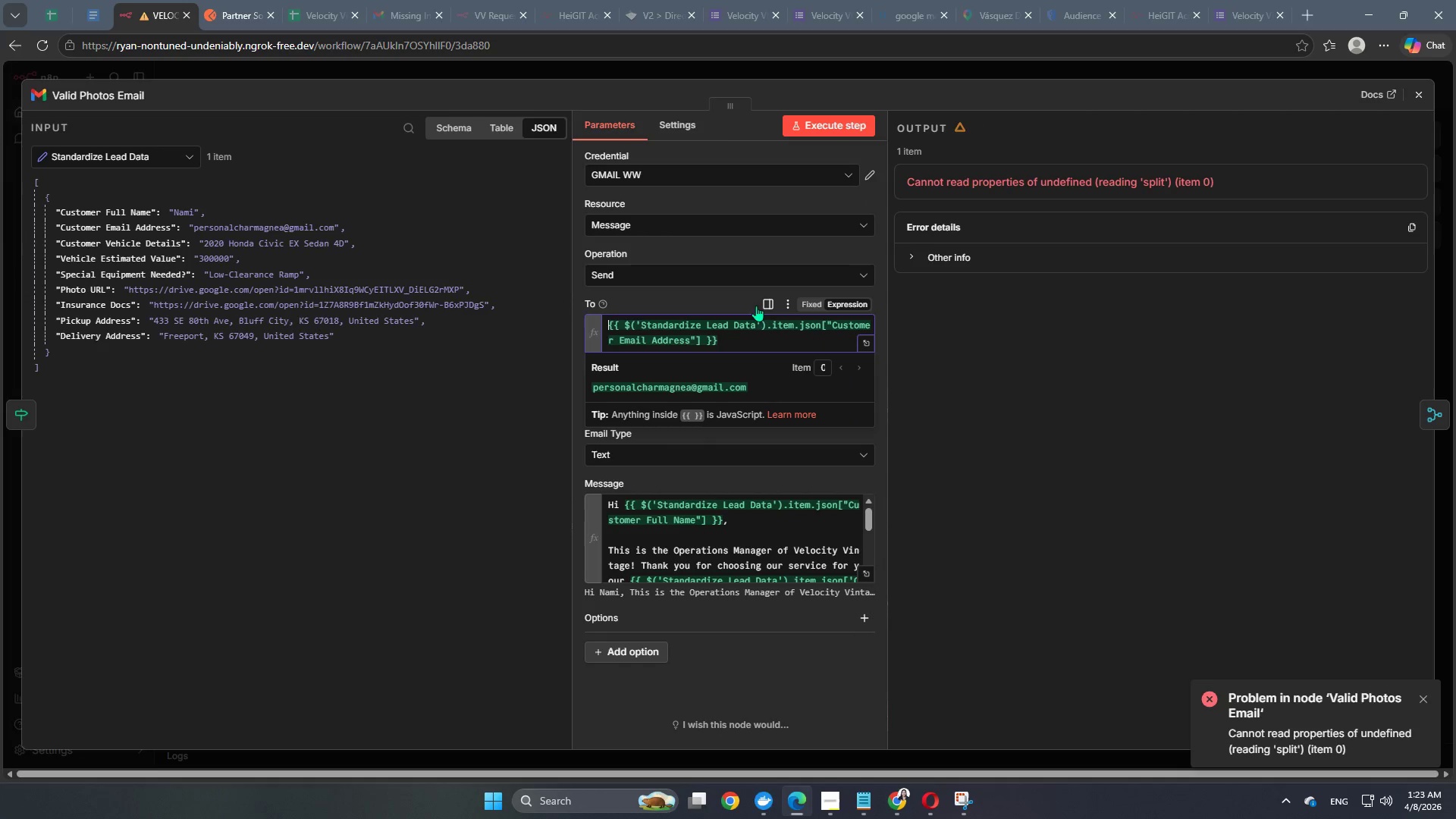 
left_click([724, 296])
 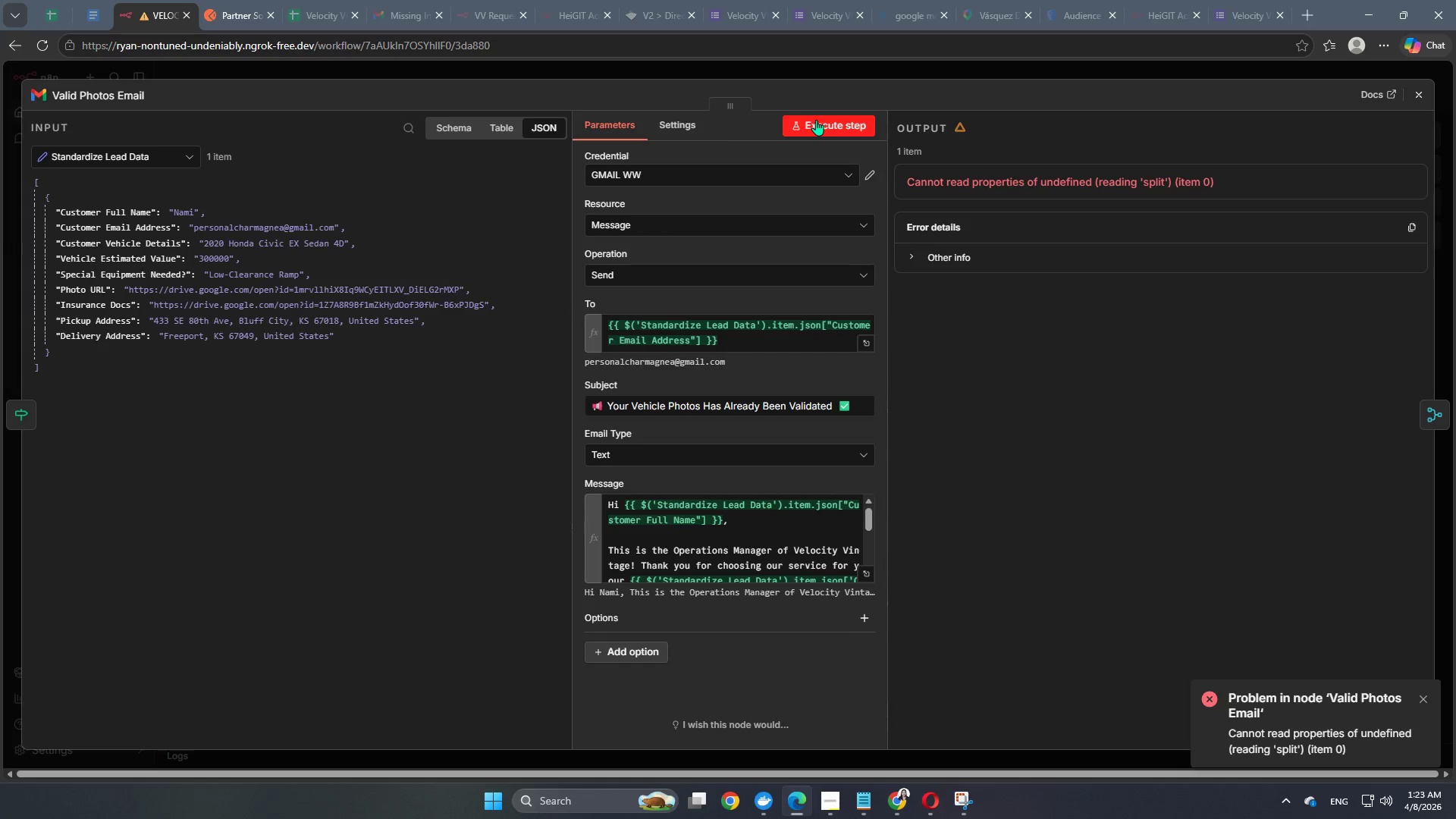 
left_click([817, 118])
 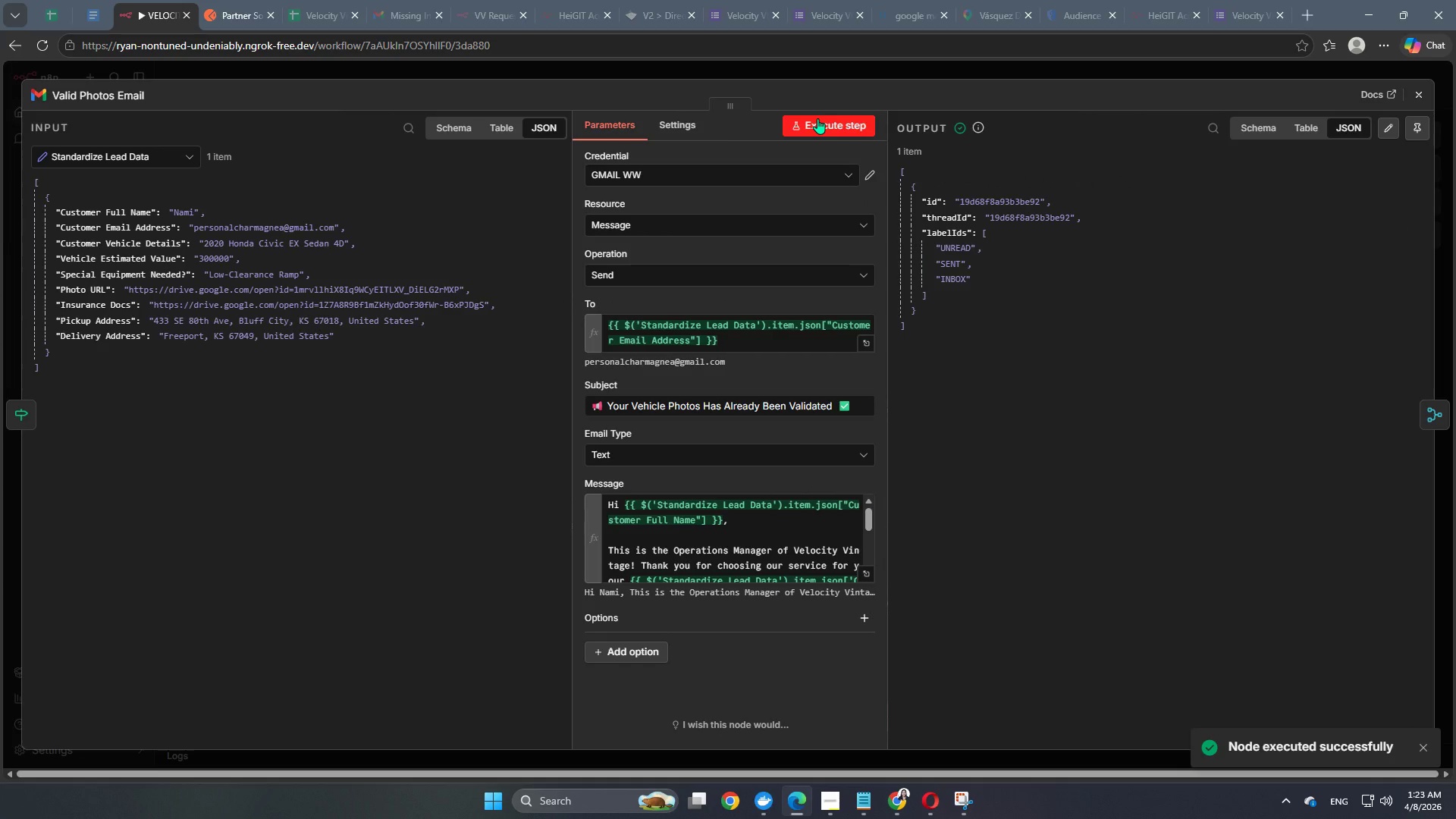 
left_click([925, 74])
 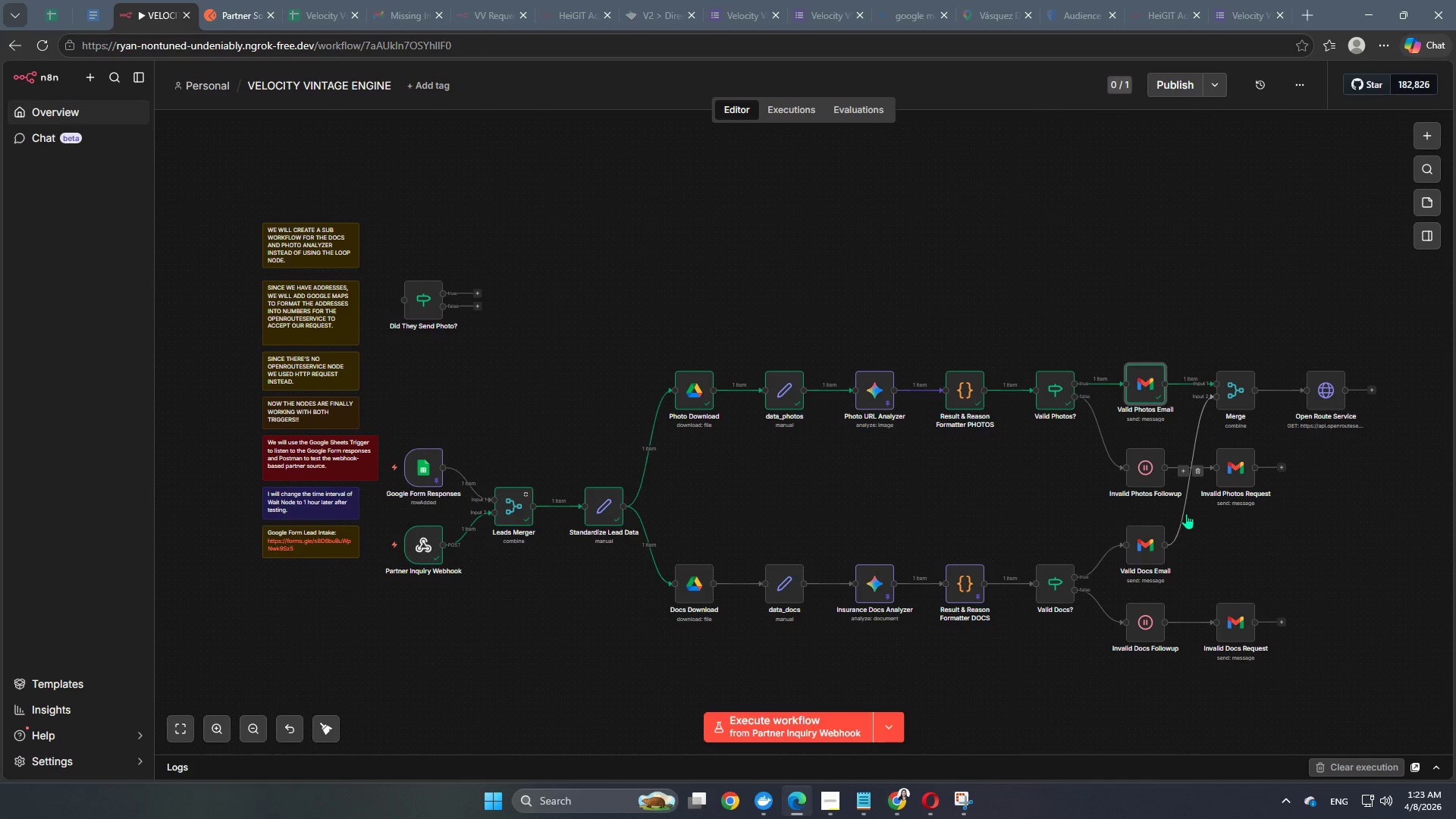 
double_click([1241, 469])
 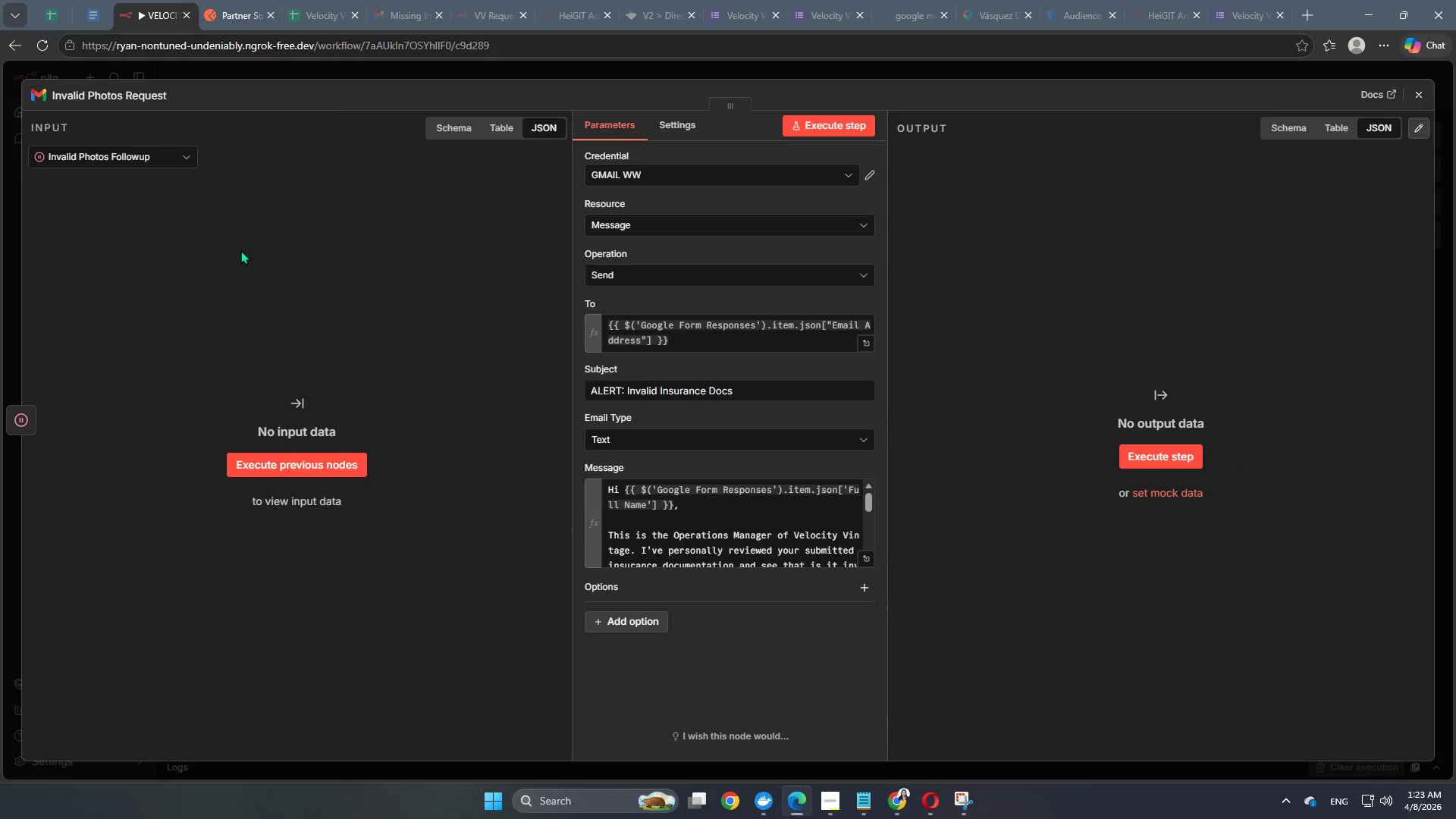 
left_click([733, 77])
 